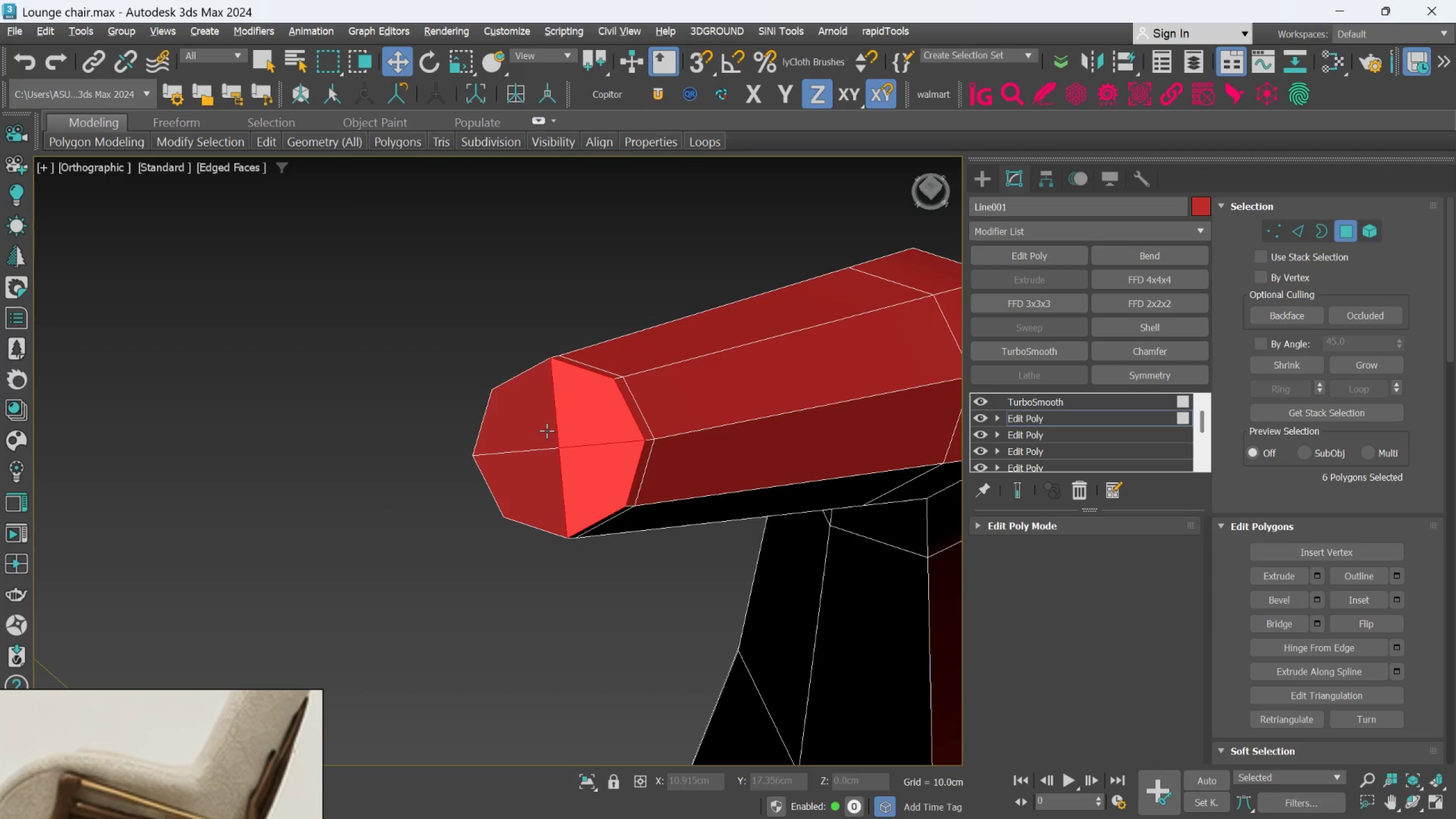 
hold_key(key=ControlLeft, duration=0.48)
triple_click([548, 476])
 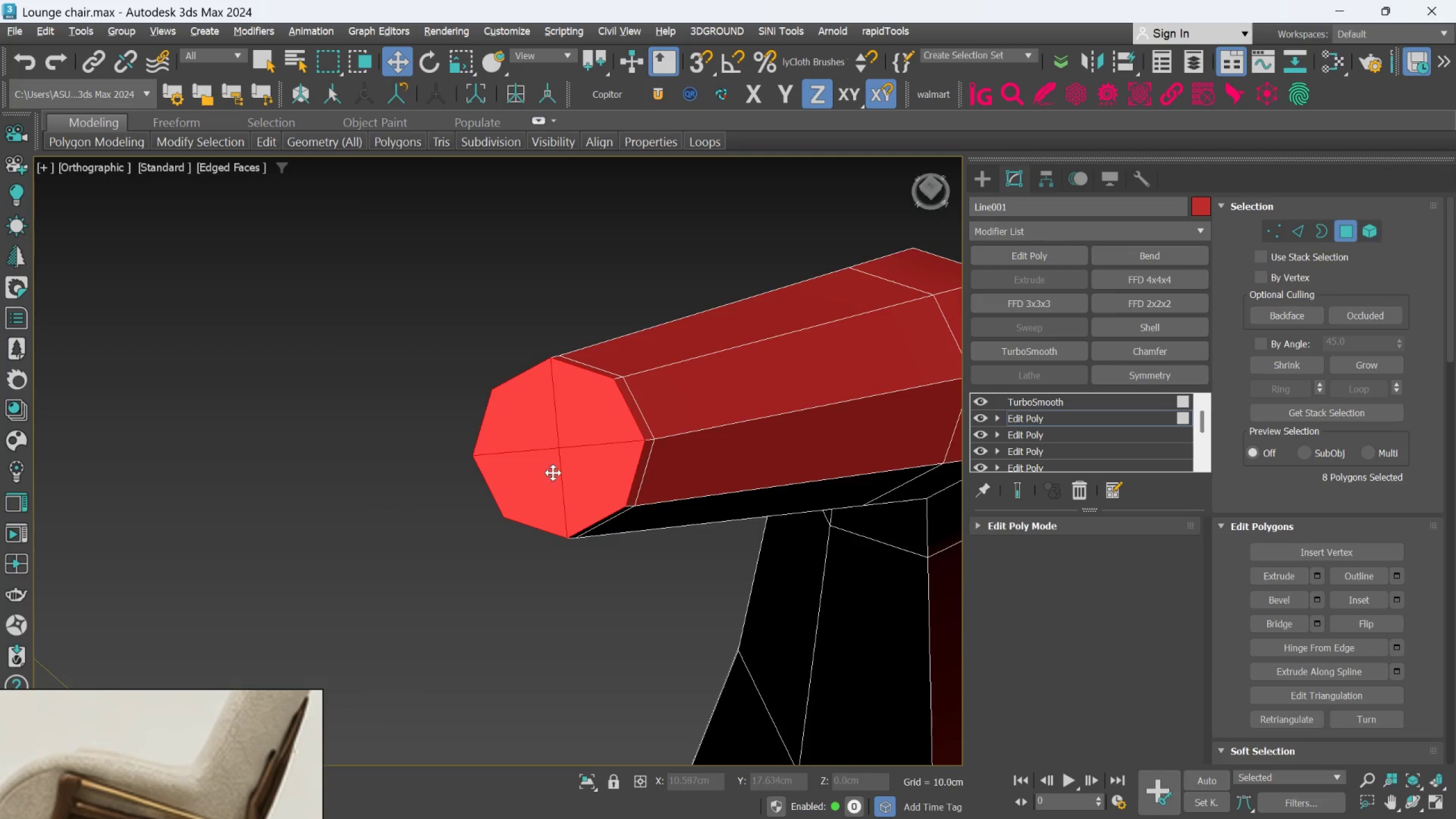 
hold_key(key=AltLeft, duration=0.67)
 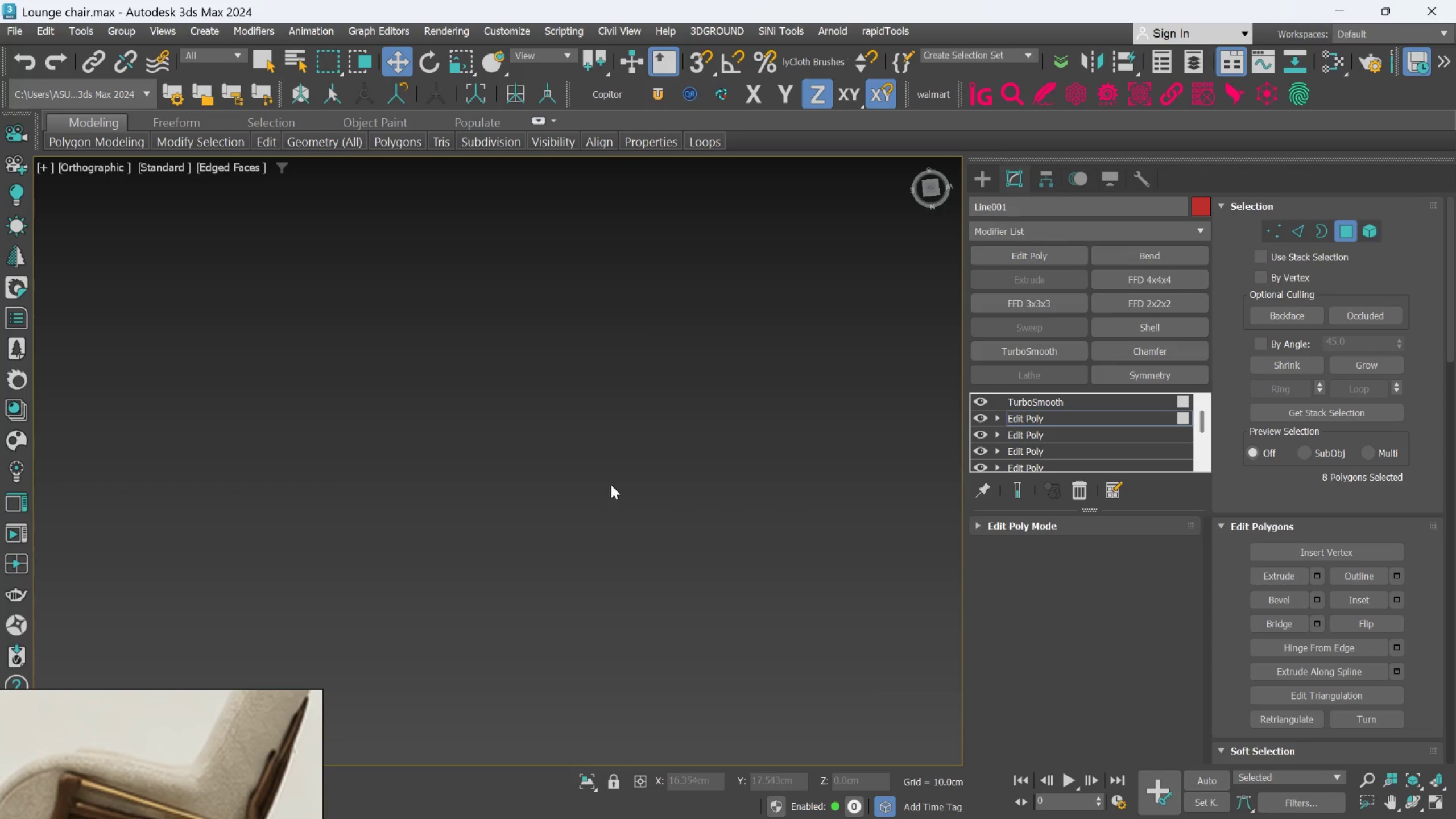 
scroll: coordinate [611, 485], scroll_direction: down, amount: 6.0
 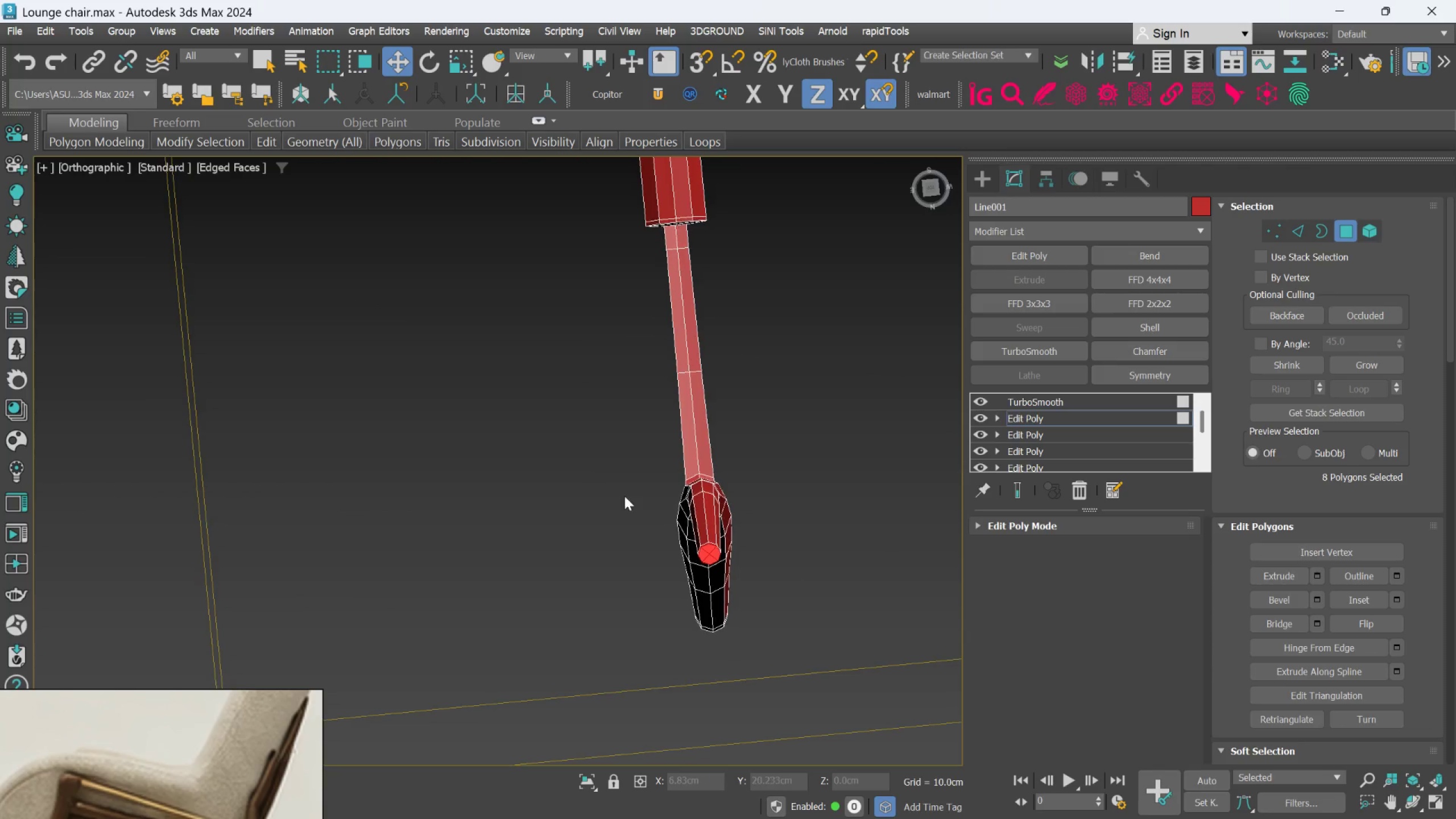 
scroll: coordinate [714, 541], scroll_direction: up, amount: 3.0
 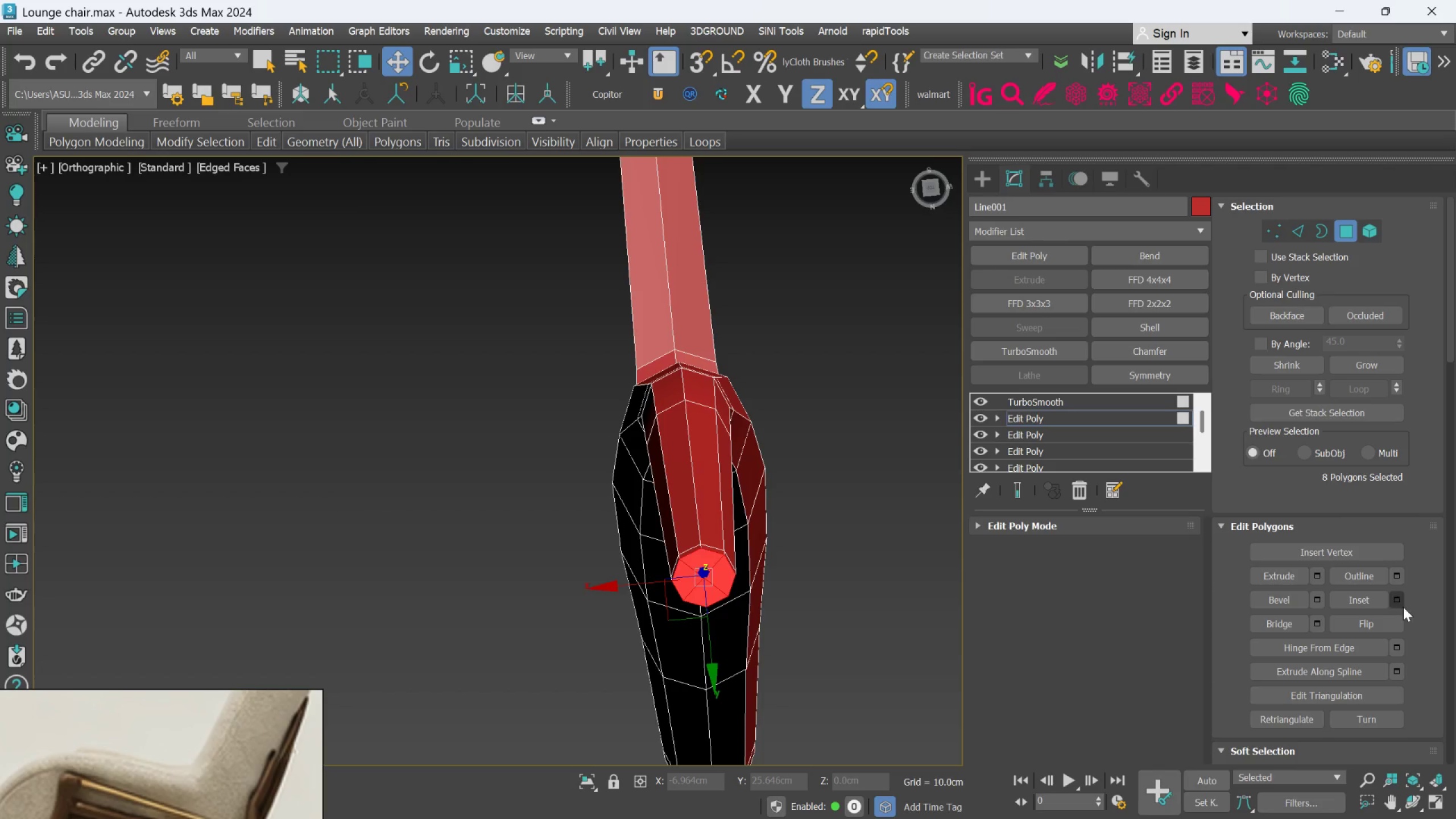 
left_click([1399, 602])
 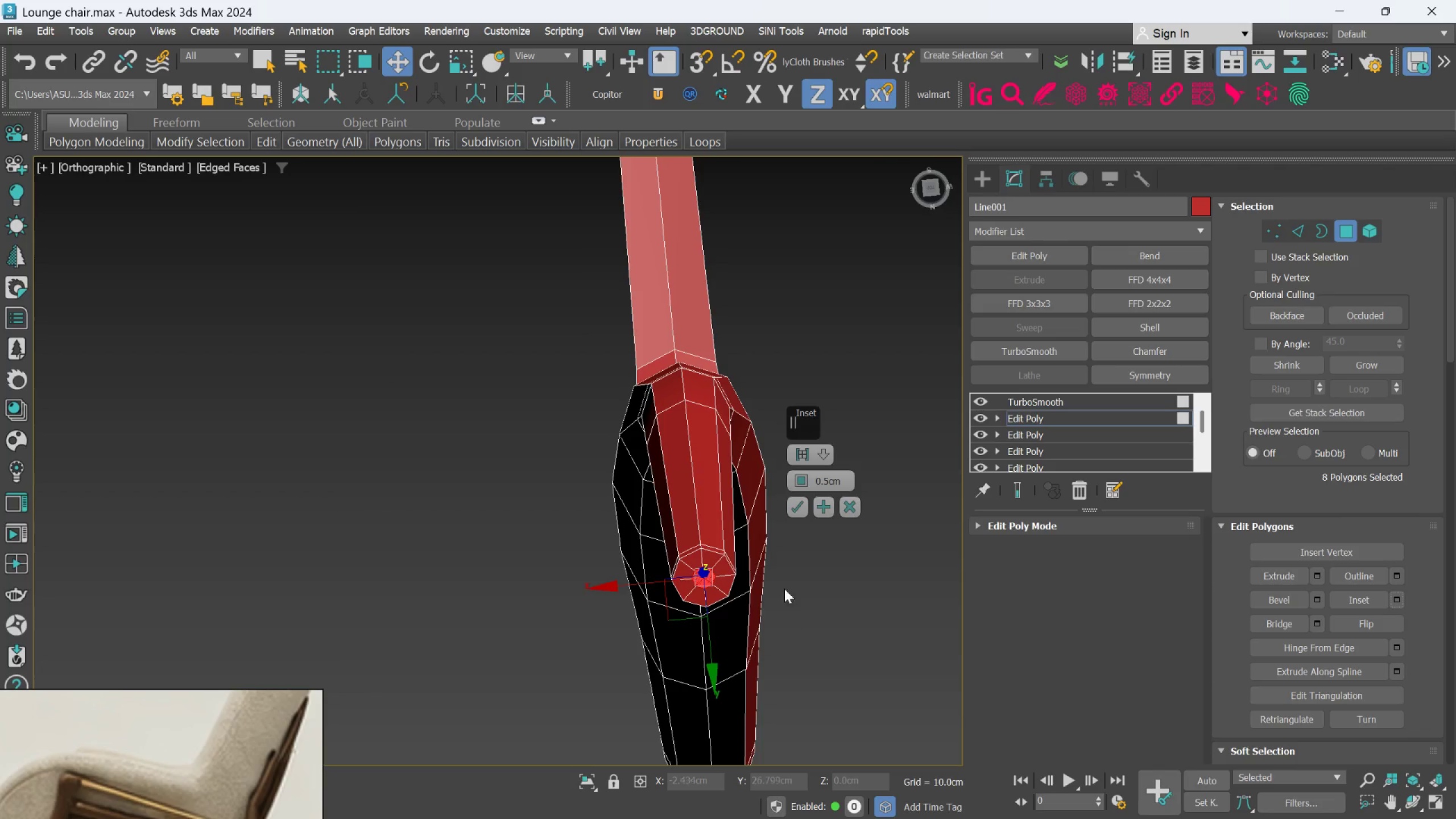 
scroll: coordinate [754, 562], scroll_direction: up, amount: 2.0
 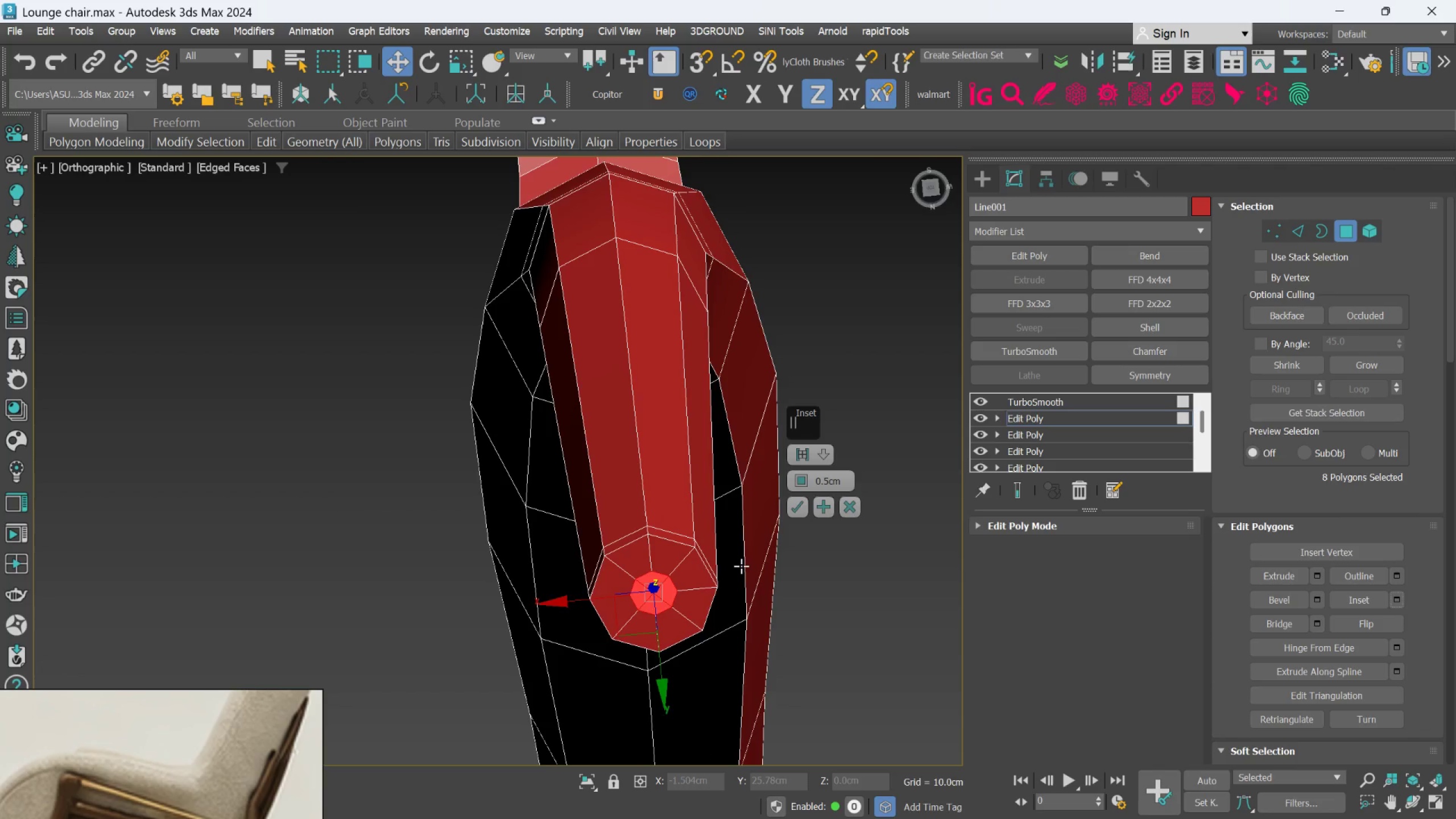 
hold_key(key=AltLeft, duration=0.56)
 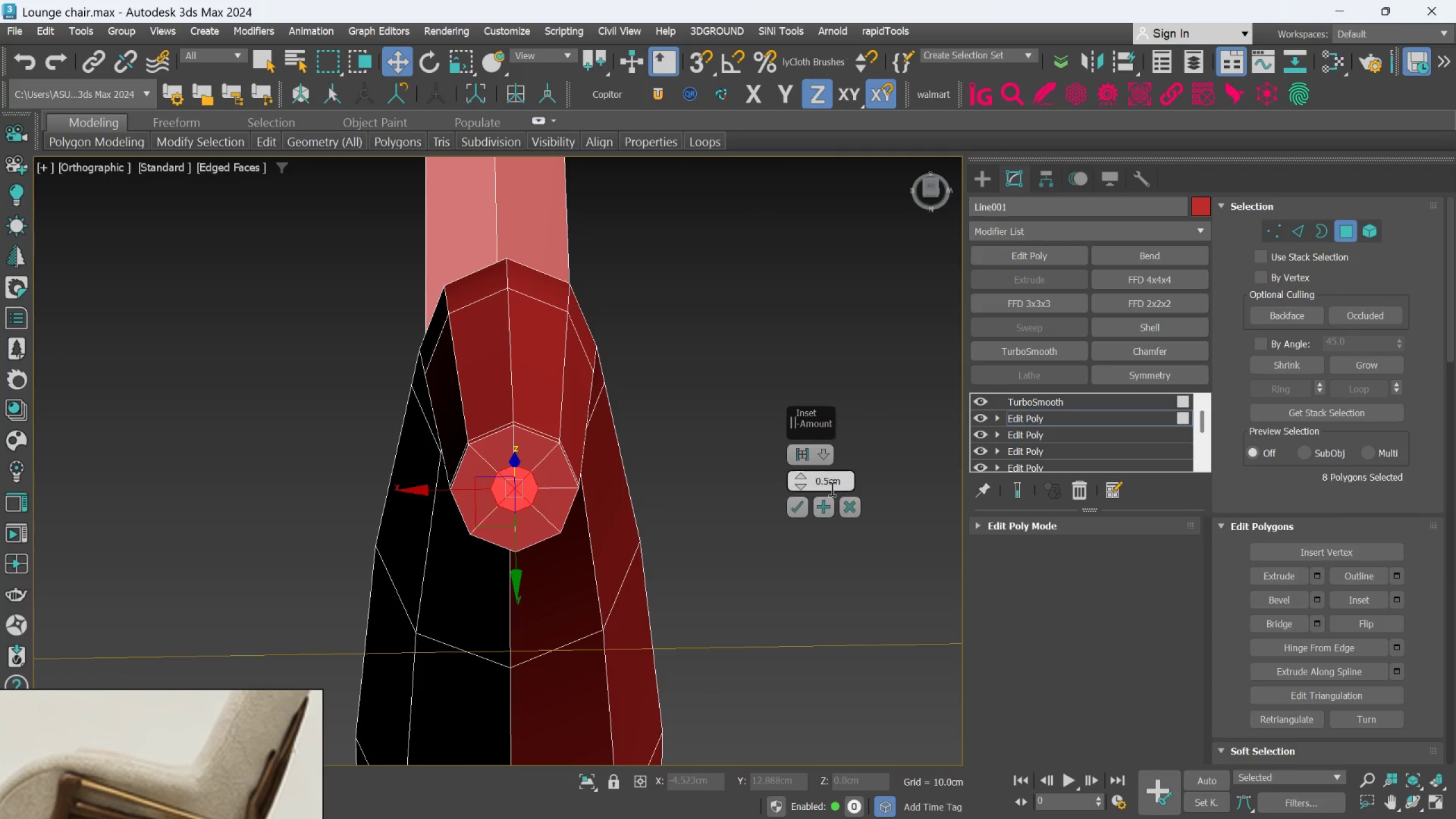 
double_click([831, 482])
 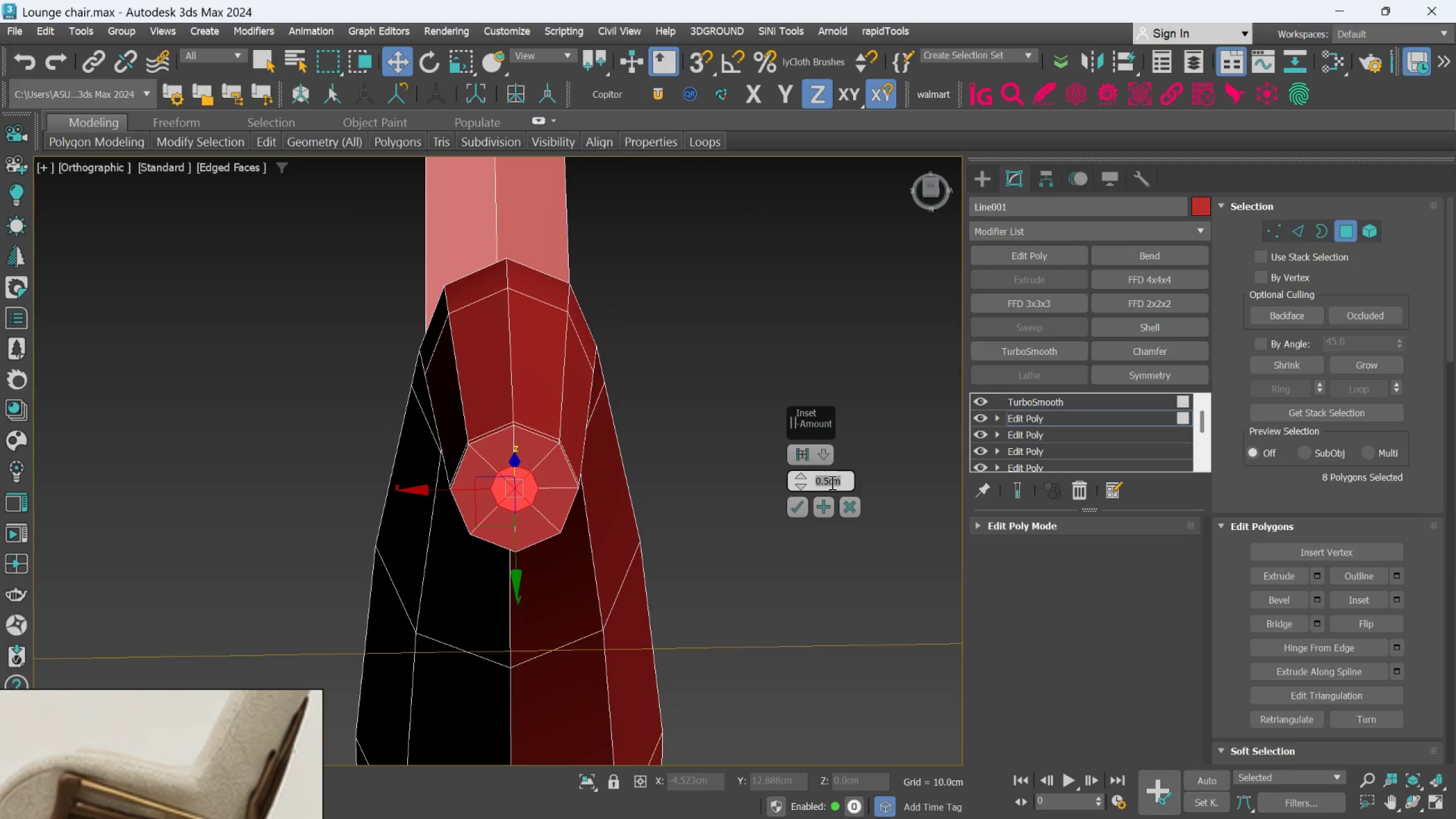 
key(Period)
 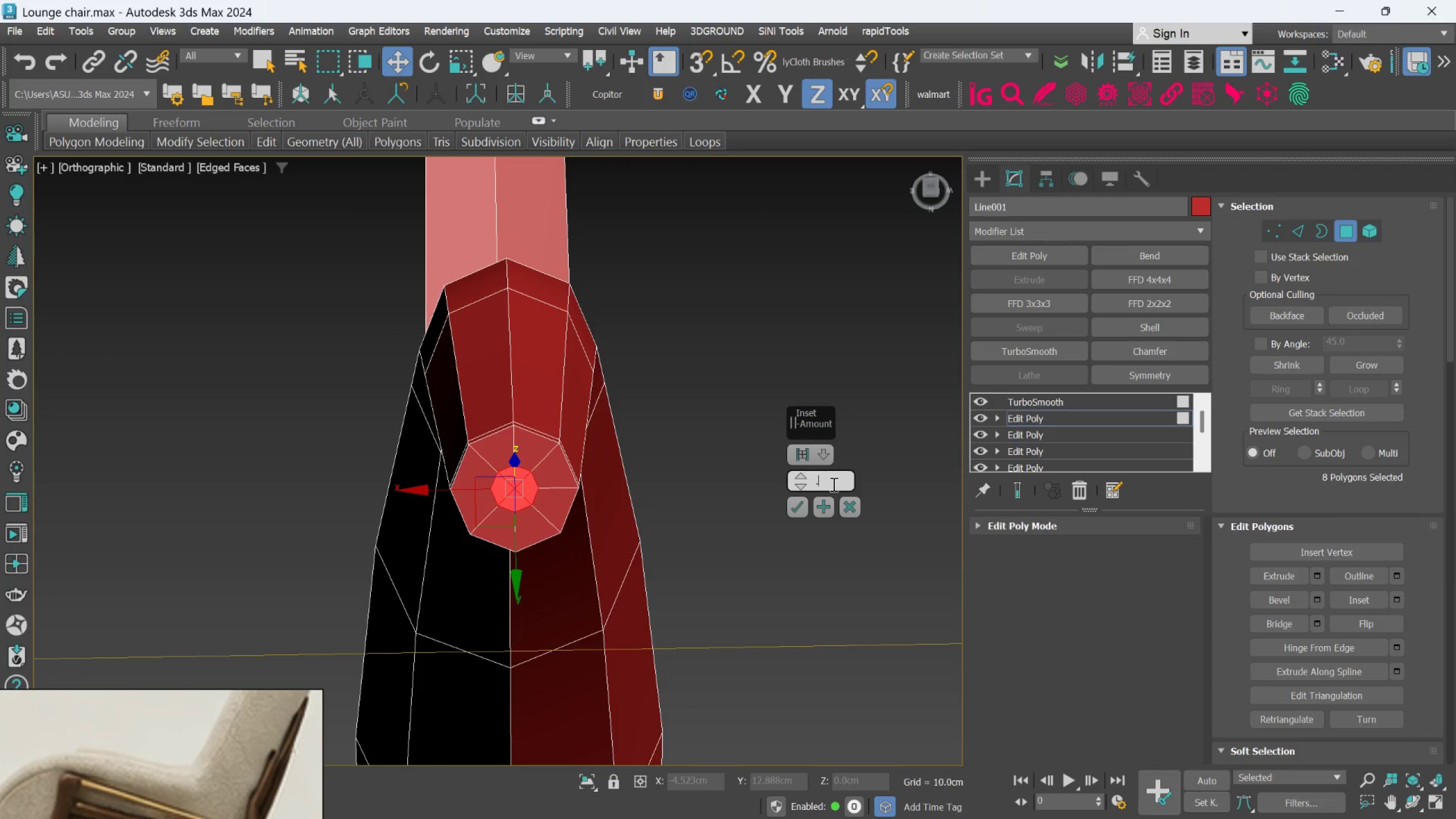 
key(1)
 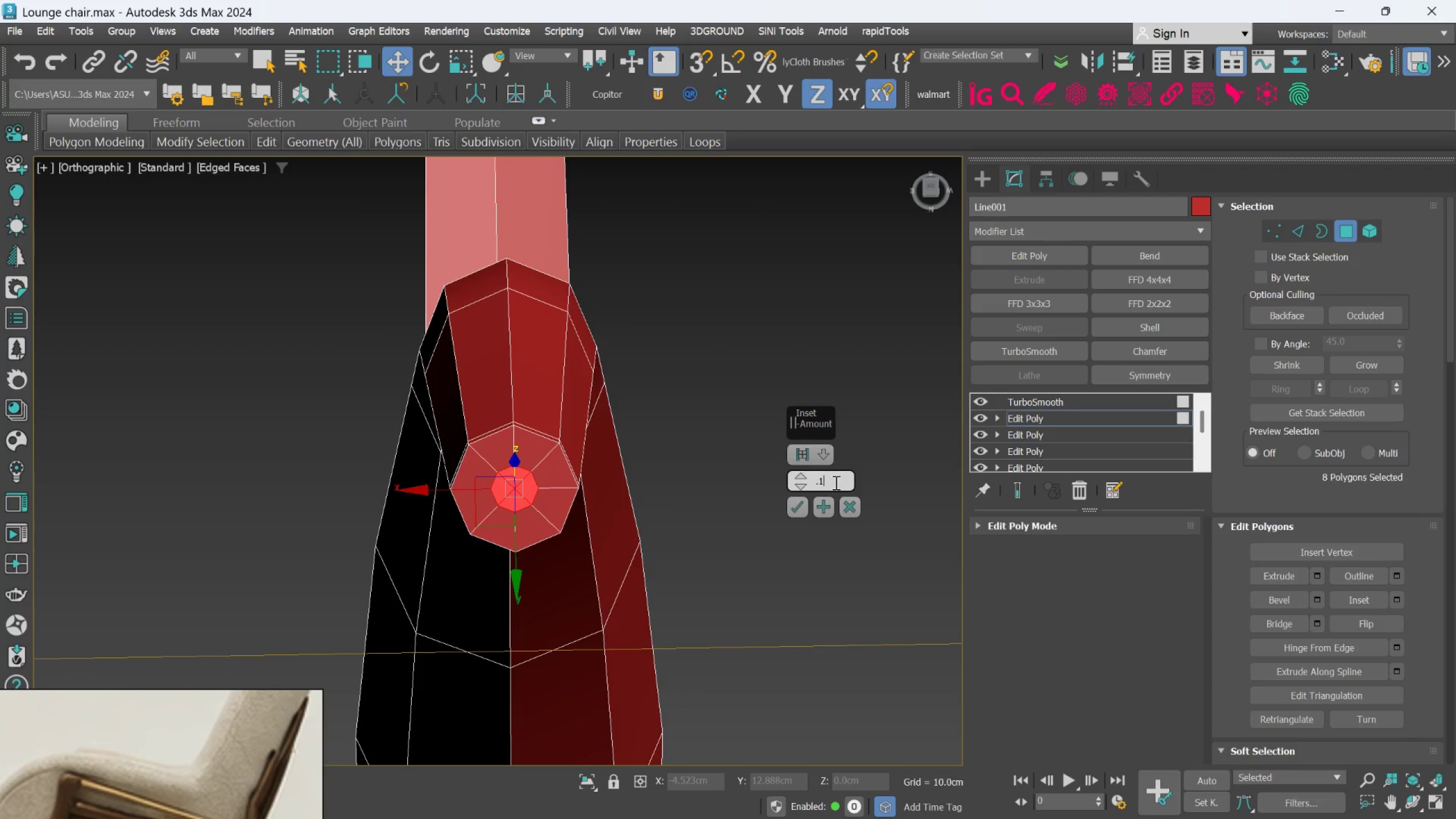 
key(Enter)
 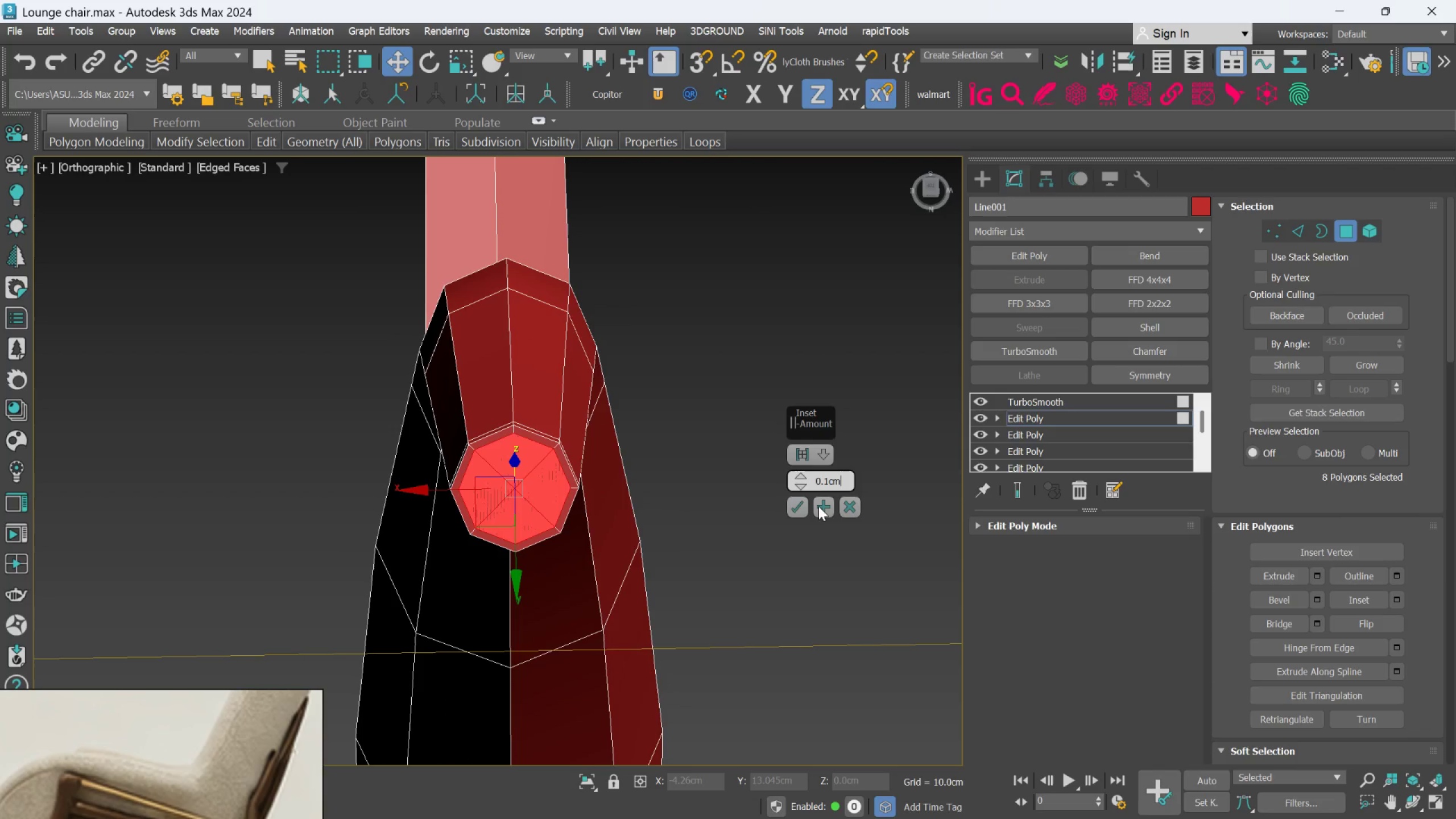 
left_click([818, 507])
 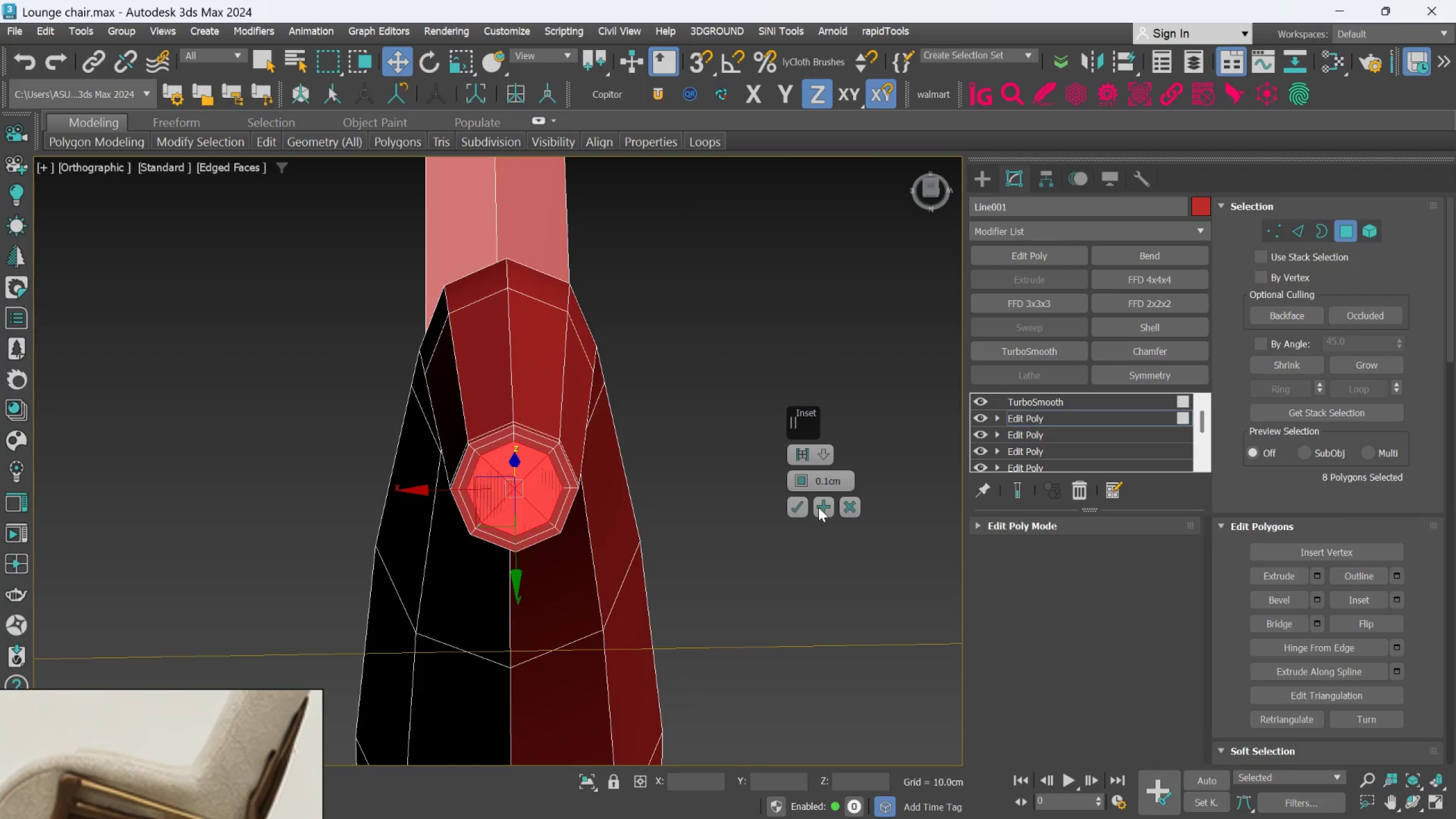 
key(Control+Z)
 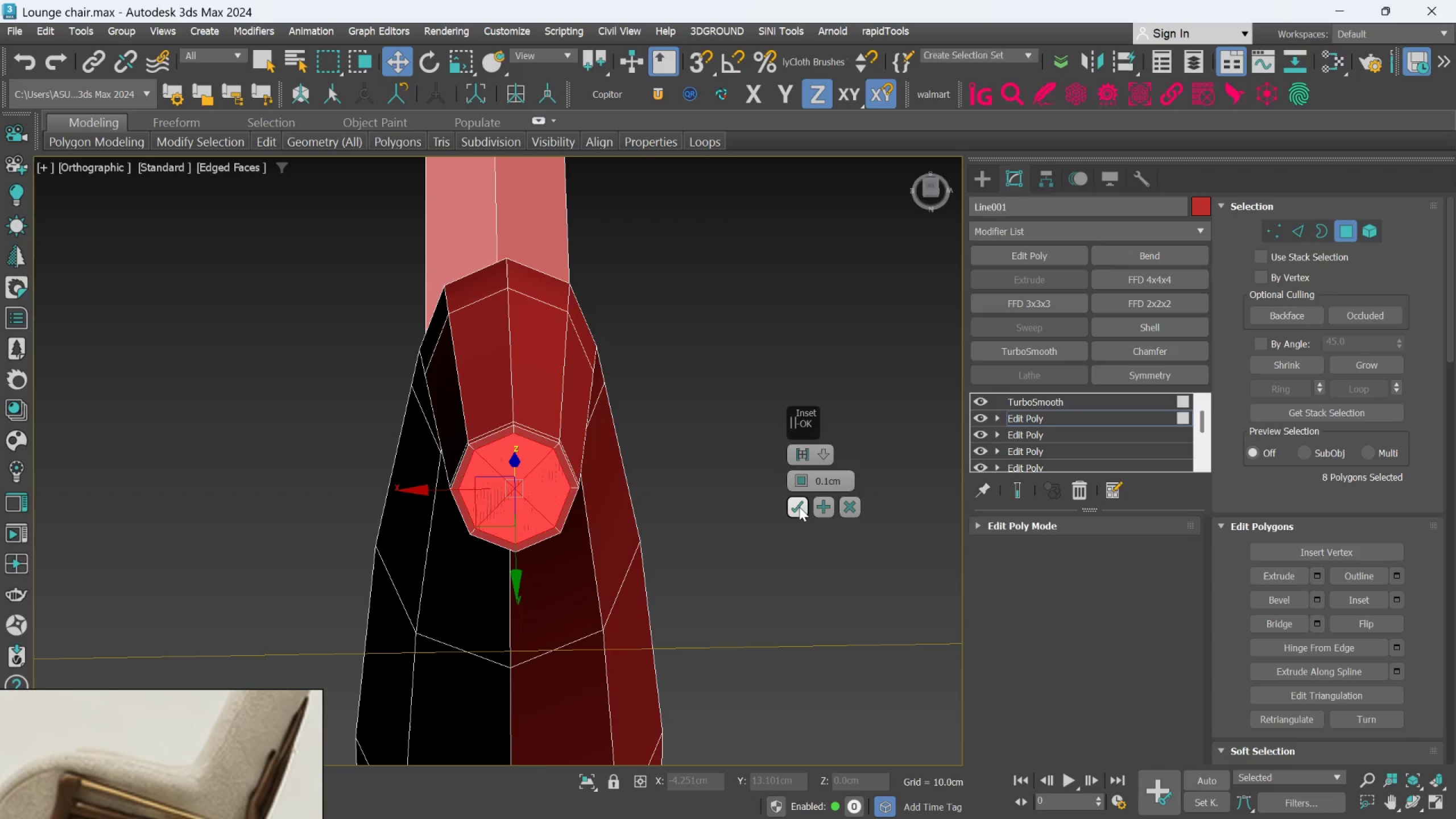 
left_click([799, 507])
 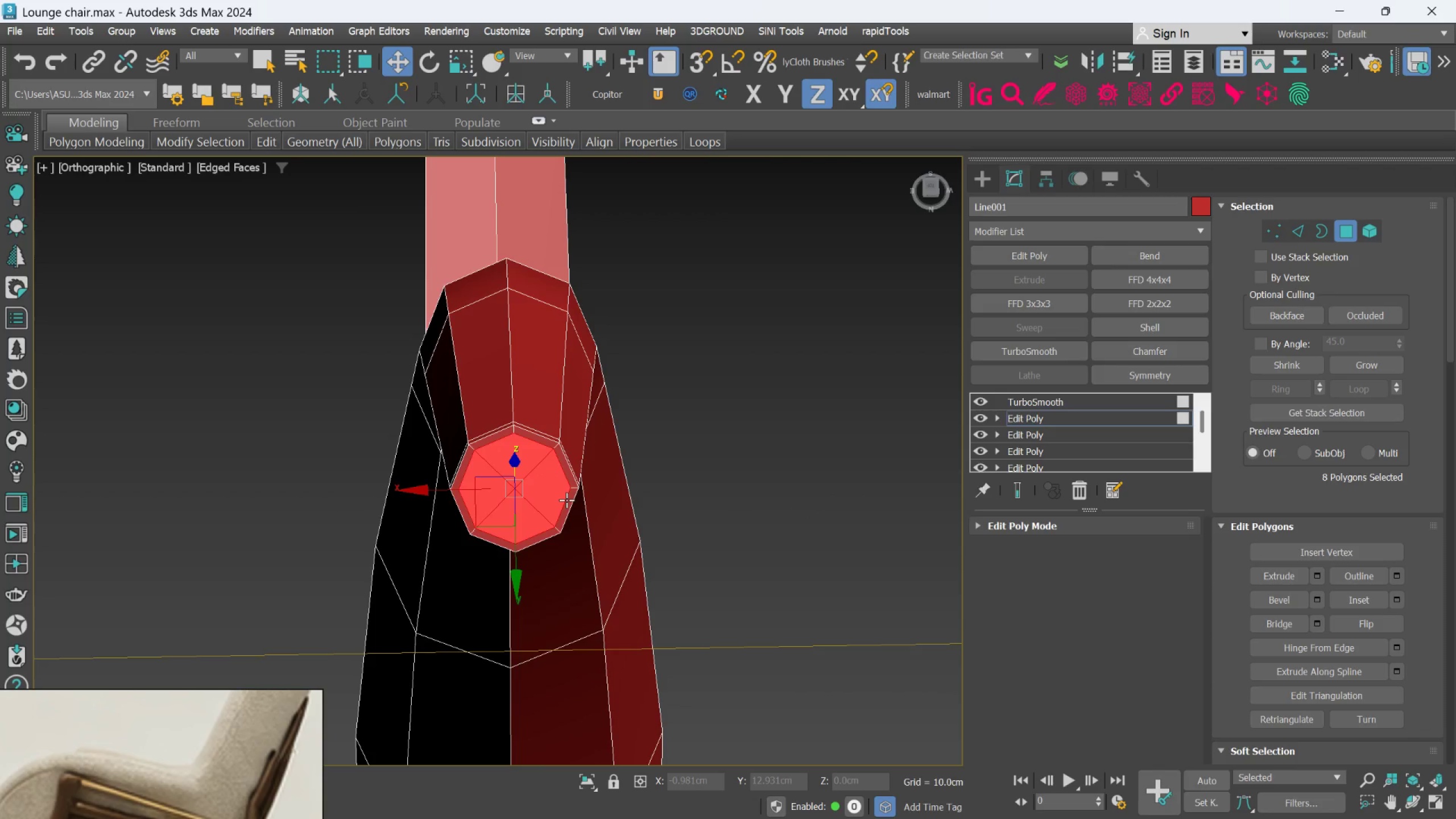 
hold_key(key=AltLeft, duration=0.52)
 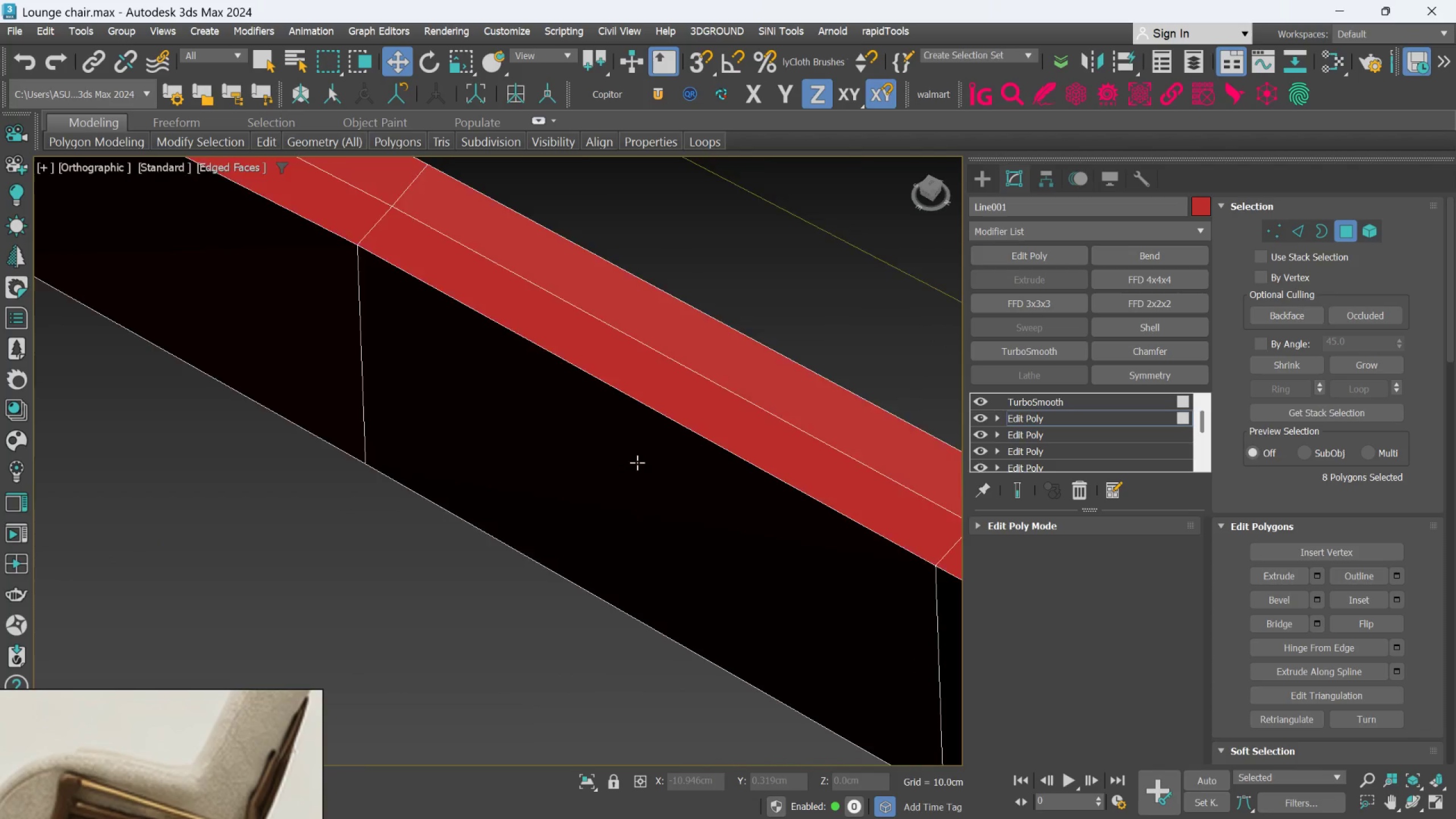 
scroll: coordinate [637, 462], scroll_direction: down, amount: 4.0
 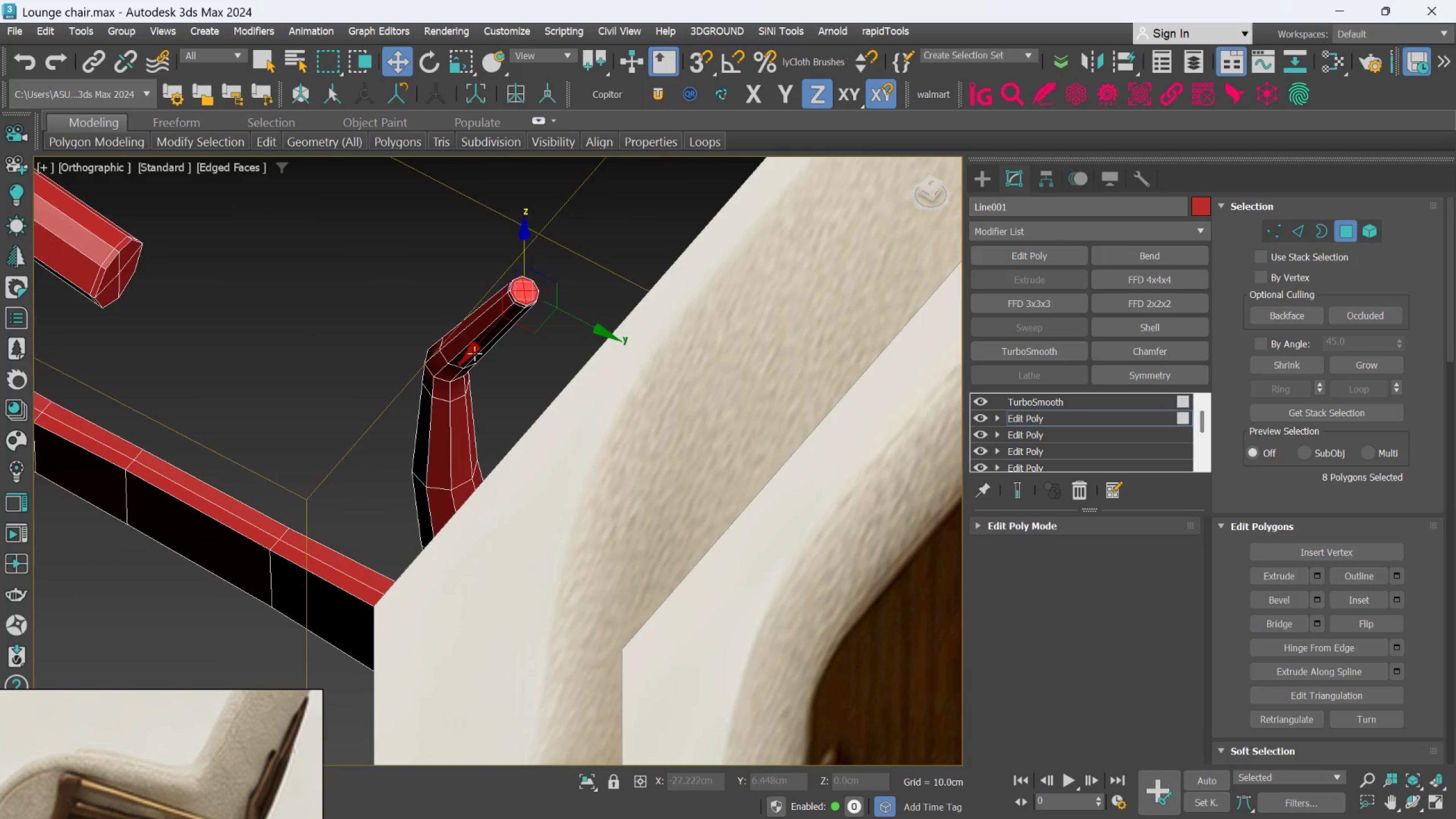 
scroll: coordinate [493, 309], scroll_direction: up, amount: 2.0
 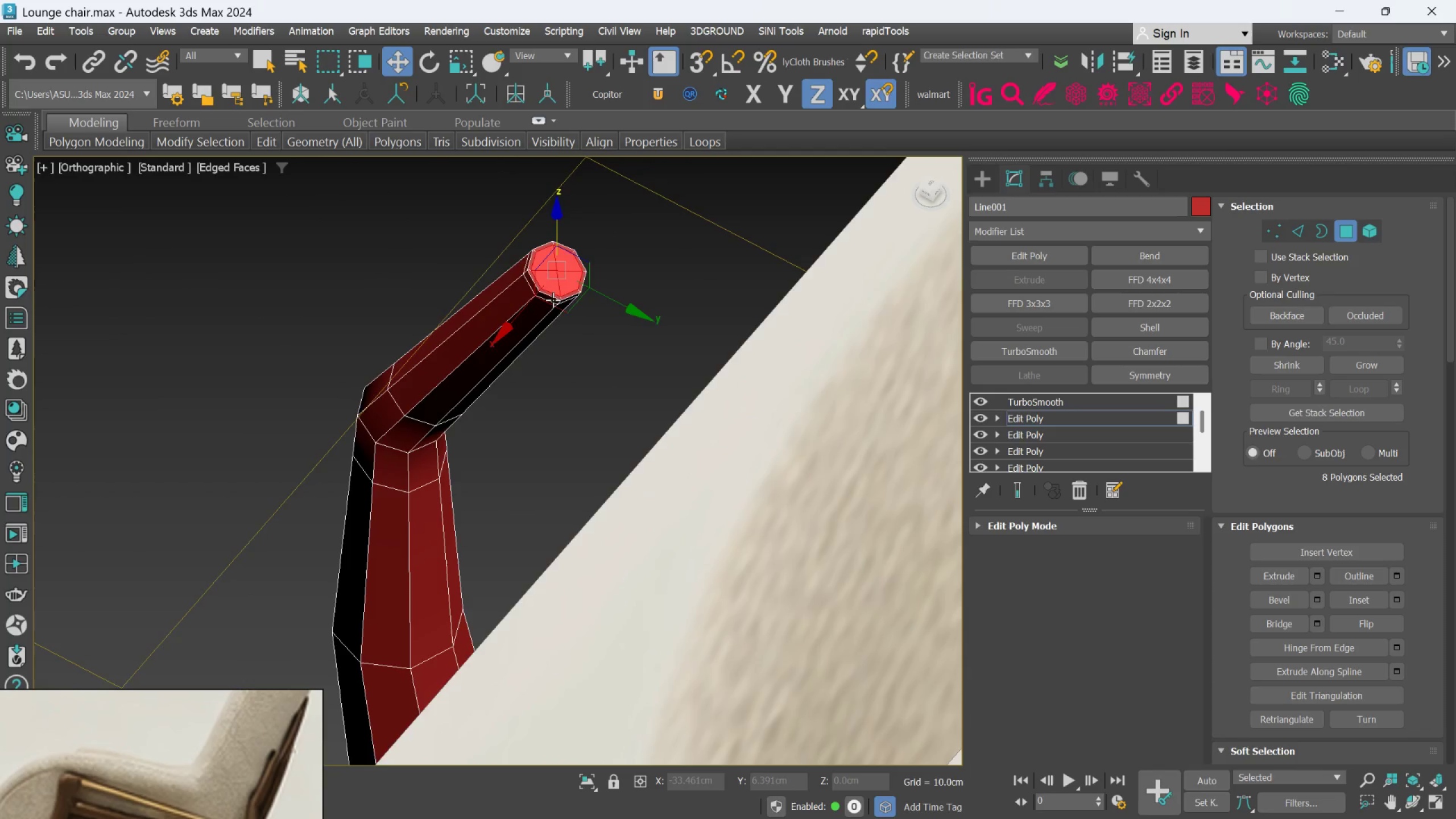 
hold_key(key=AltLeft, duration=0.52)
 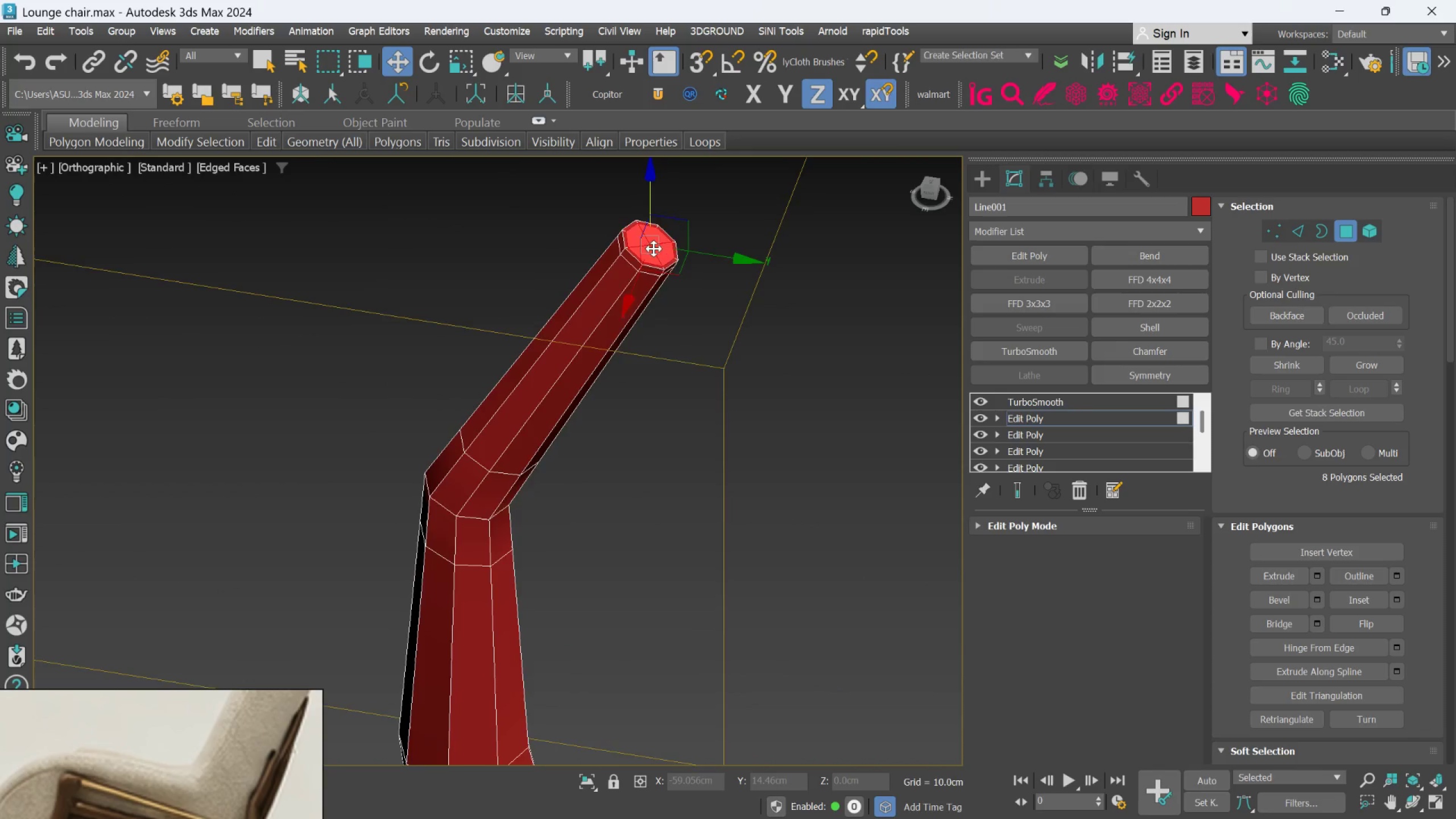 
hold_key(key=AltLeft, duration=0.48)
 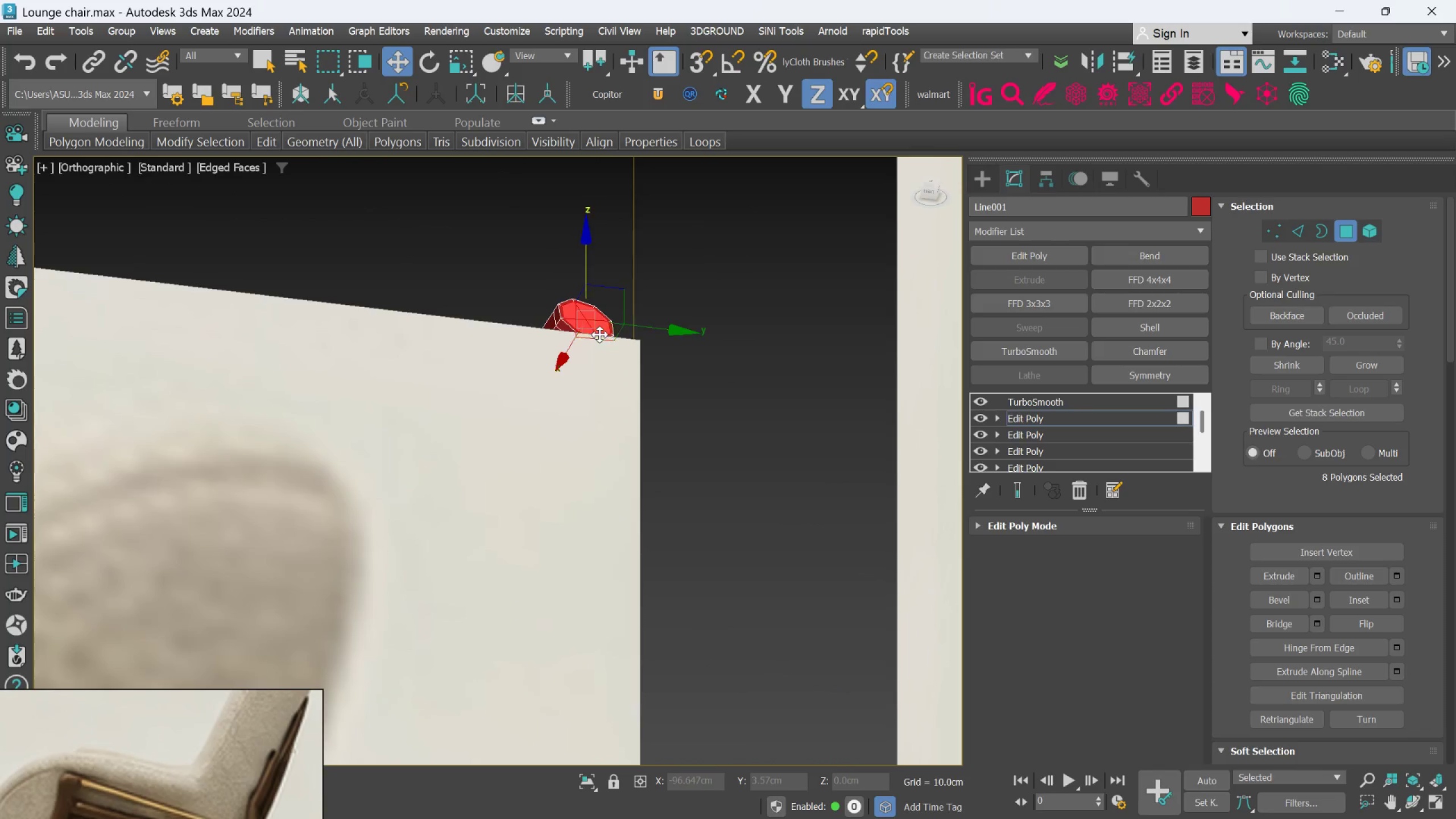 
hold_key(key=AltLeft, duration=0.34)
 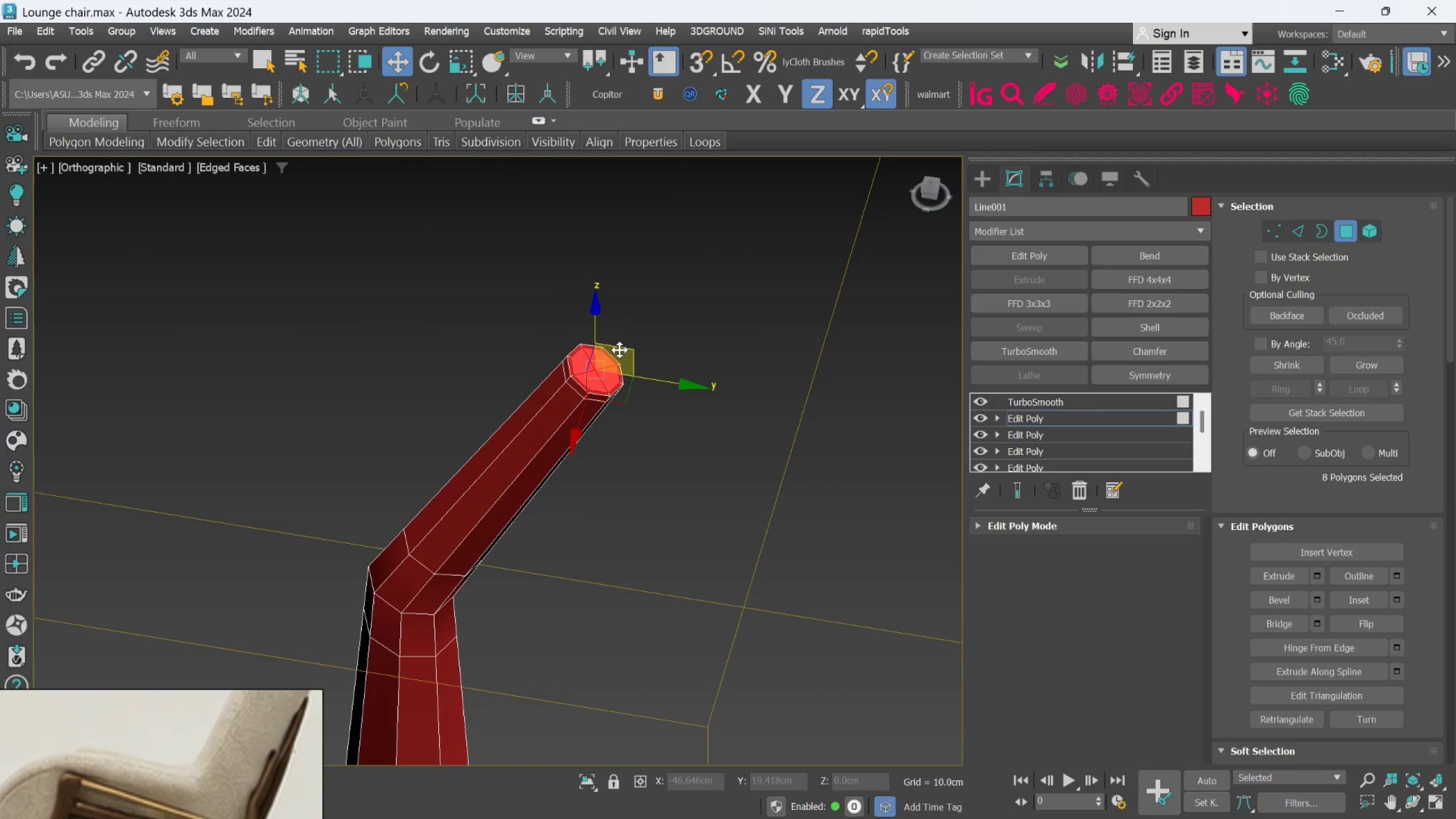 
left_click_drag(start_coordinate=[624, 351], to_coordinate=[629, 350])
 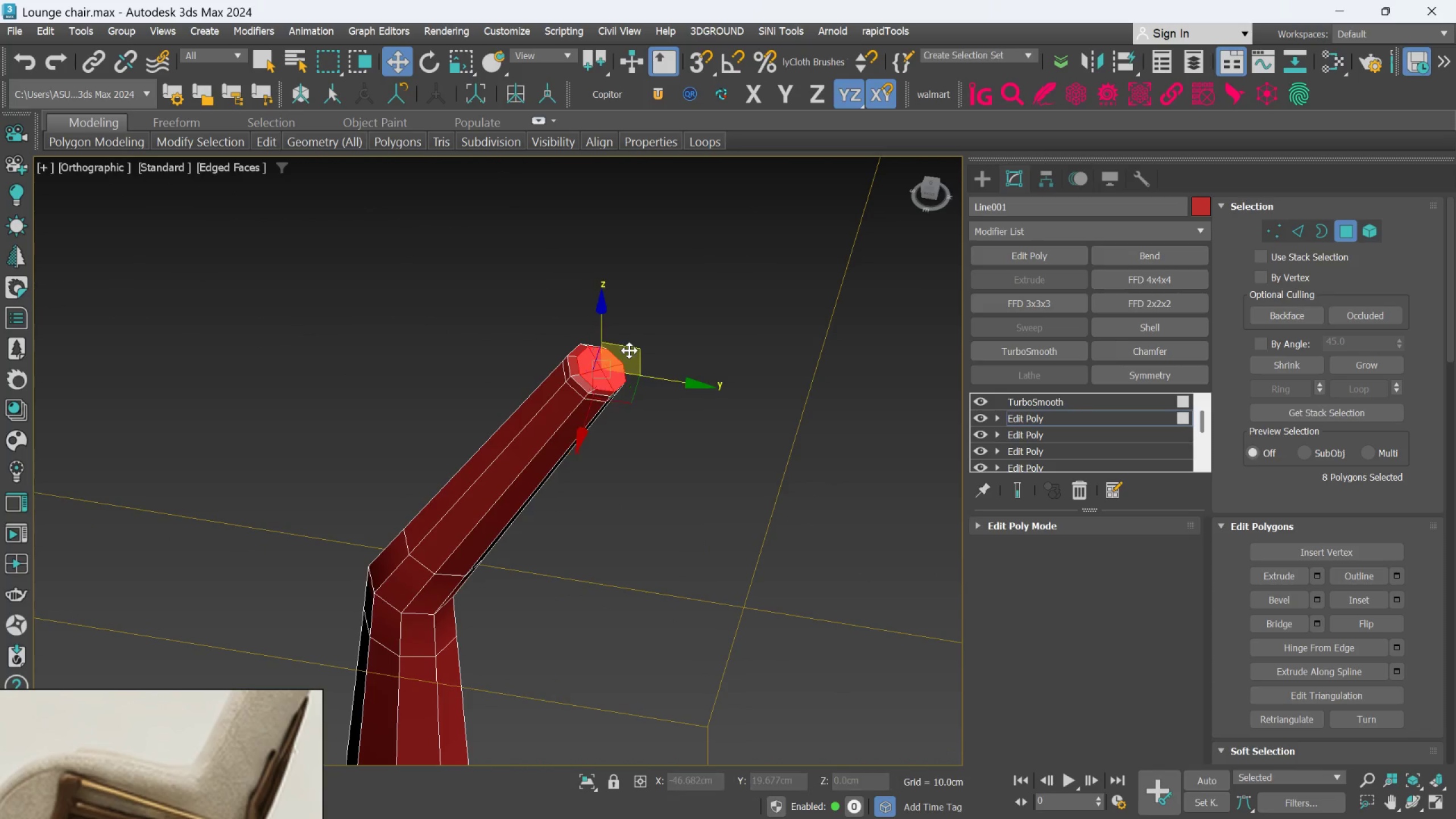 
hold_key(key=ControlLeft, duration=0.44)
 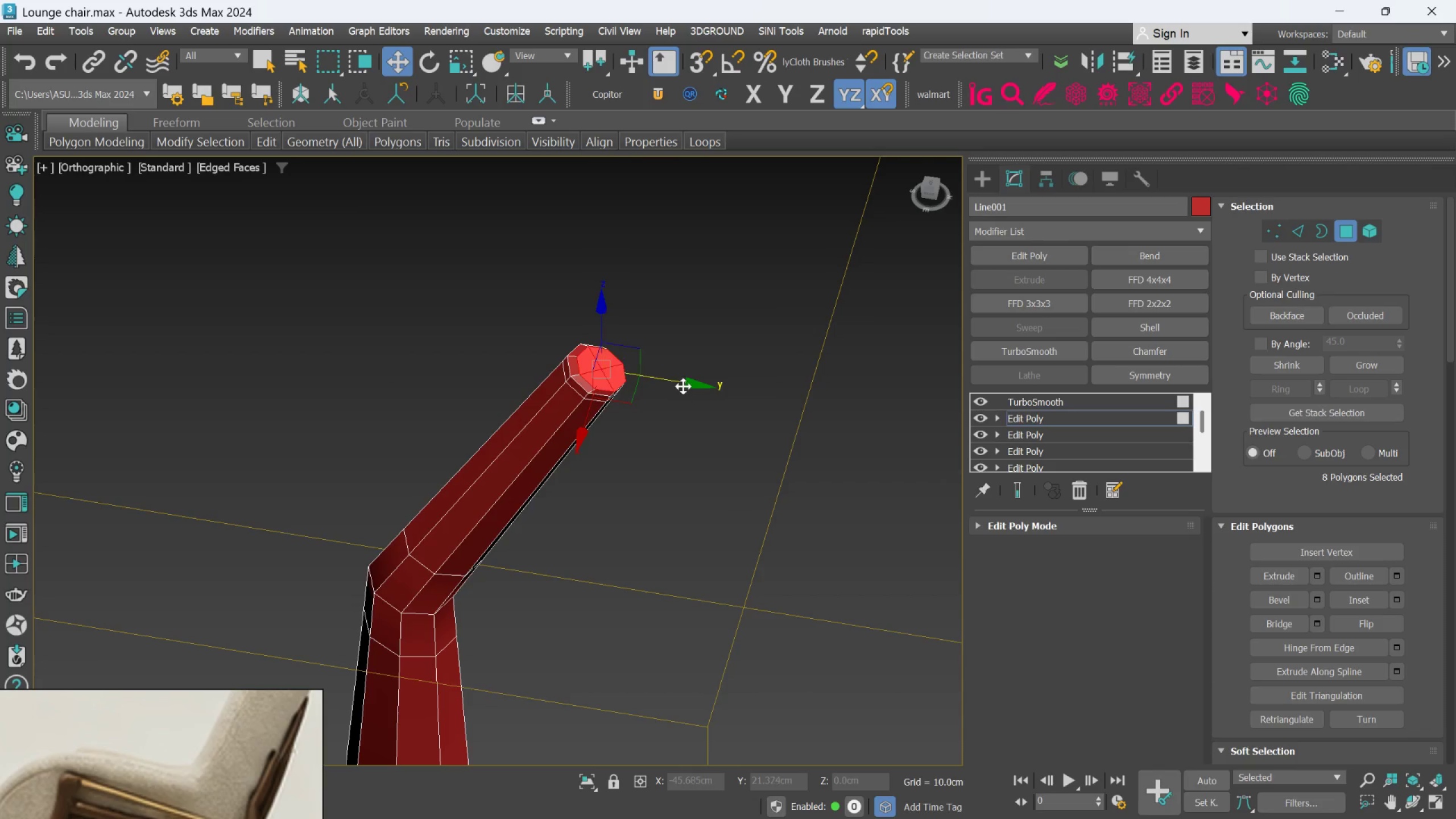 
left_click_drag(start_coordinate=[688, 383], to_coordinate=[683, 378])
 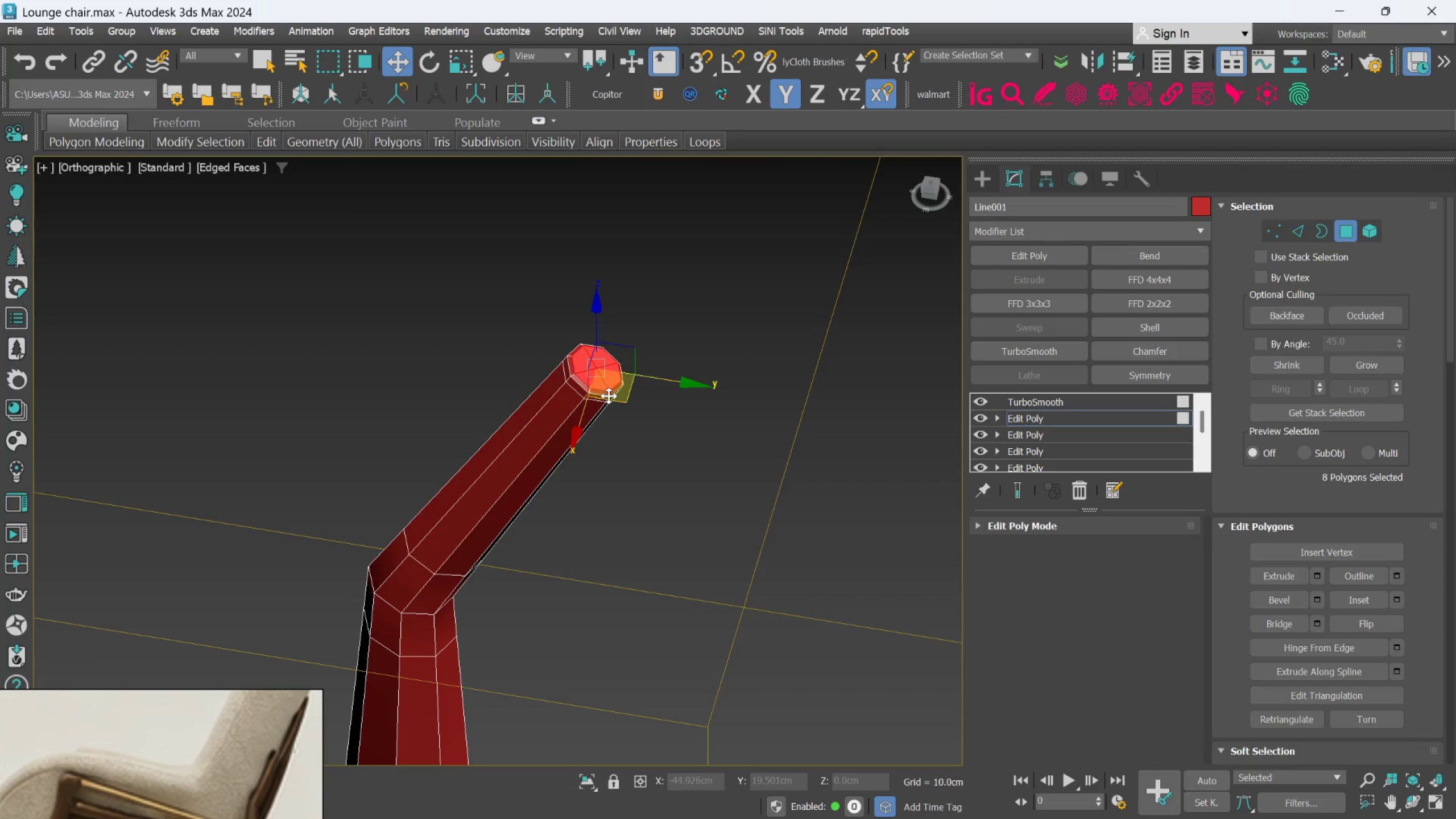 
hold_key(key=AltLeft, duration=0.62)
 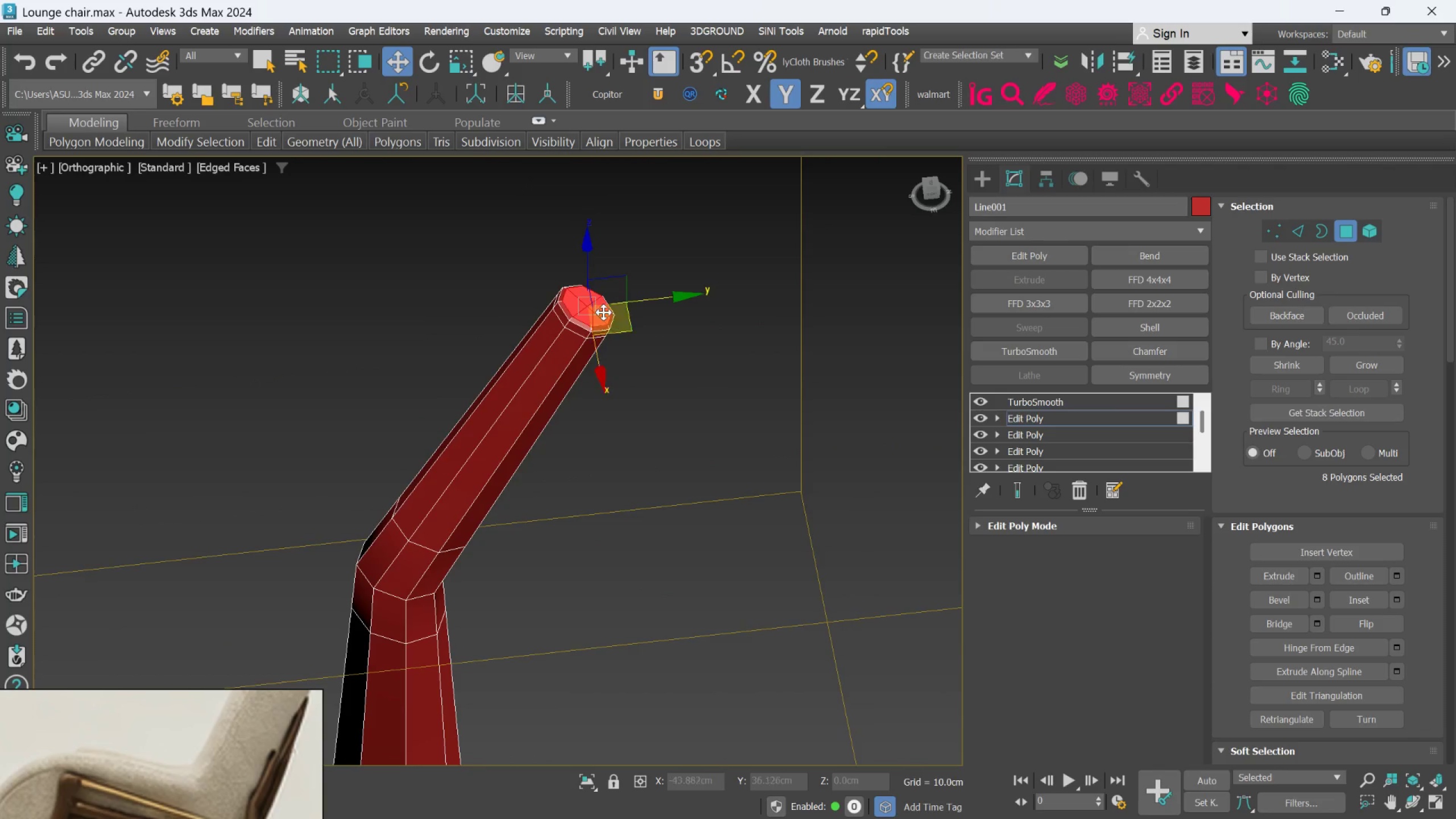 
scroll: coordinate [577, 364], scroll_direction: up, amount: 4.0
 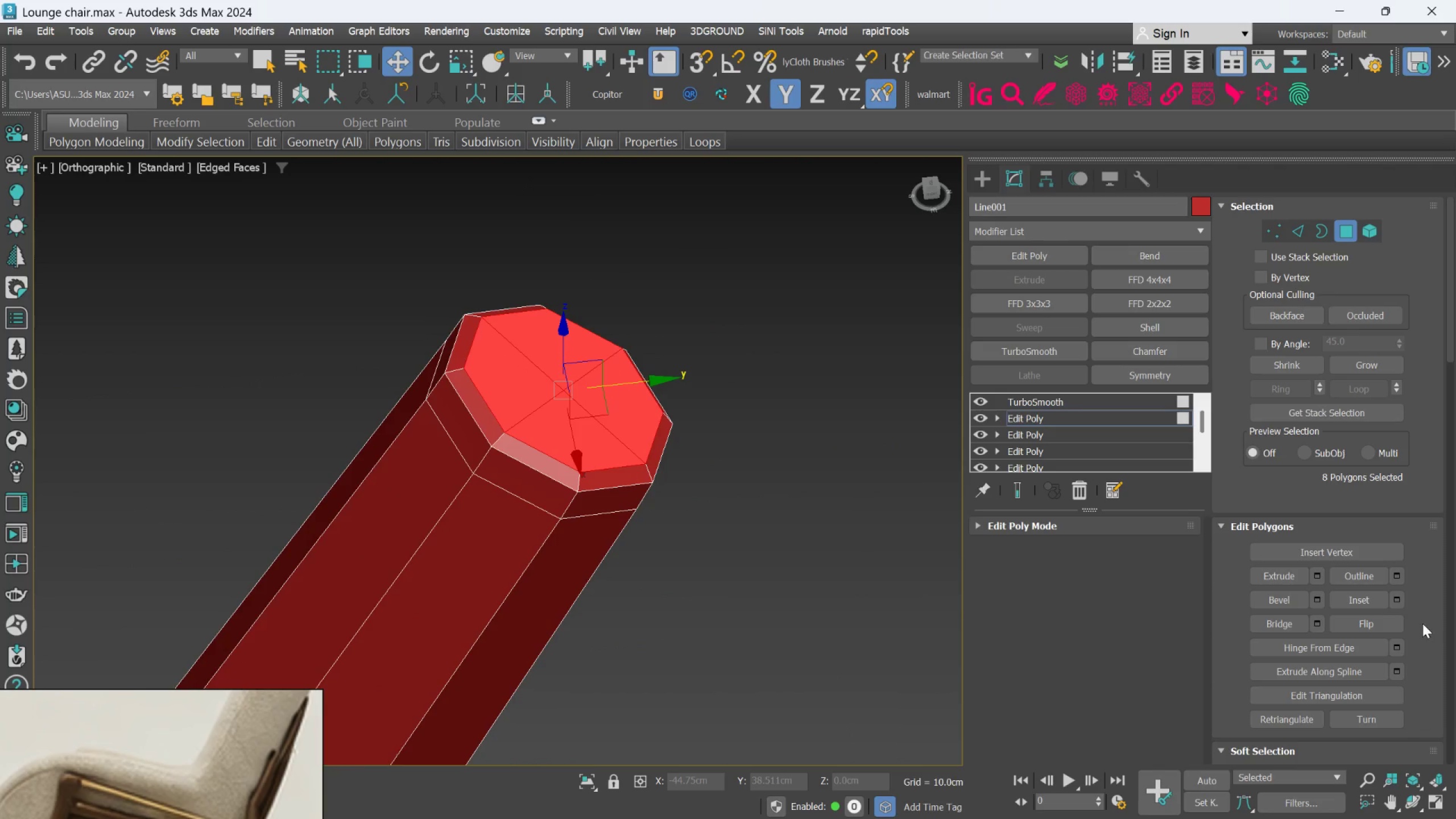 
left_click([1401, 602])
 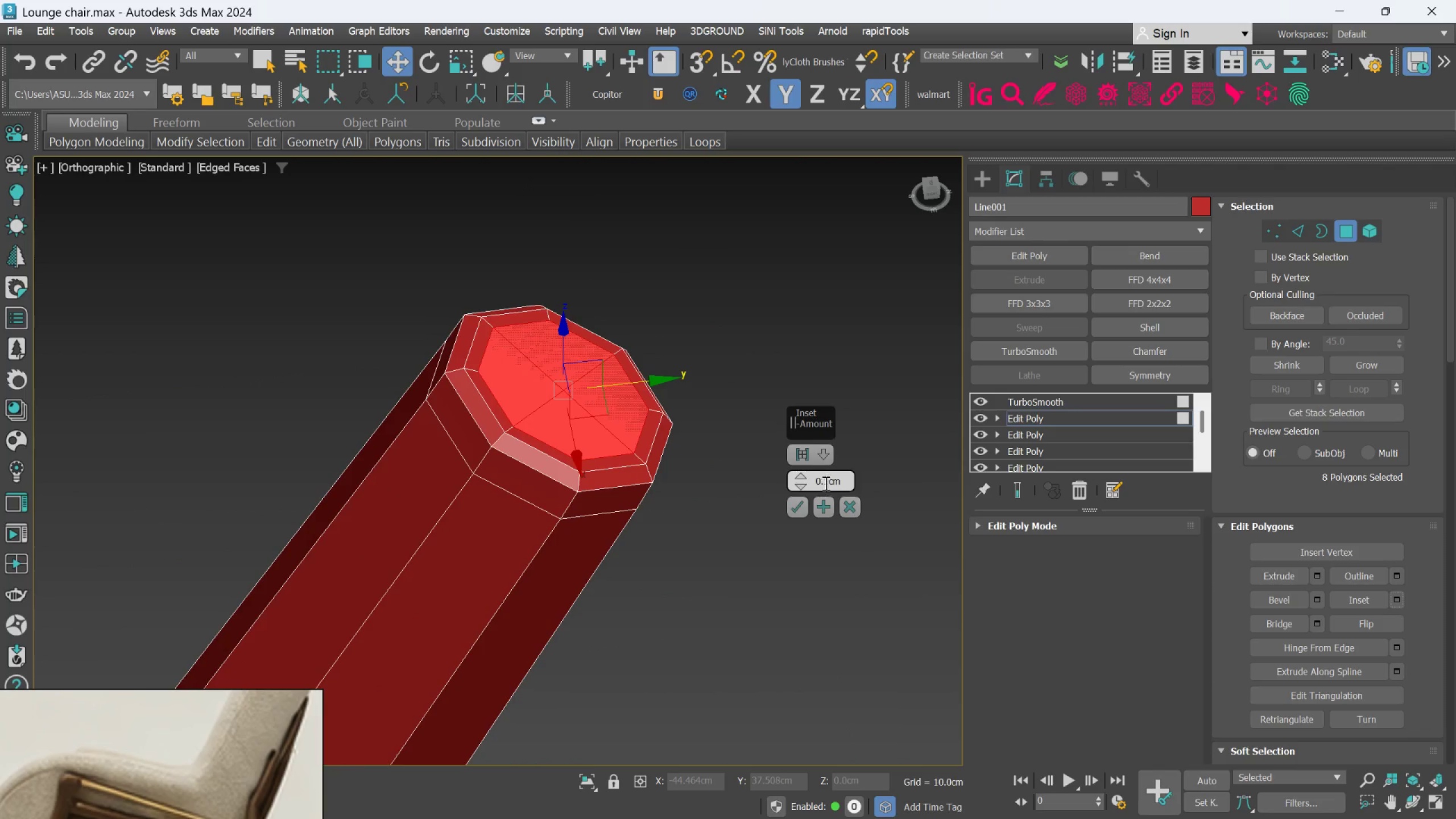 
left_click([827, 479])
 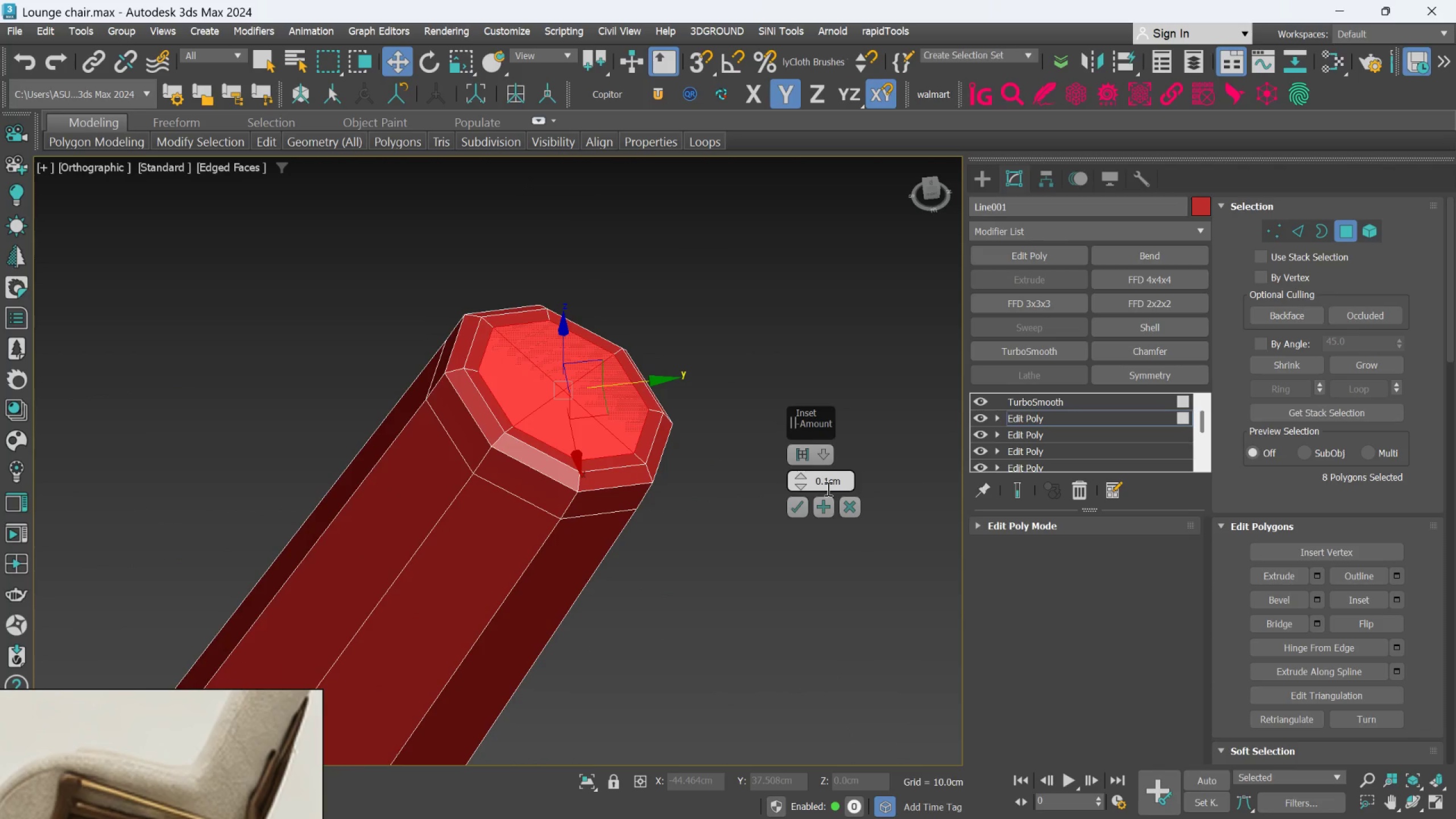 
key(Backspace)
 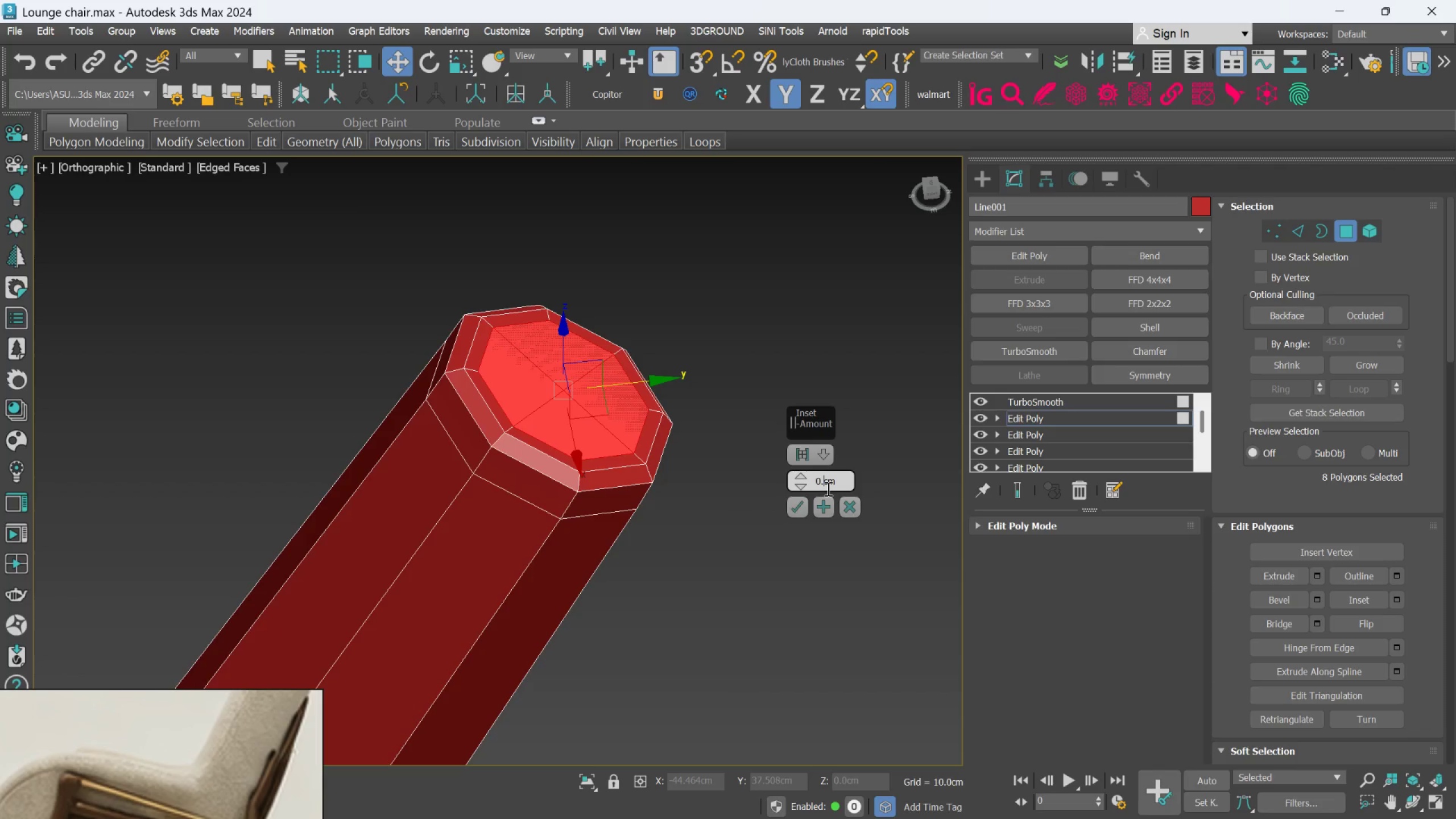 
key(5)
 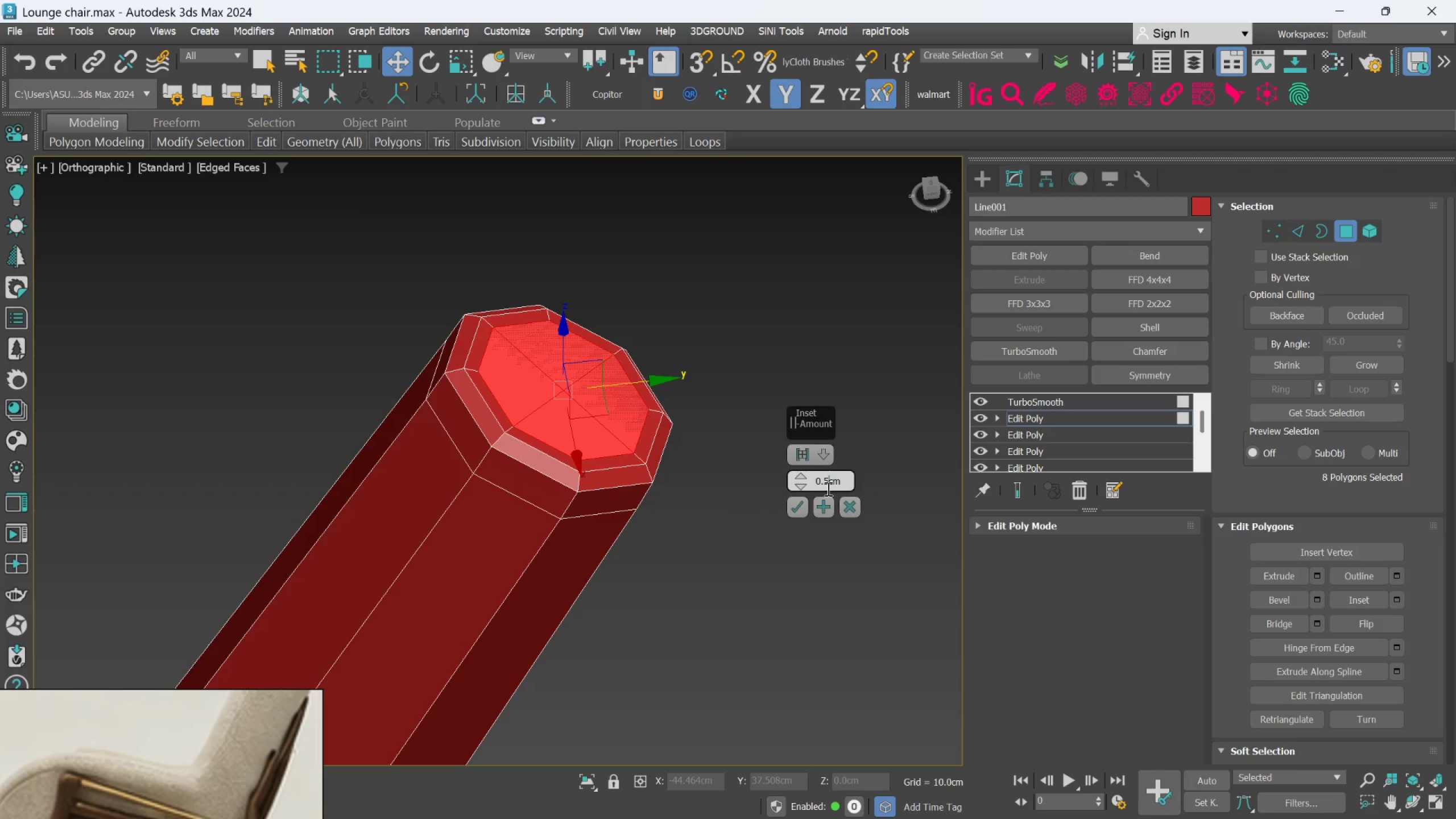 
key(Enter)
 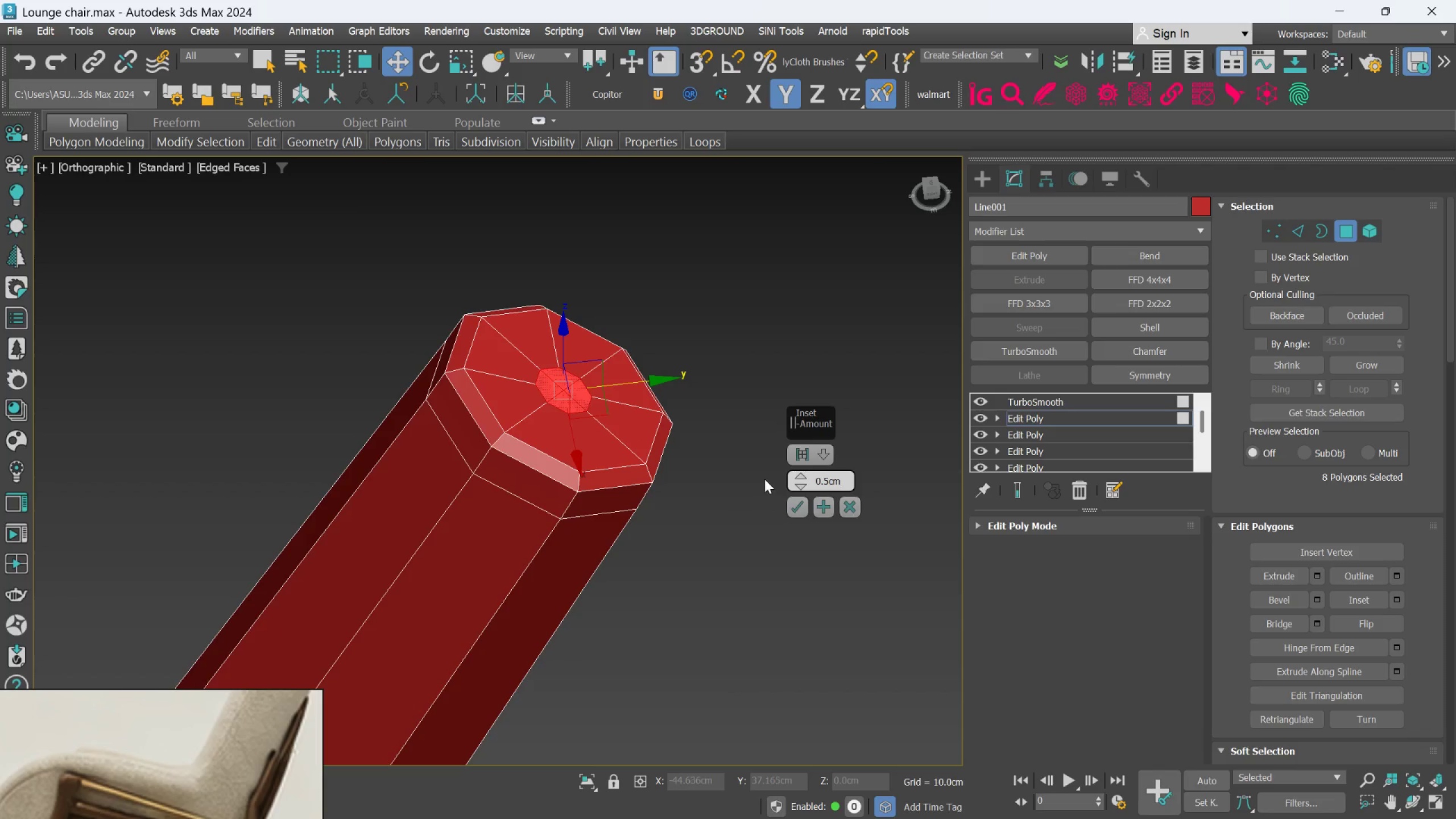 
left_click([792, 506])
 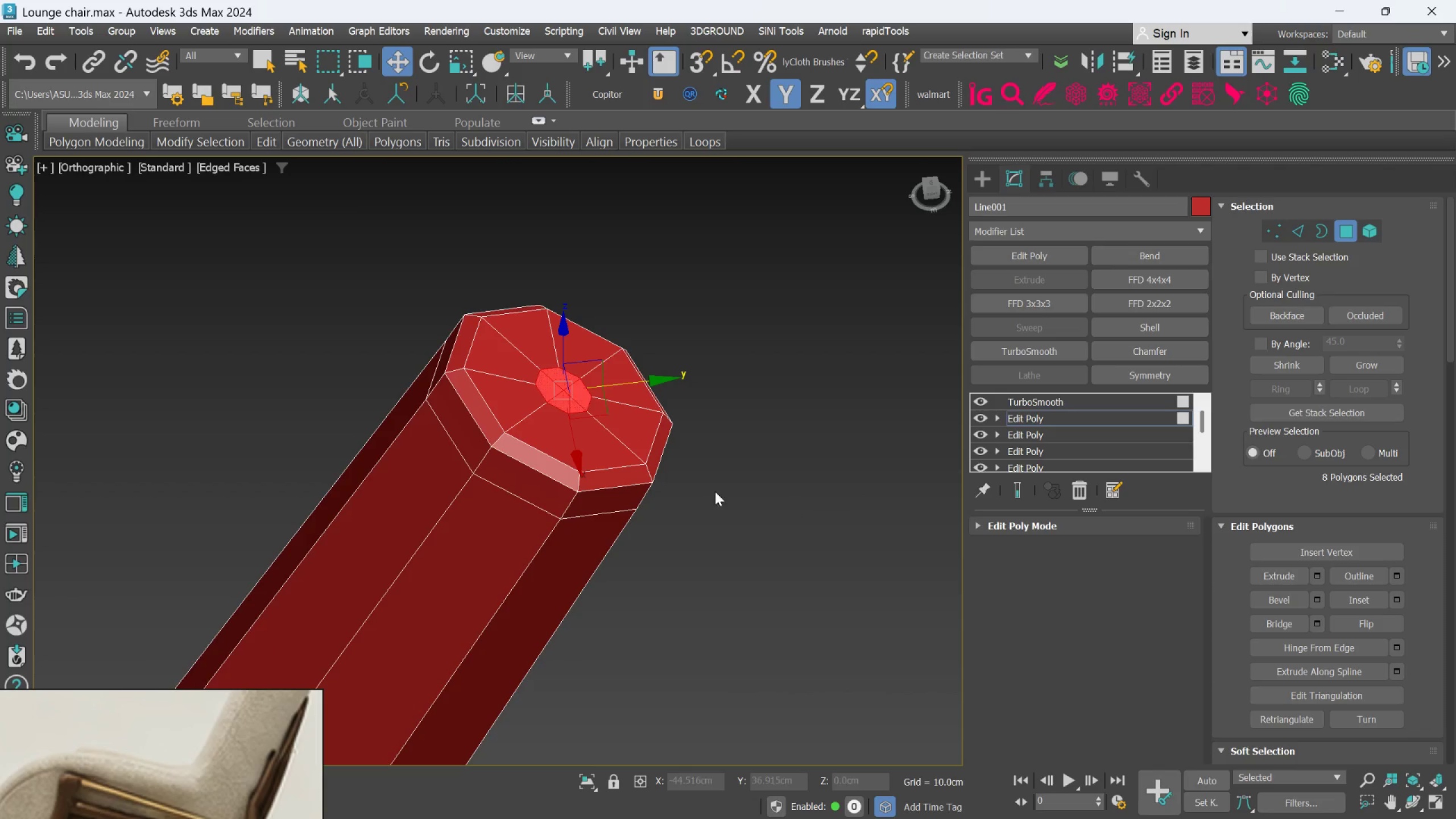 
hold_key(key=AltLeft, duration=0.53)
 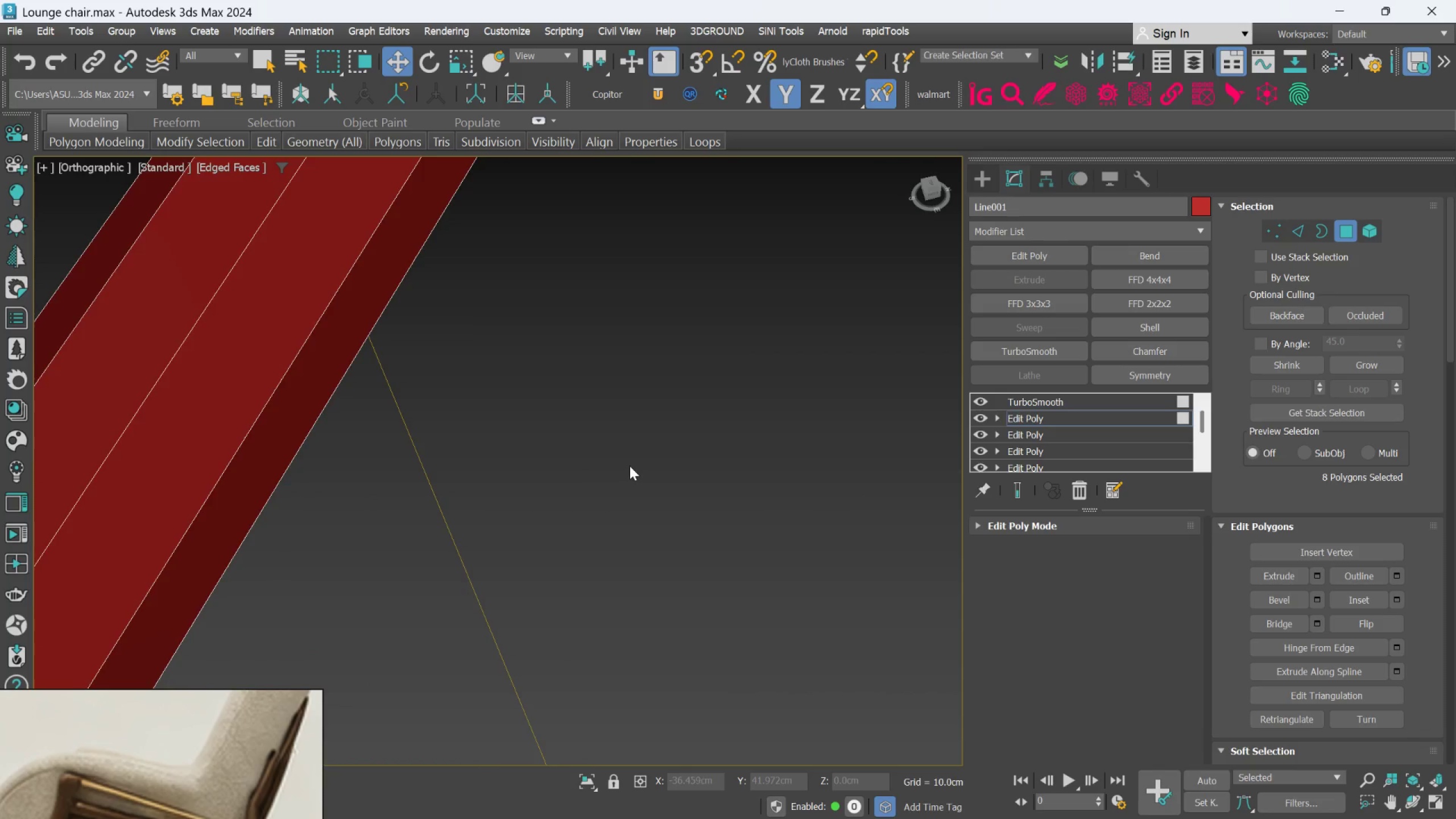 
scroll: coordinate [630, 469], scroll_direction: down, amount: 2.0
 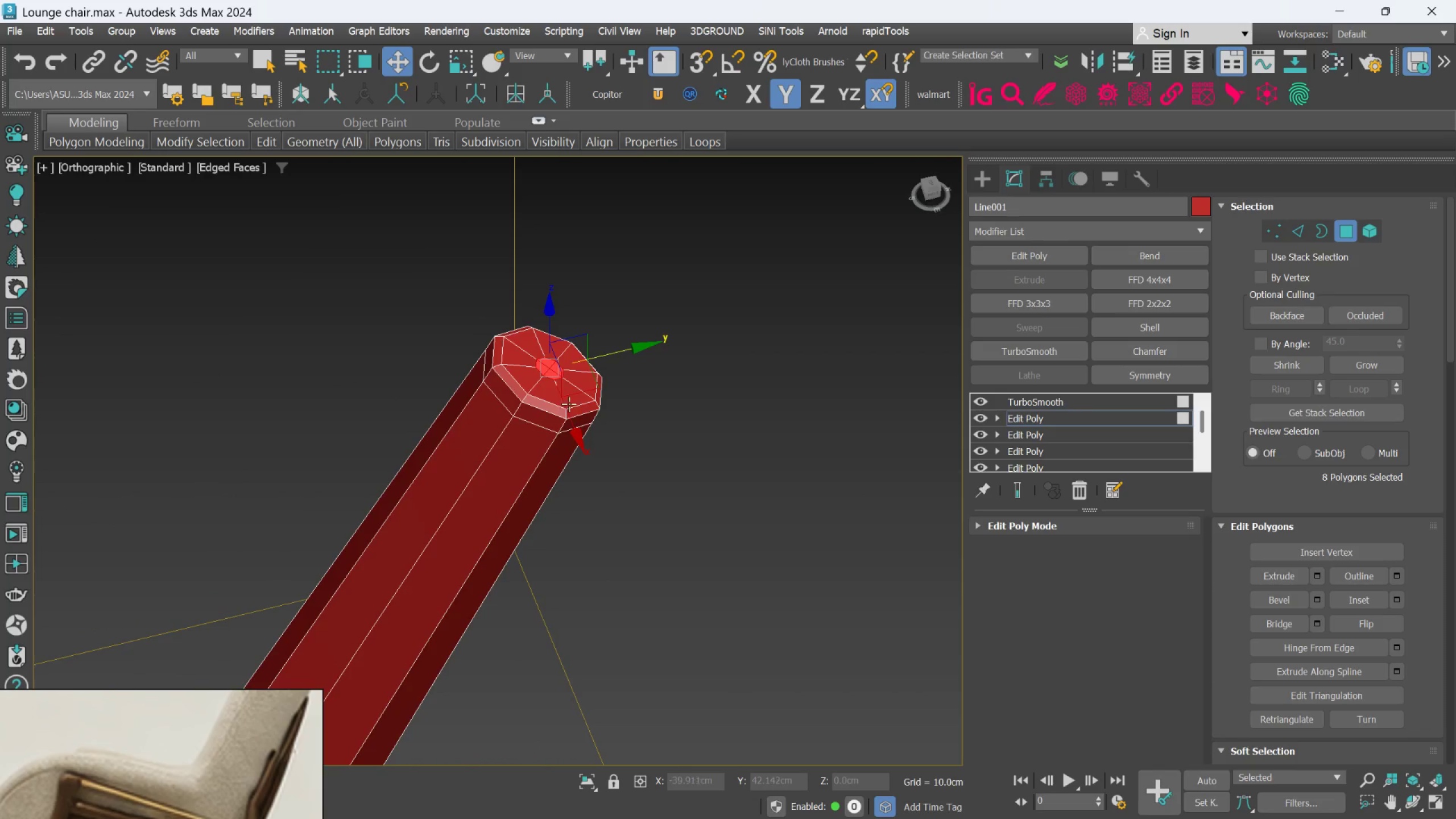 
scroll: coordinate [553, 371], scroll_direction: up, amount: 1.0
 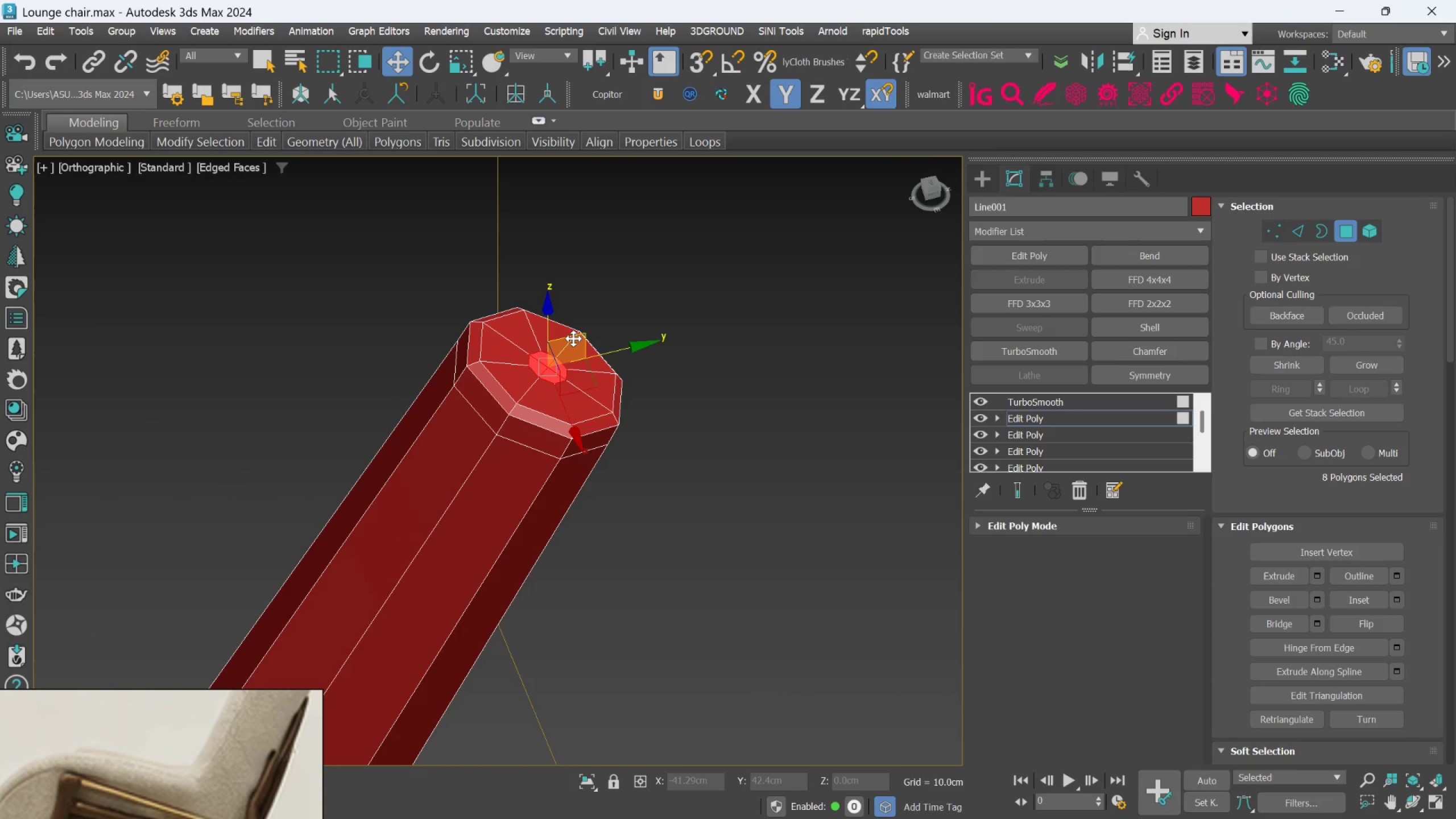 
left_click_drag(start_coordinate=[573, 338], to_coordinate=[577, 333])
 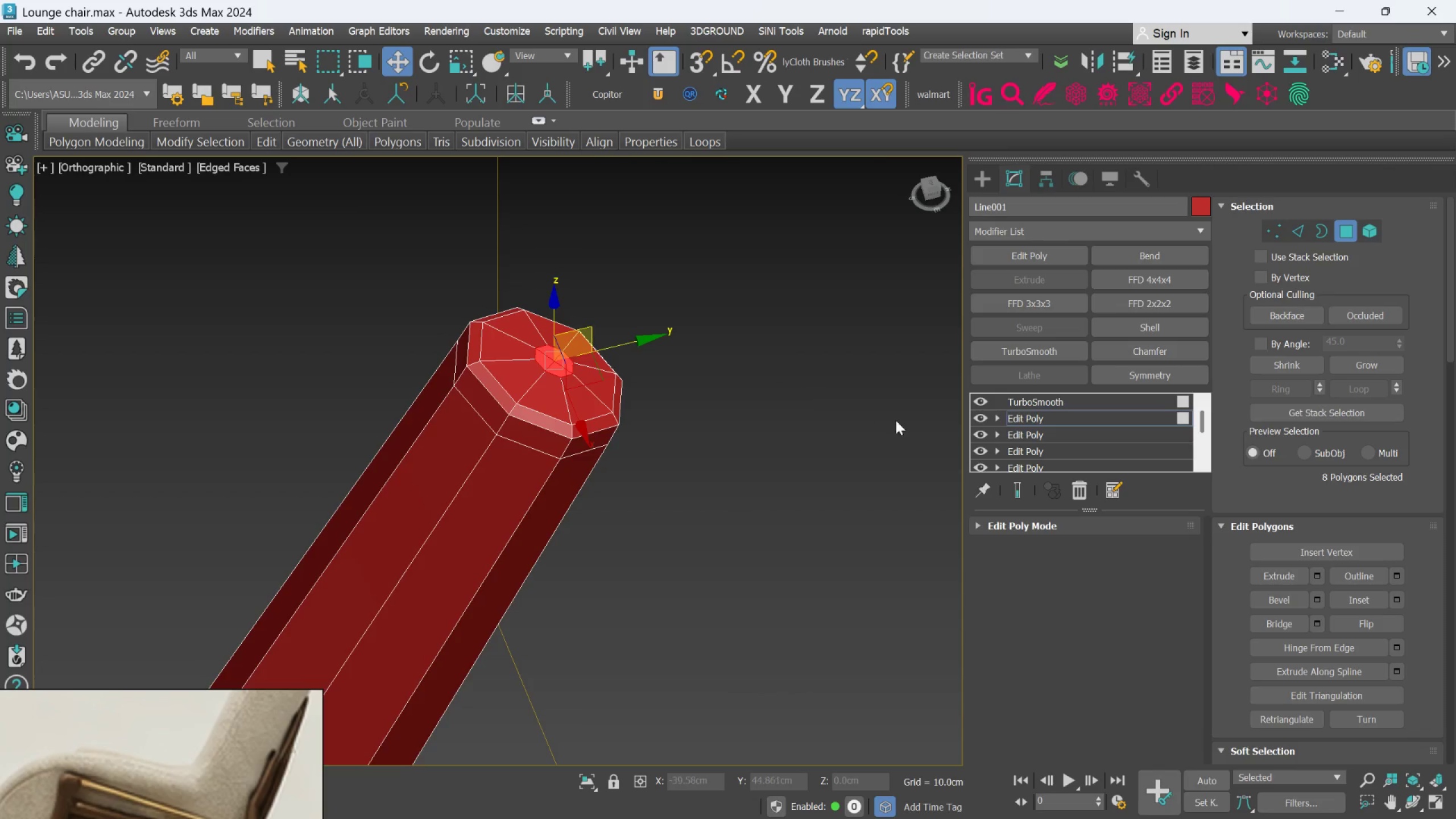 
left_click([1023, 488])
 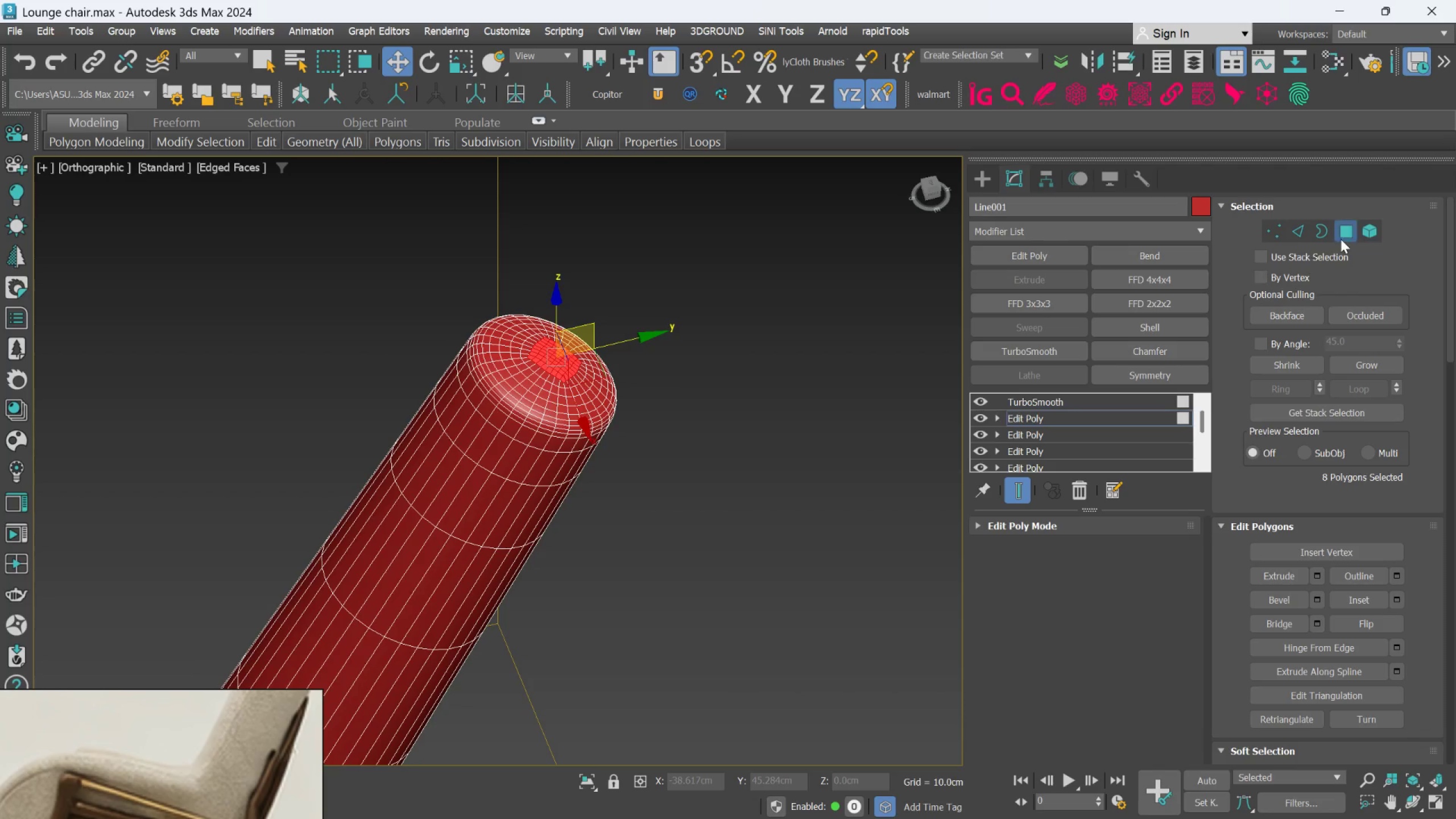 
wait(6.59)
 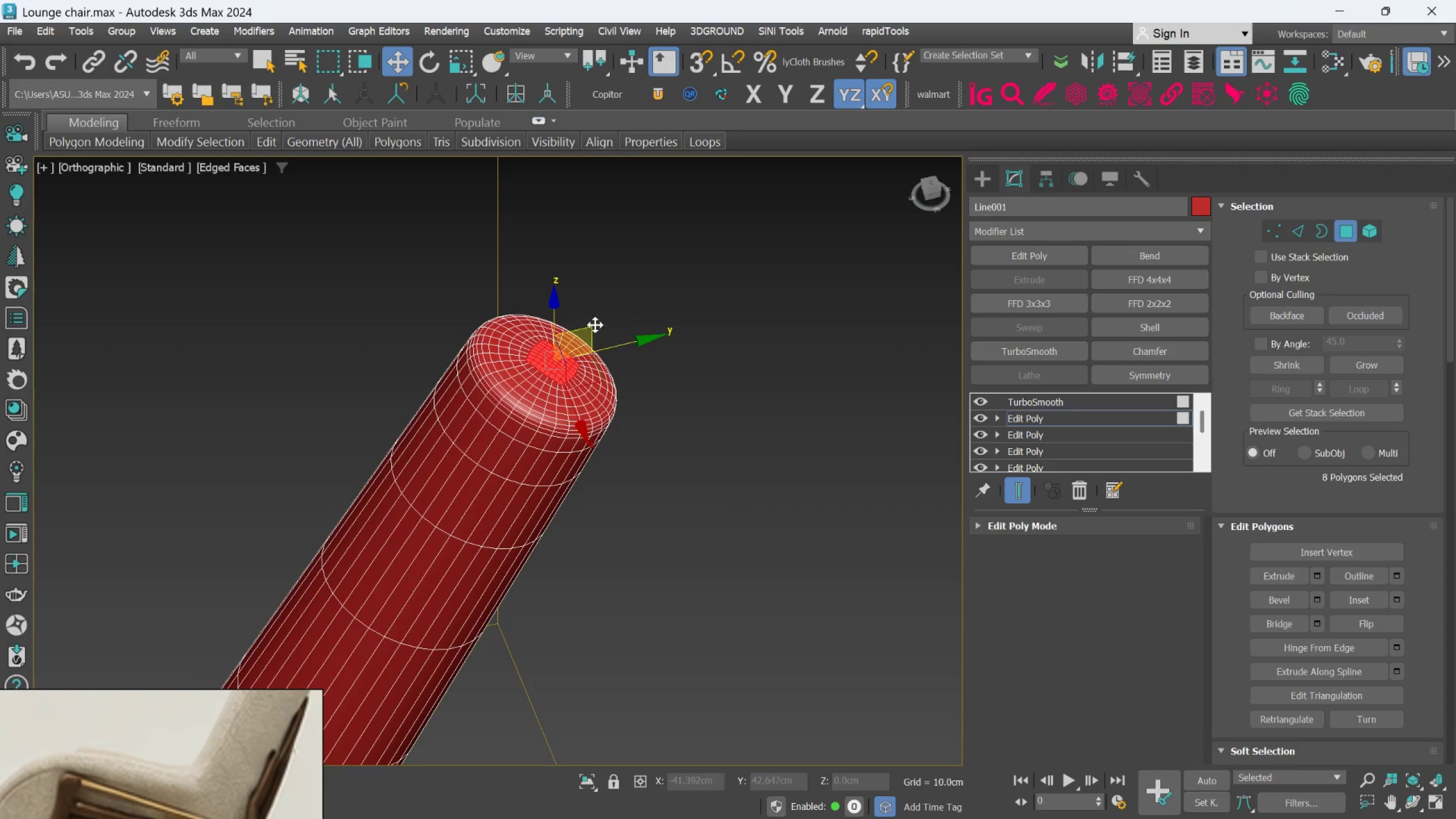 
double_click([814, 460])
 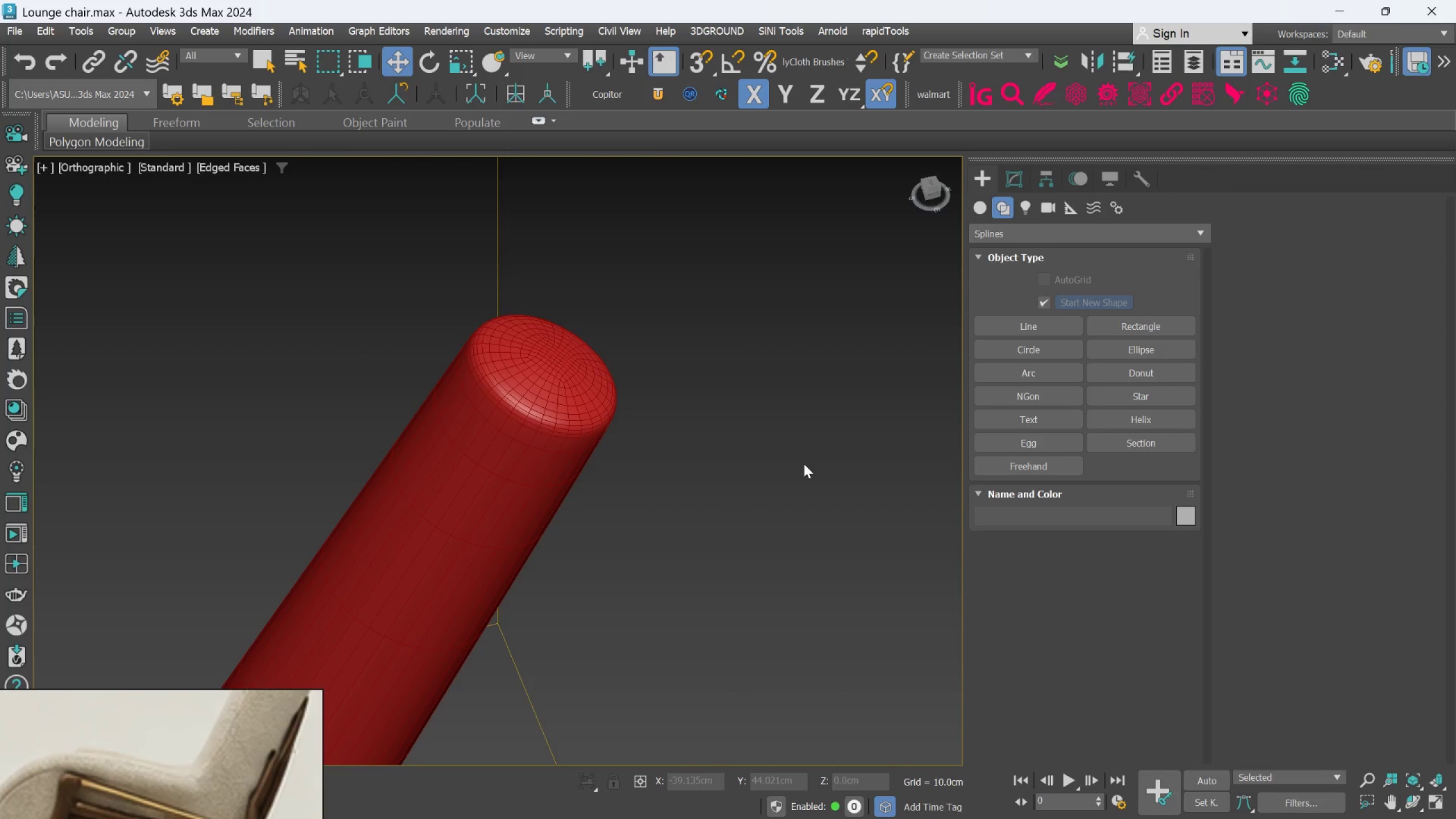 
key(F4)
 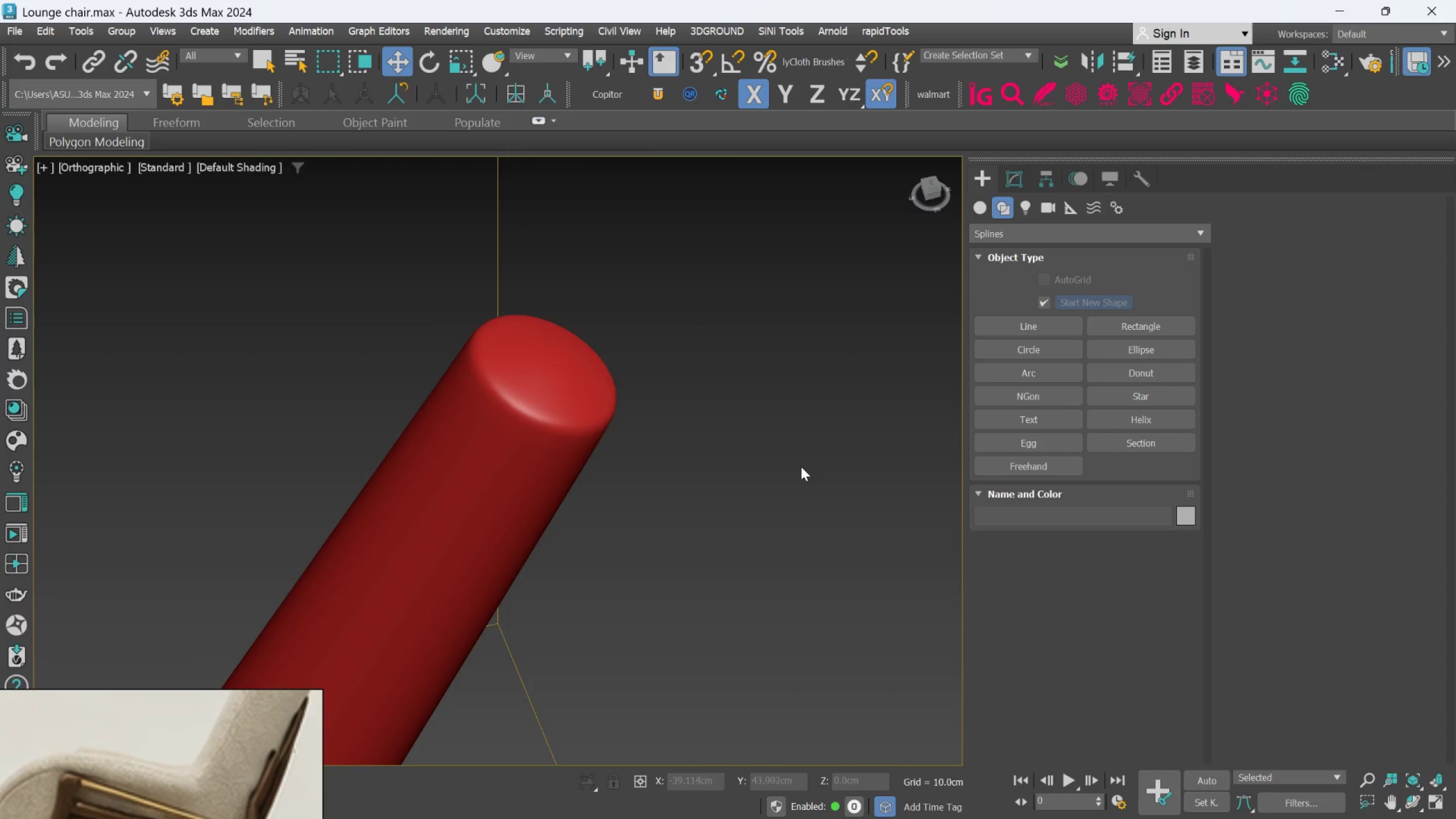 
hold_key(key=AltLeft, duration=0.88)
 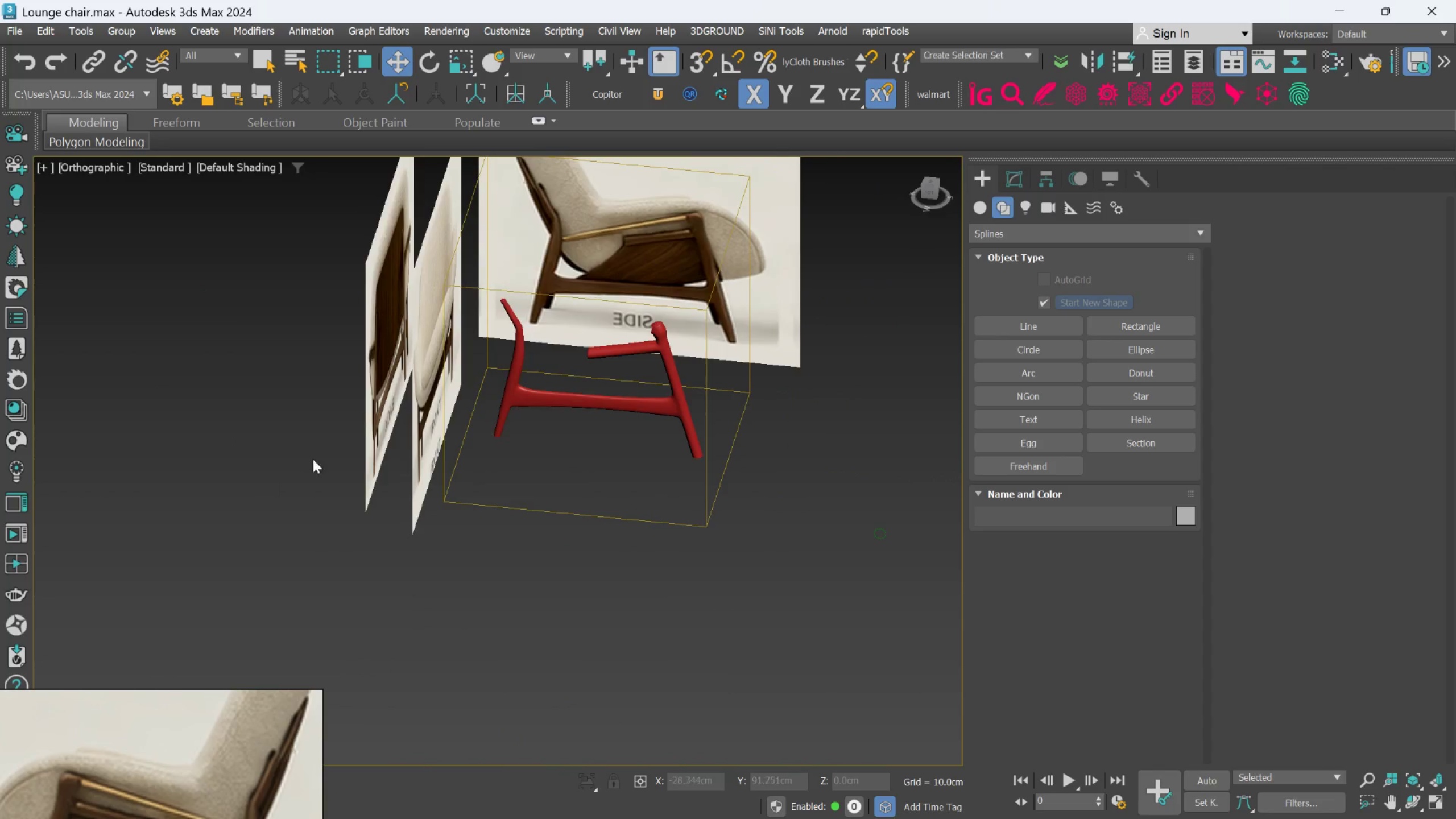 
scroll: coordinate [800, 466], scroll_direction: down, amount: 9.0
 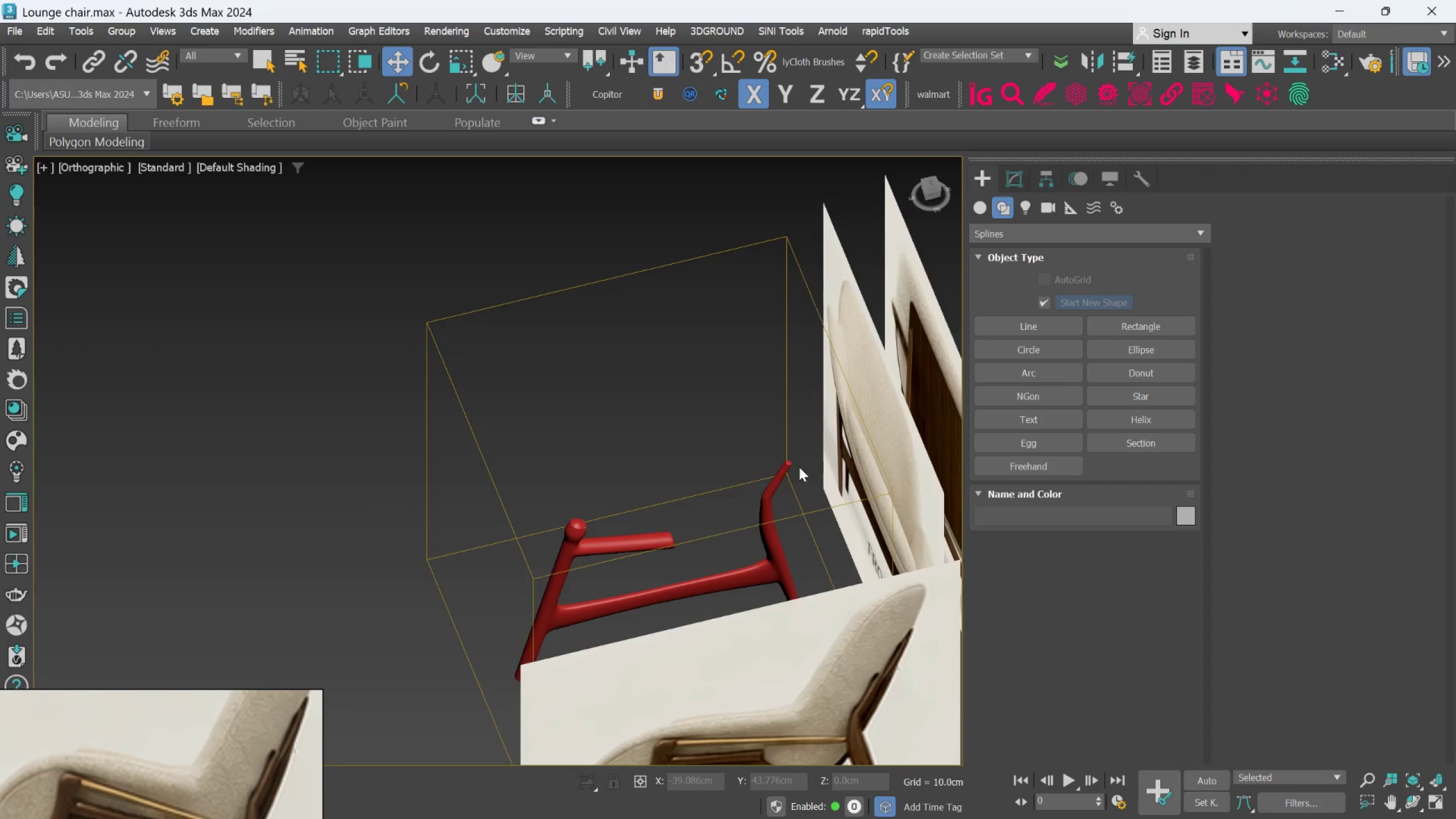 
hold_key(key=AltLeft, duration=1.8)
scroll: coordinate [568, 442], scroll_direction: down, amount: 1.0
 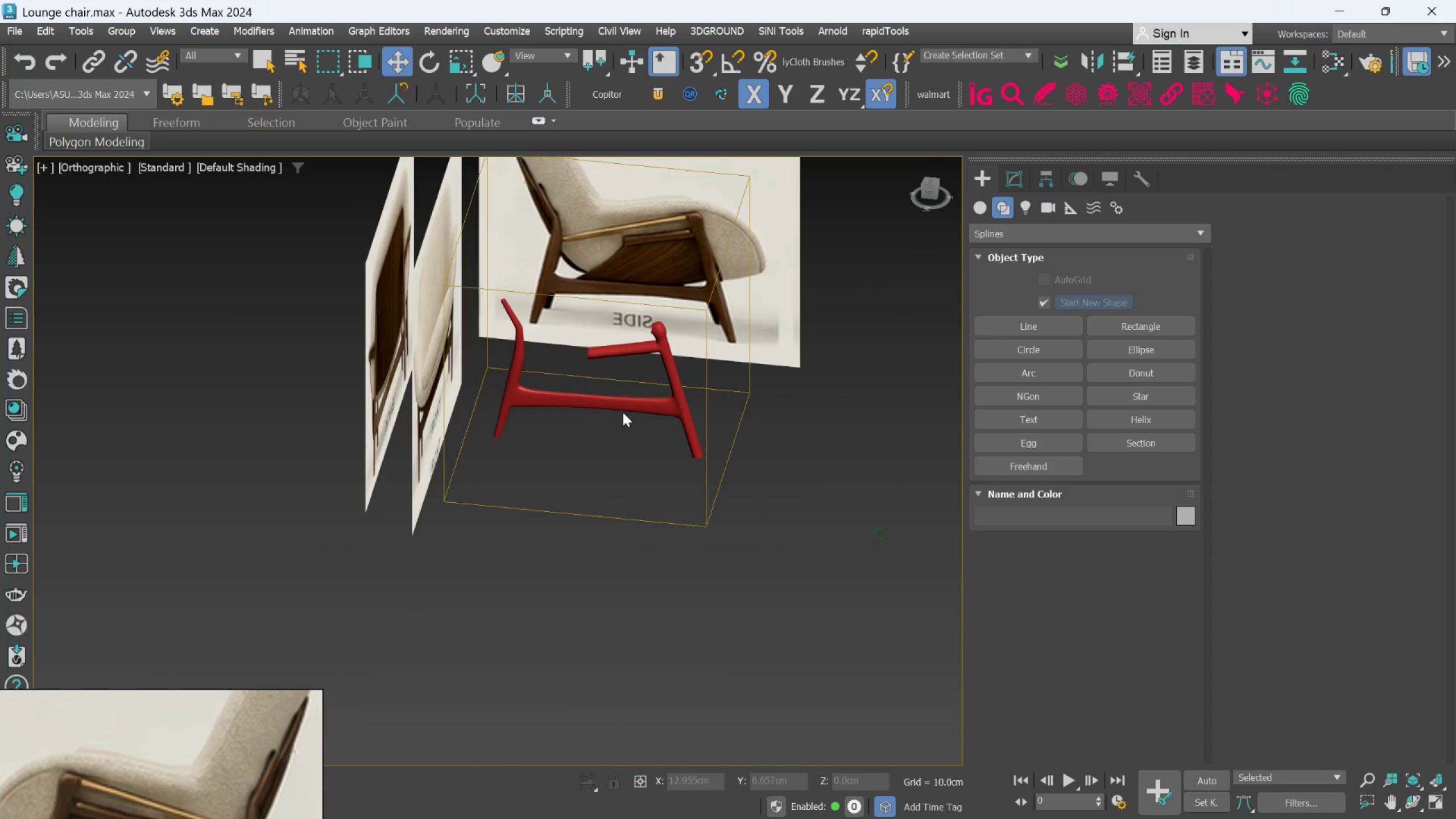 
scroll: coordinate [660, 369], scroll_direction: up, amount: 3.0
 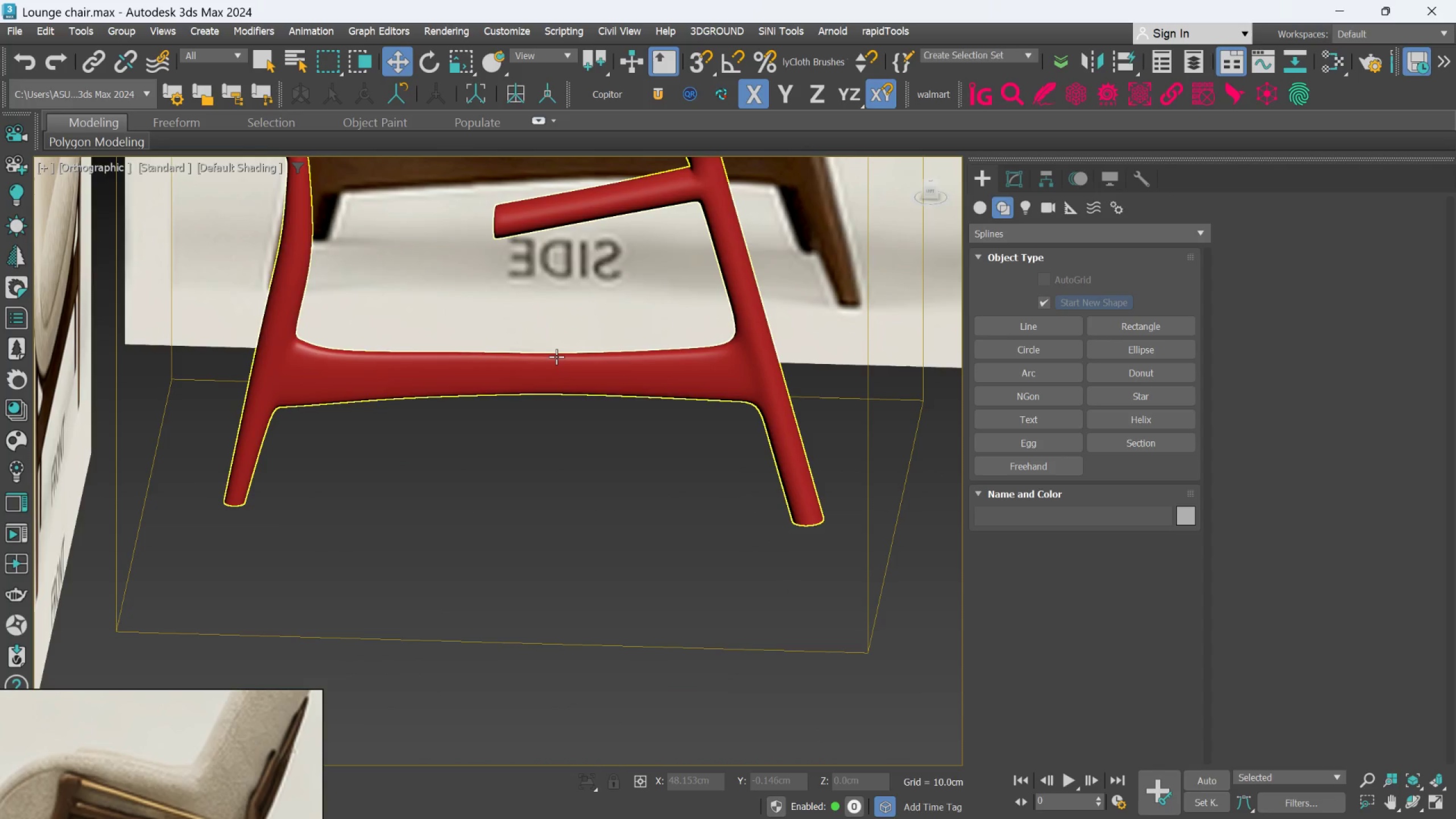 
scroll: coordinate [556, 357], scroll_direction: down, amount: 2.0
 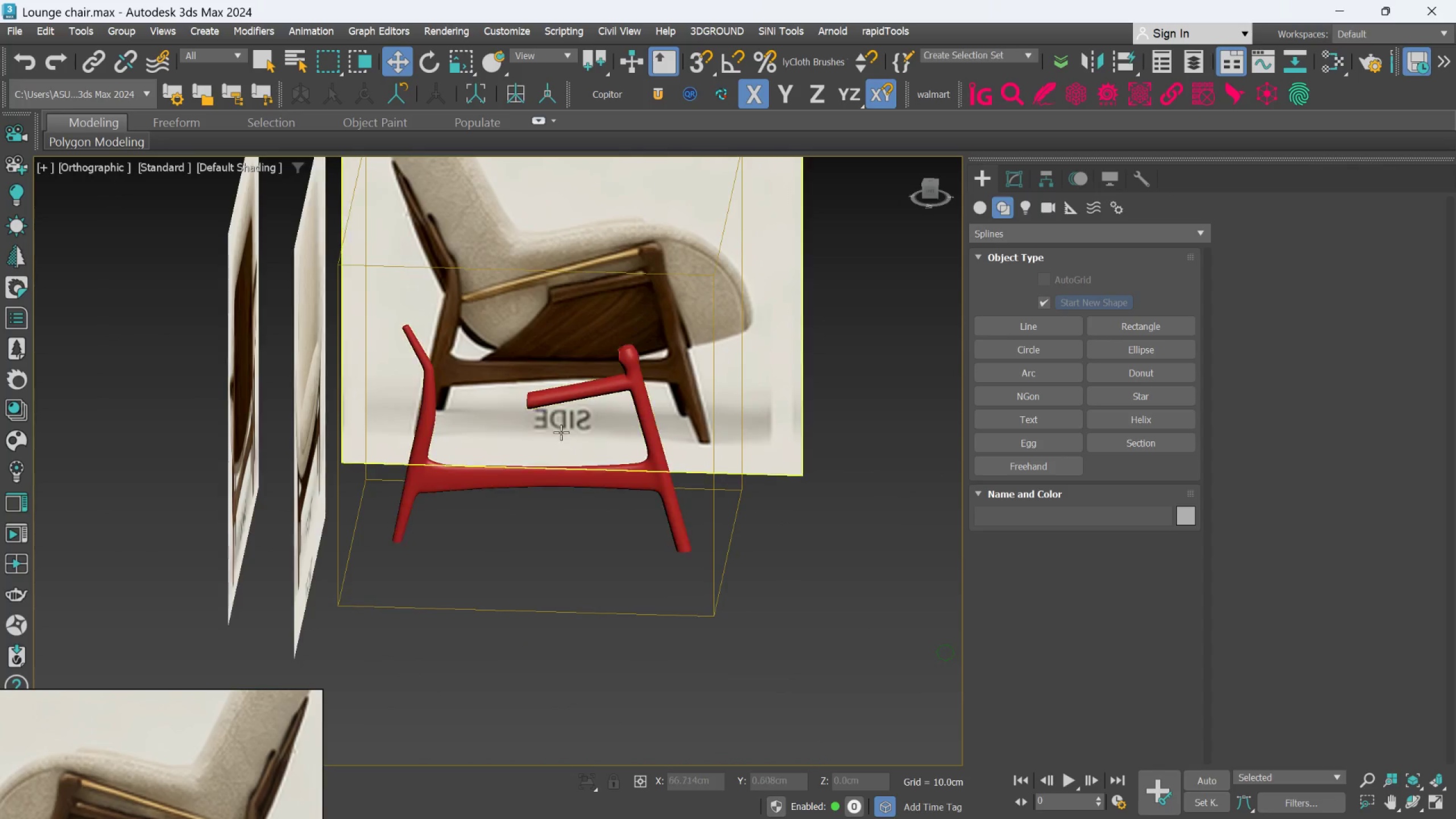 
scroll: coordinate [566, 411], scroll_direction: up, amount: 2.0
 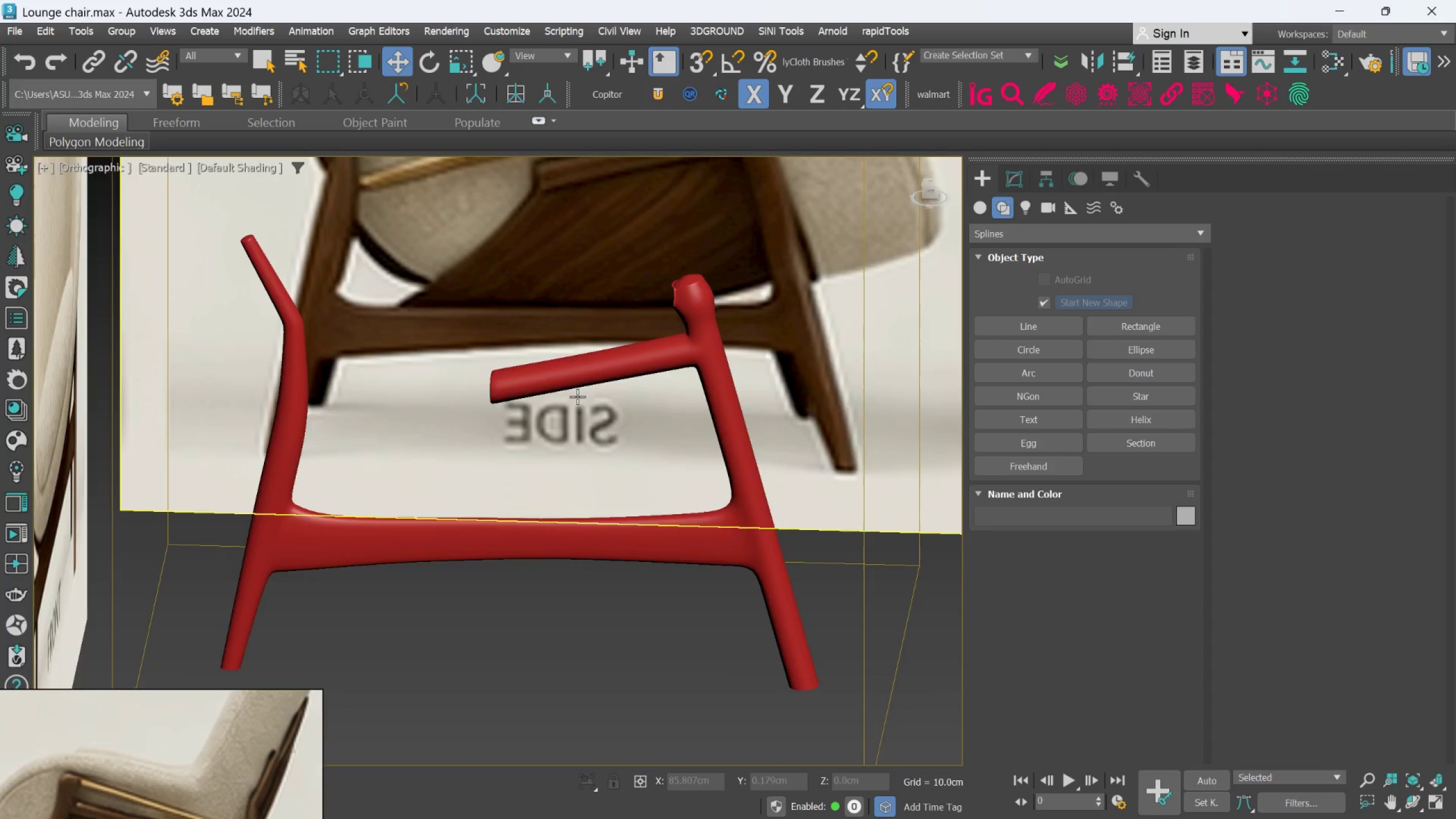 
hold_key(key=AltLeft, duration=0.38)
 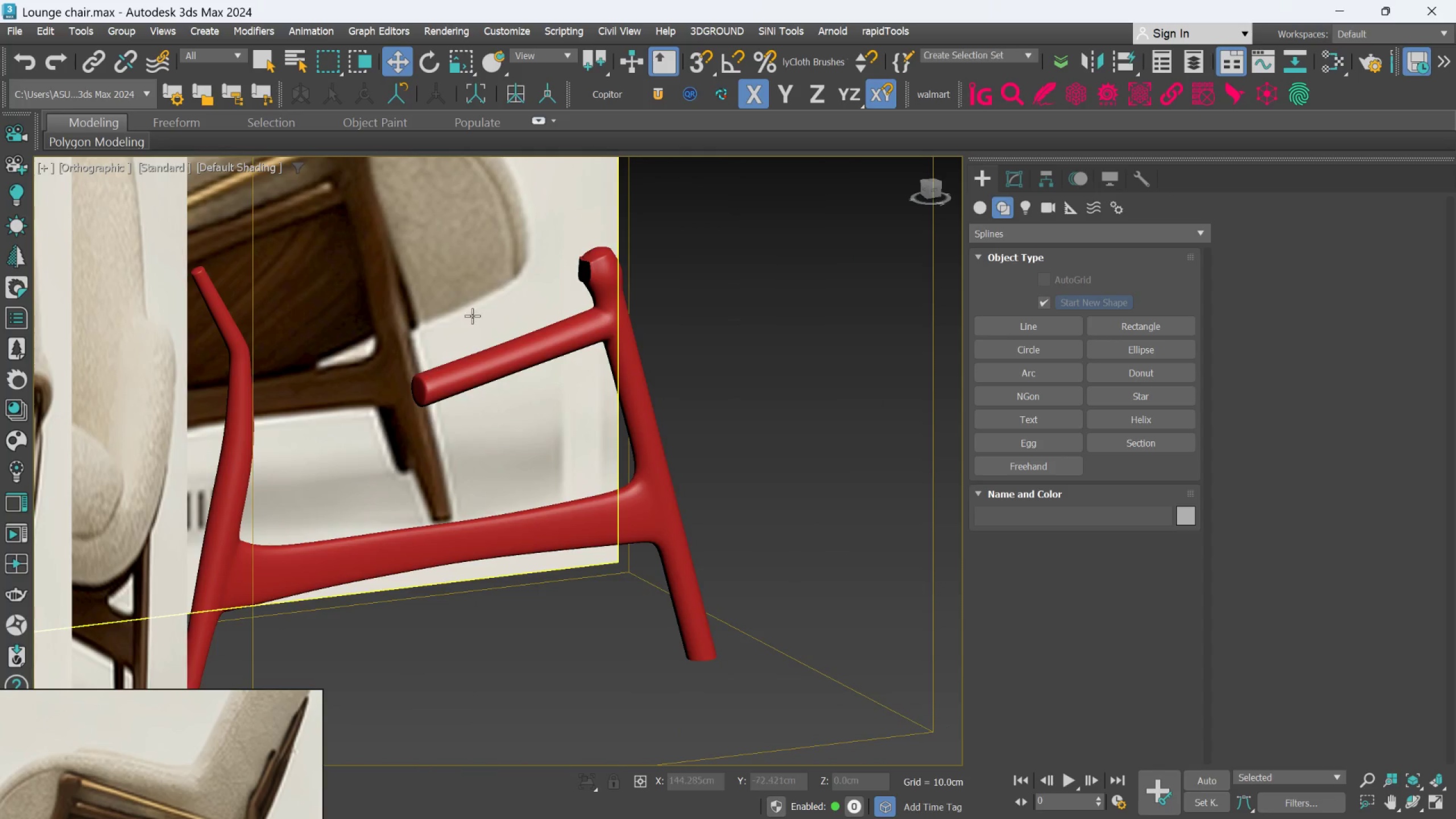 
scroll: coordinate [555, 261], scroll_direction: up, amount: 7.0
 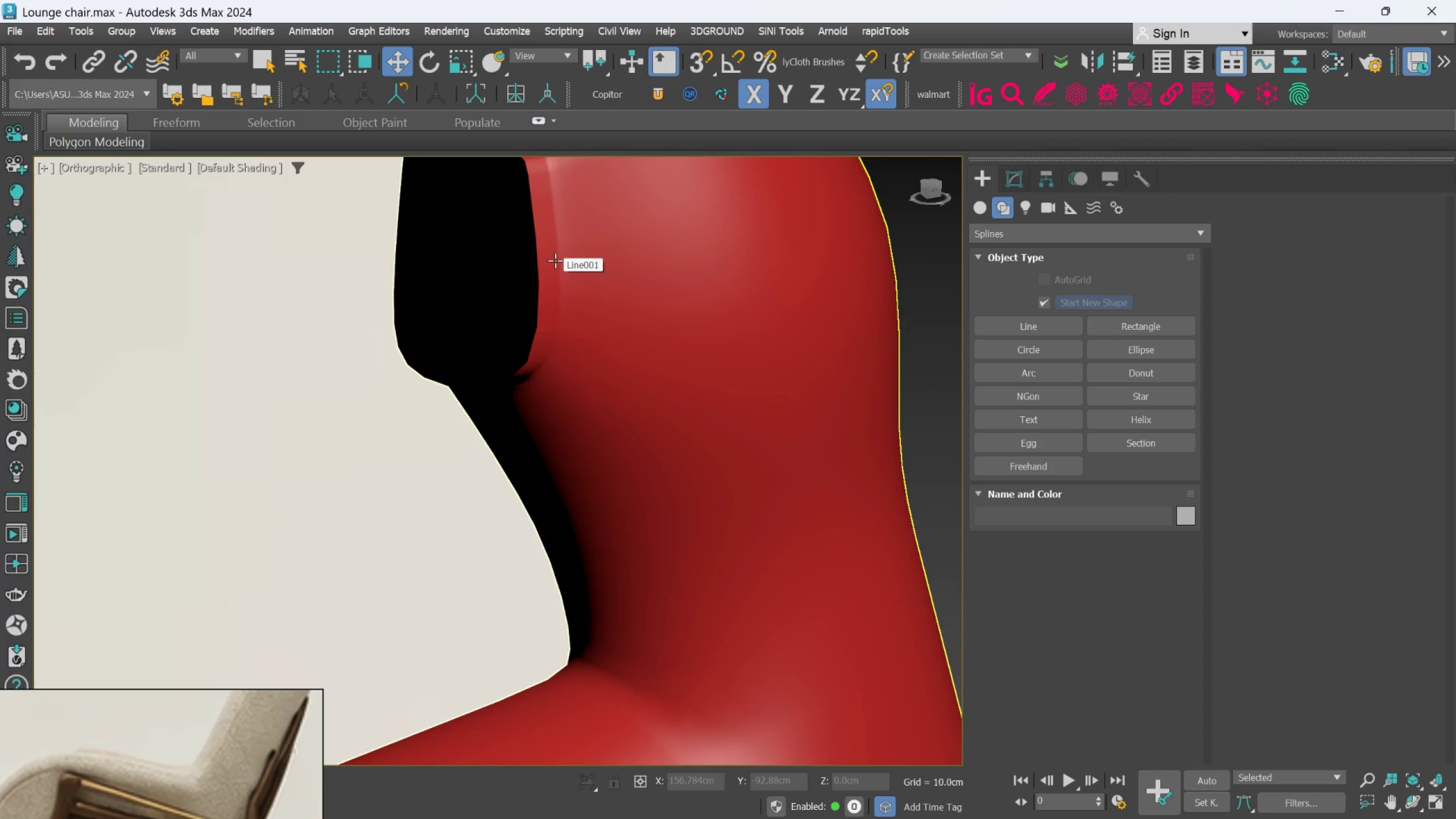 
key(F4)
 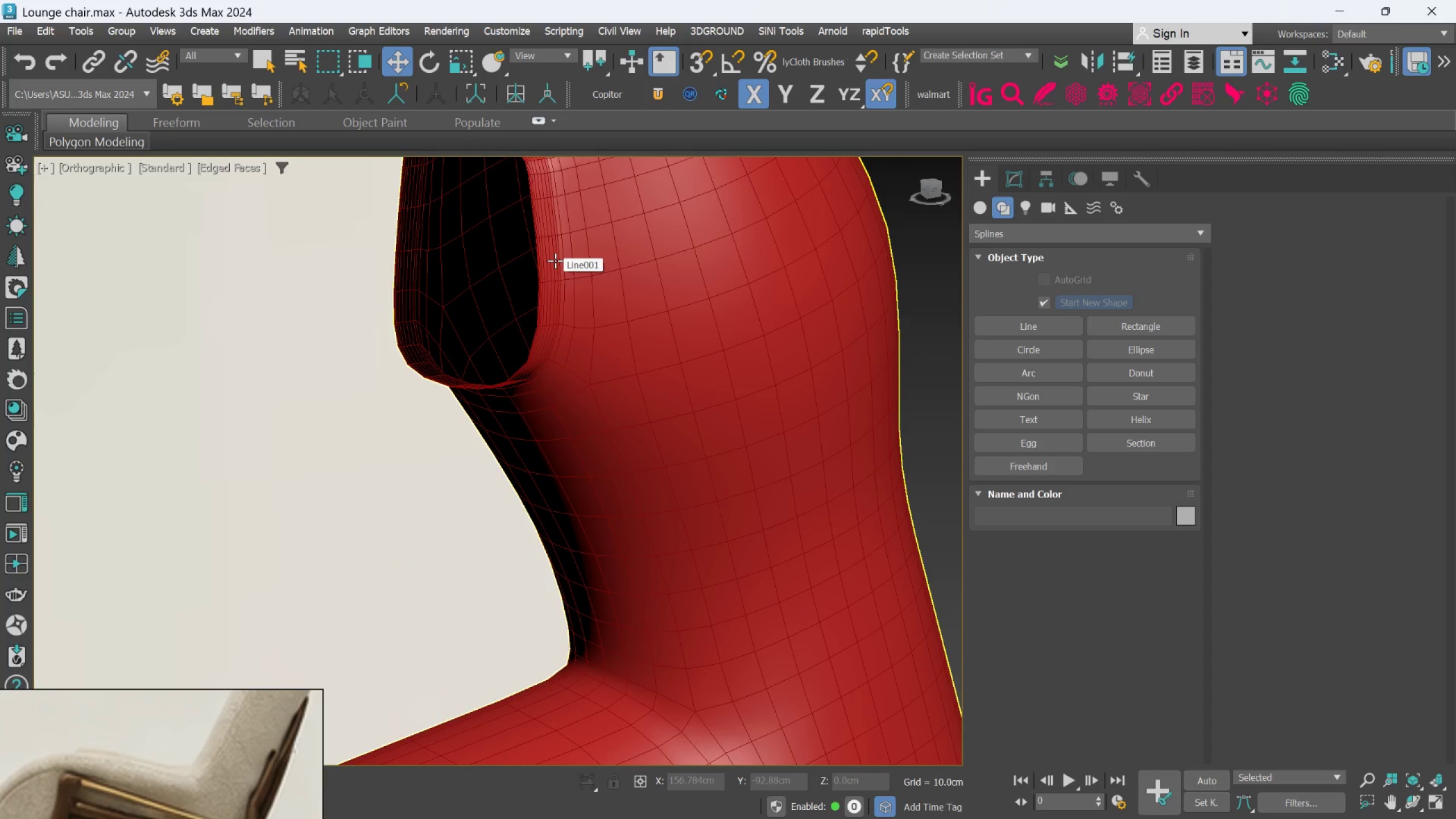 
scroll: coordinate [730, 391], scroll_direction: down, amount: 6.0
 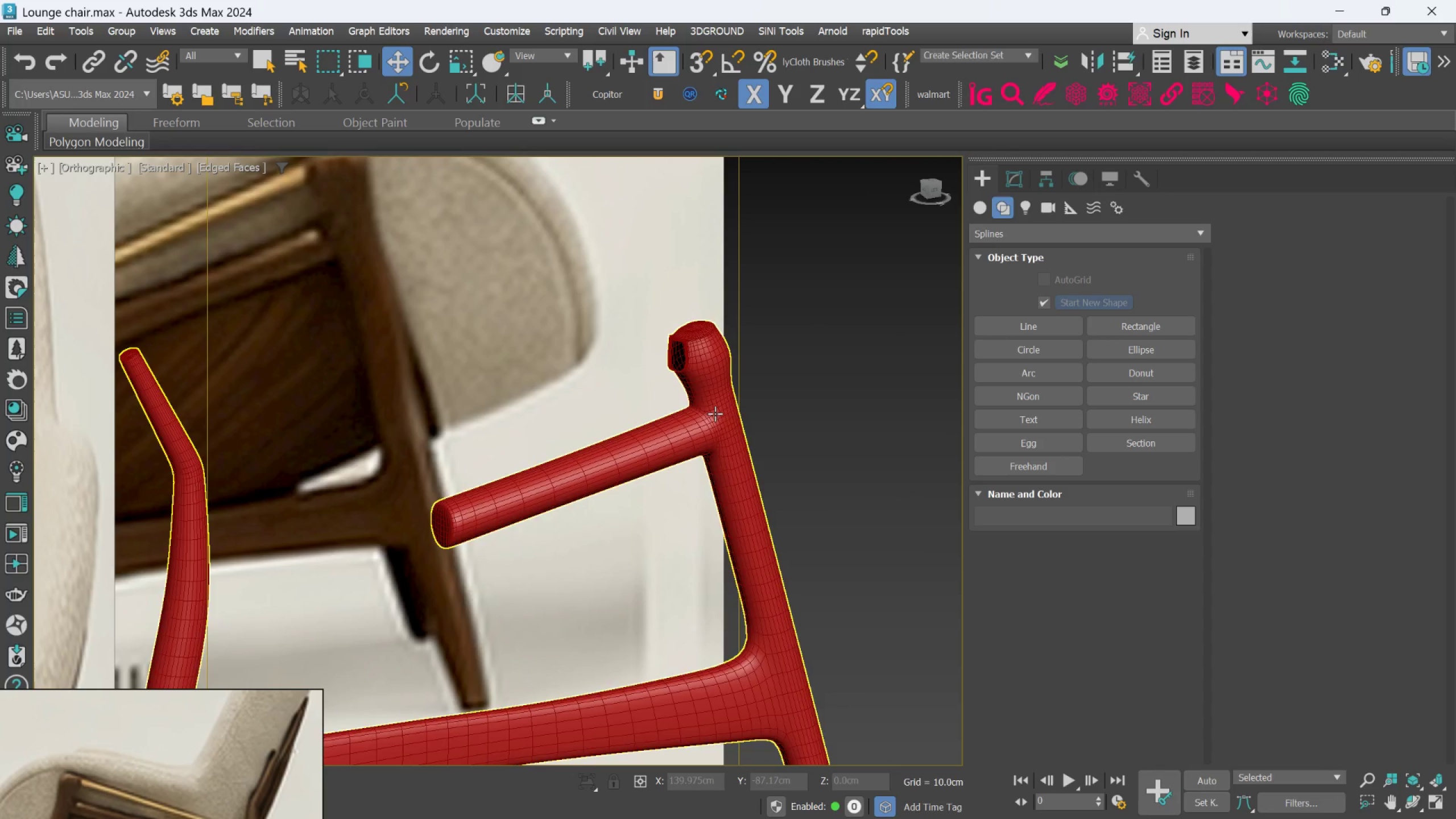 
left_click([715, 413])
 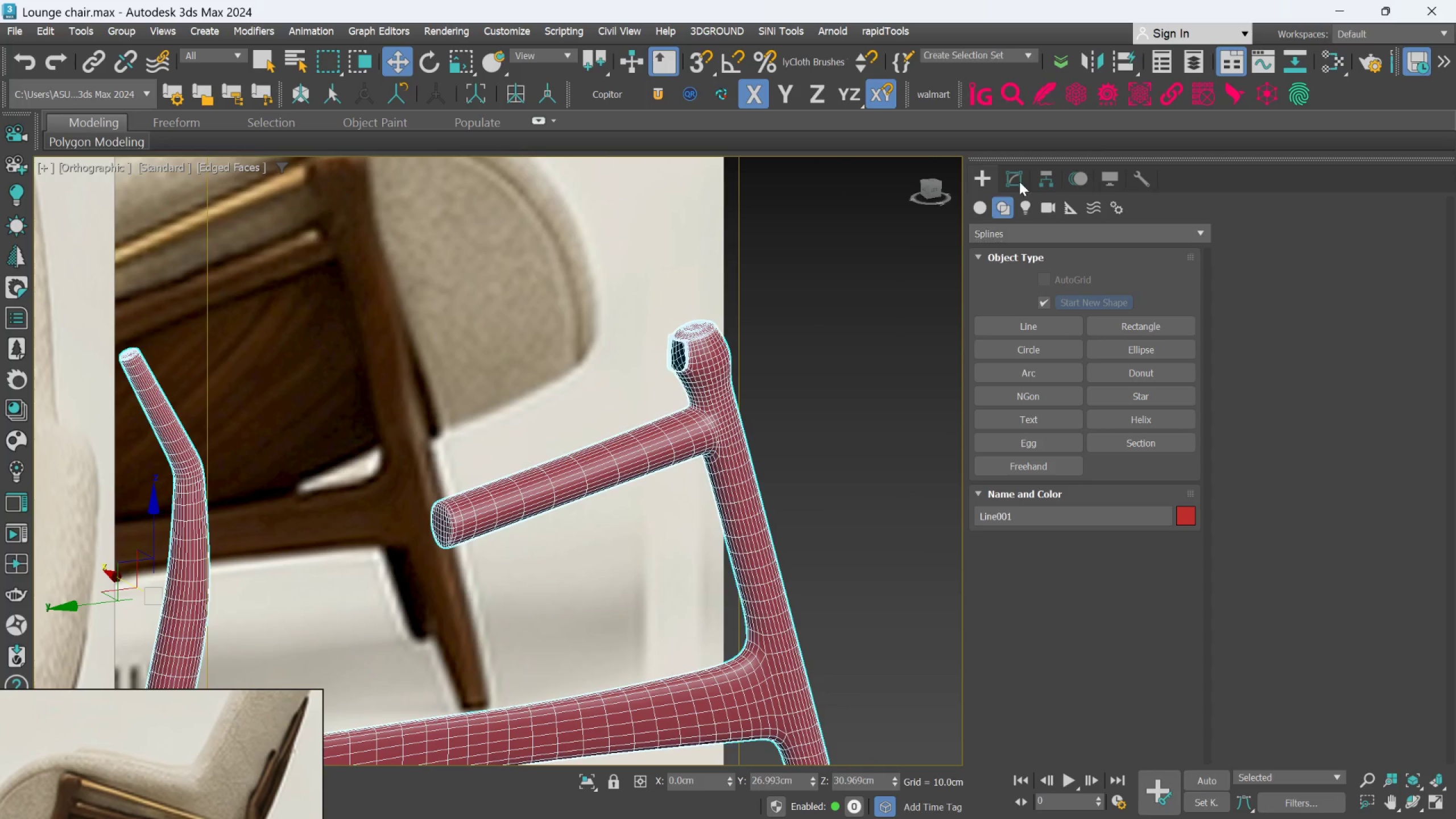 
left_click_drag(start_coordinate=[1021, 176], to_coordinate=[1014, 415])
 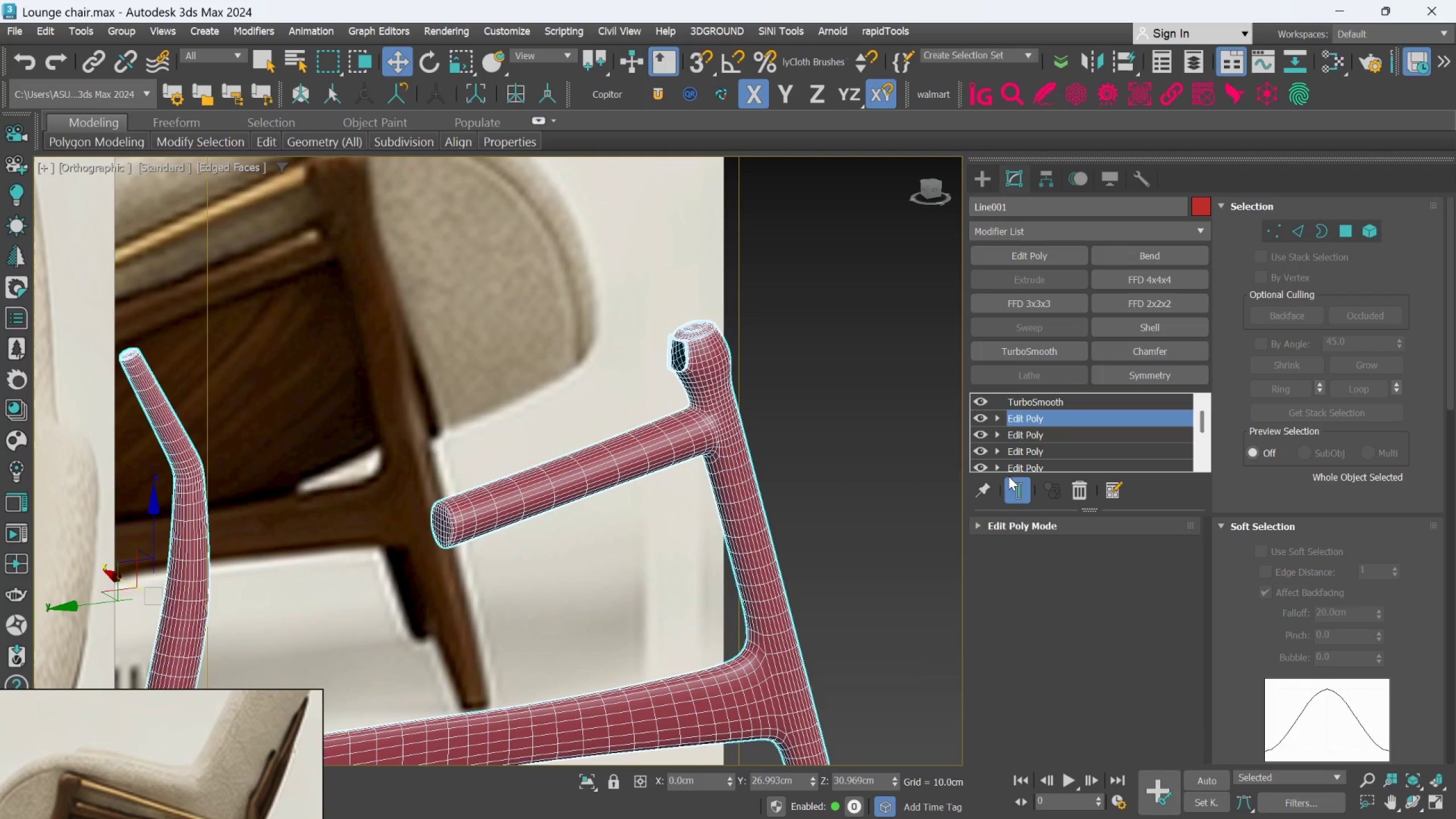 
left_click([1014, 415])
 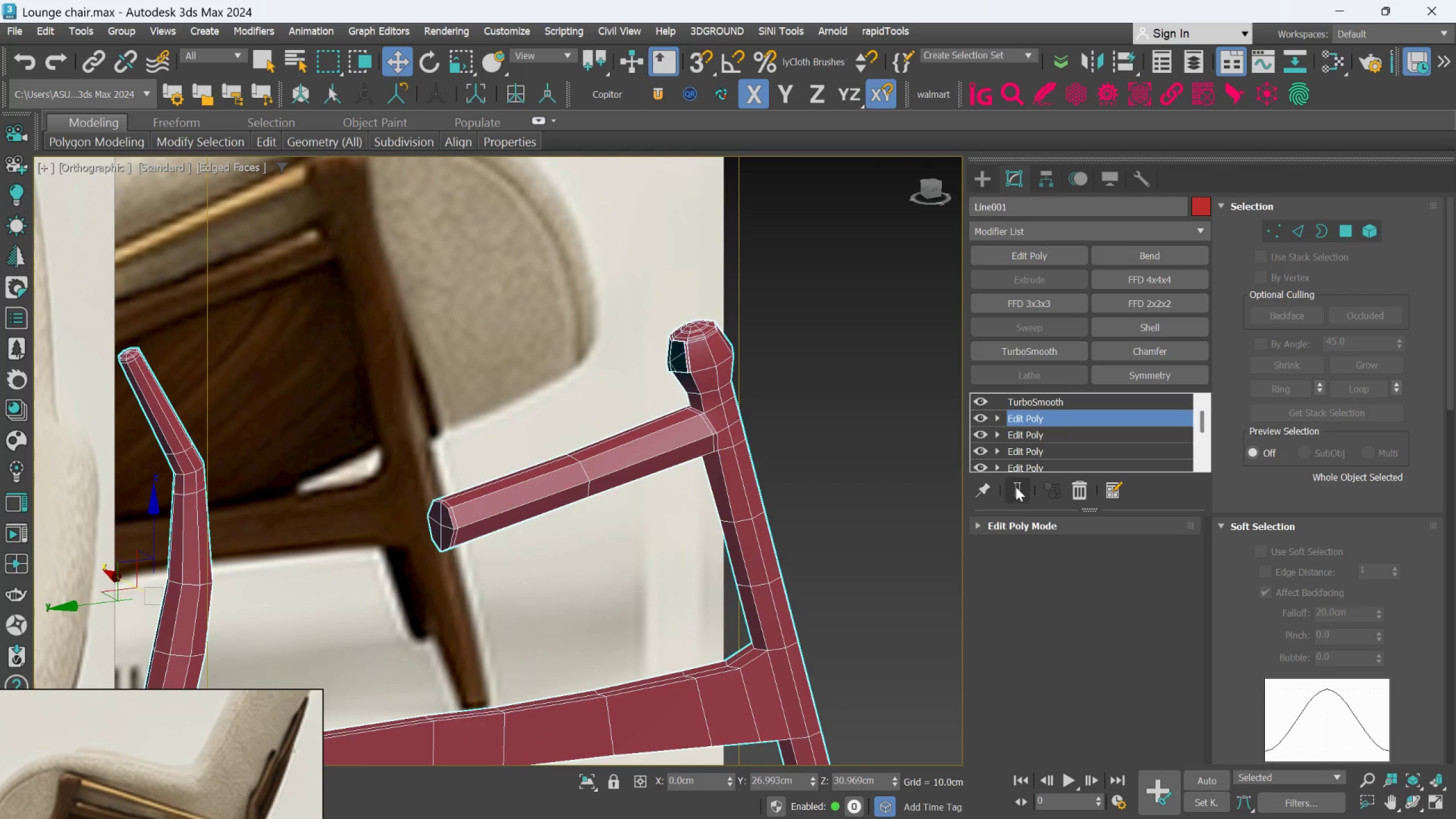 
scroll: coordinate [595, 340], scroll_direction: up, amount: 2.0
 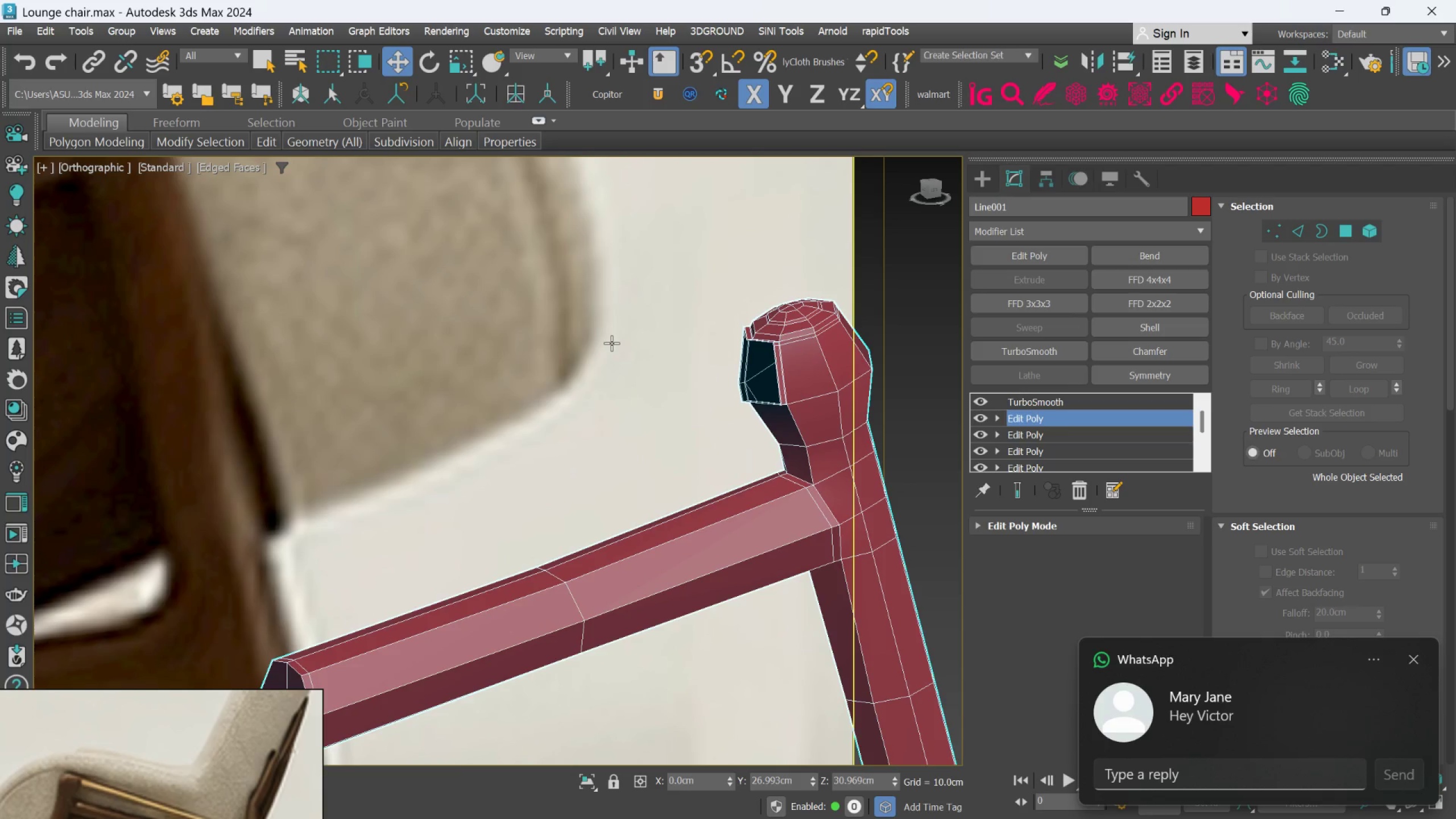 
scroll: coordinate [611, 343], scroll_direction: down, amount: 1.0
 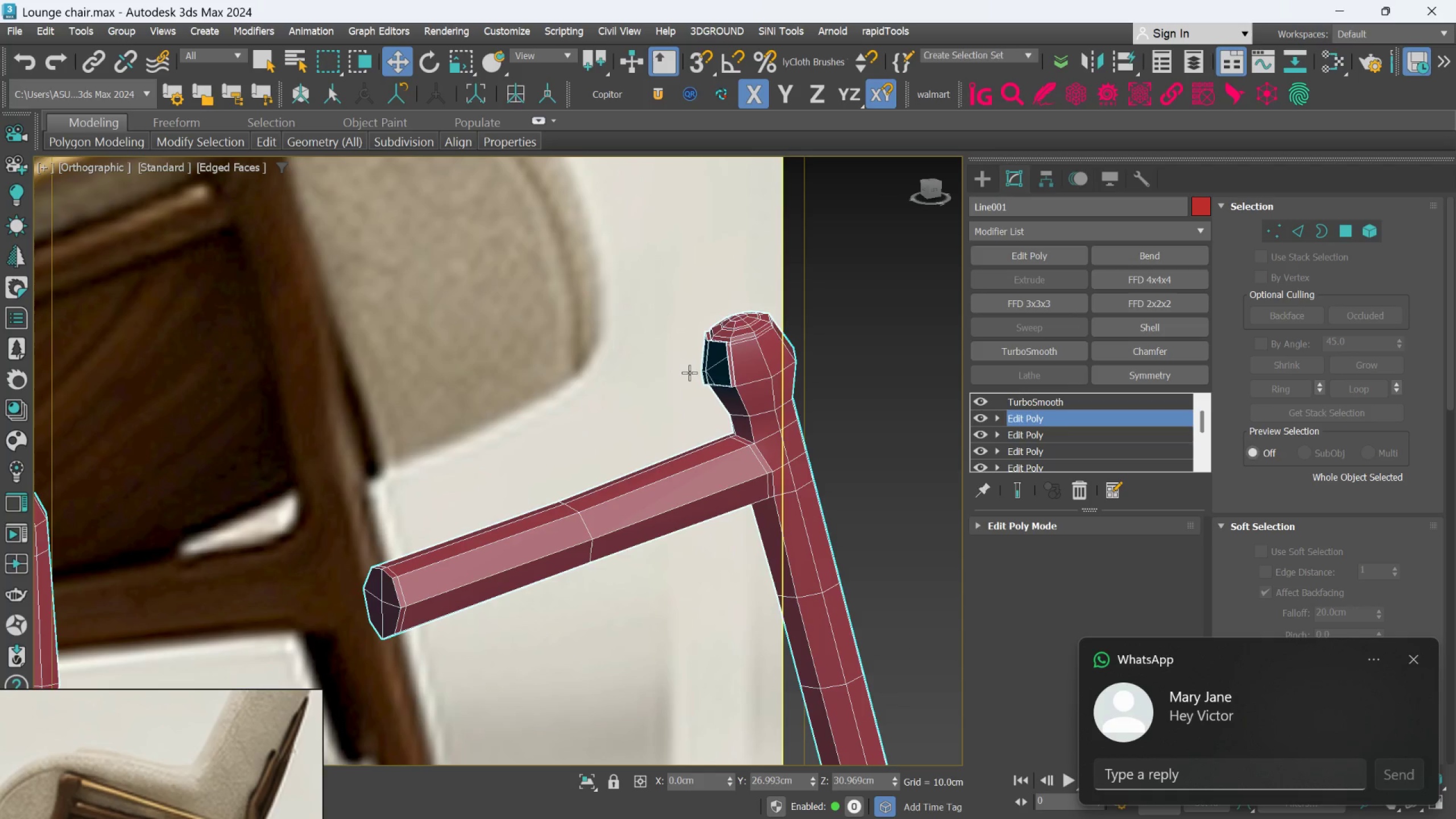 
scroll: coordinate [689, 373], scroll_direction: up, amount: 1.0
 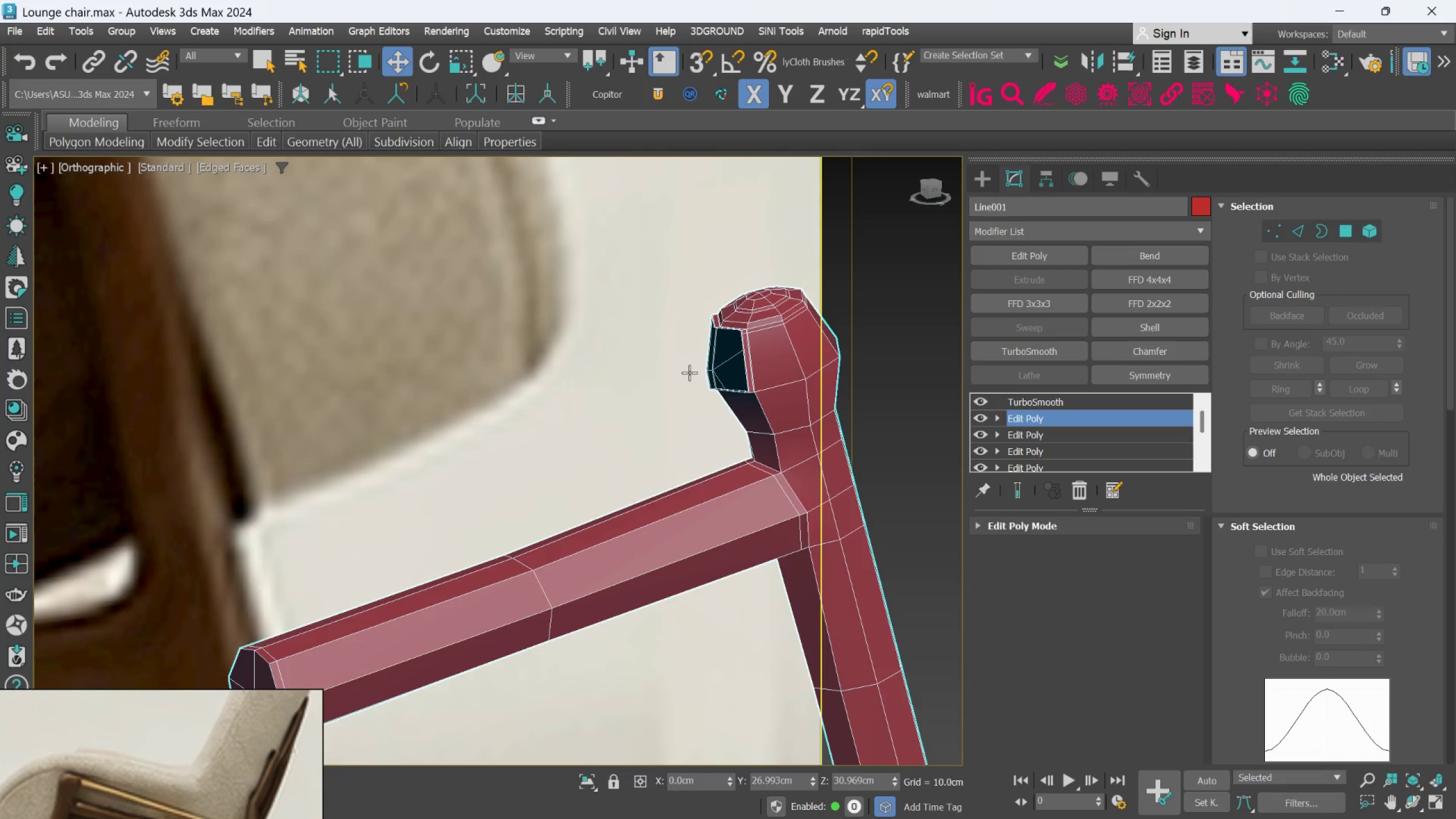 
wait(27.43)
 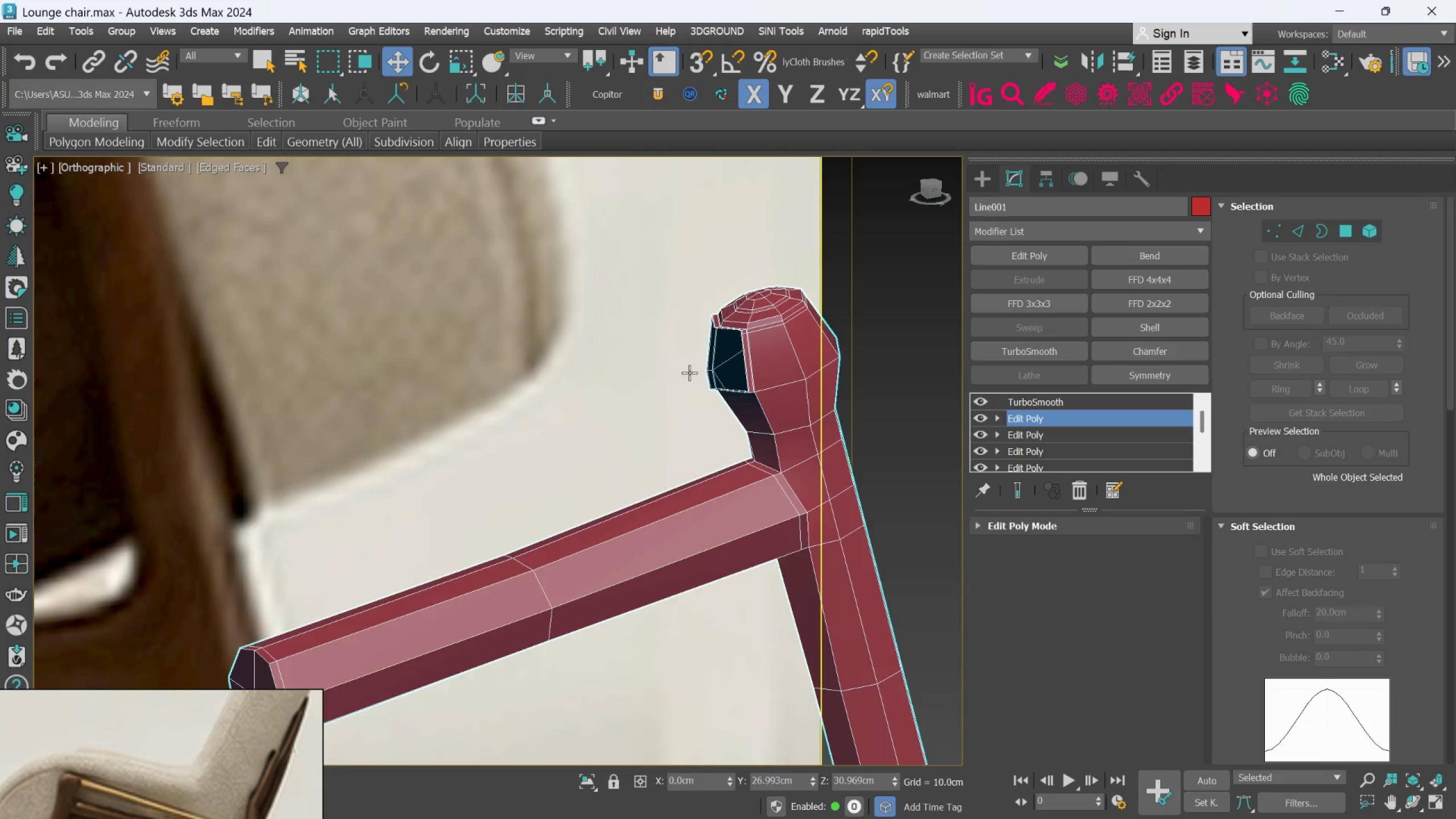 
left_click([1136, 329])
 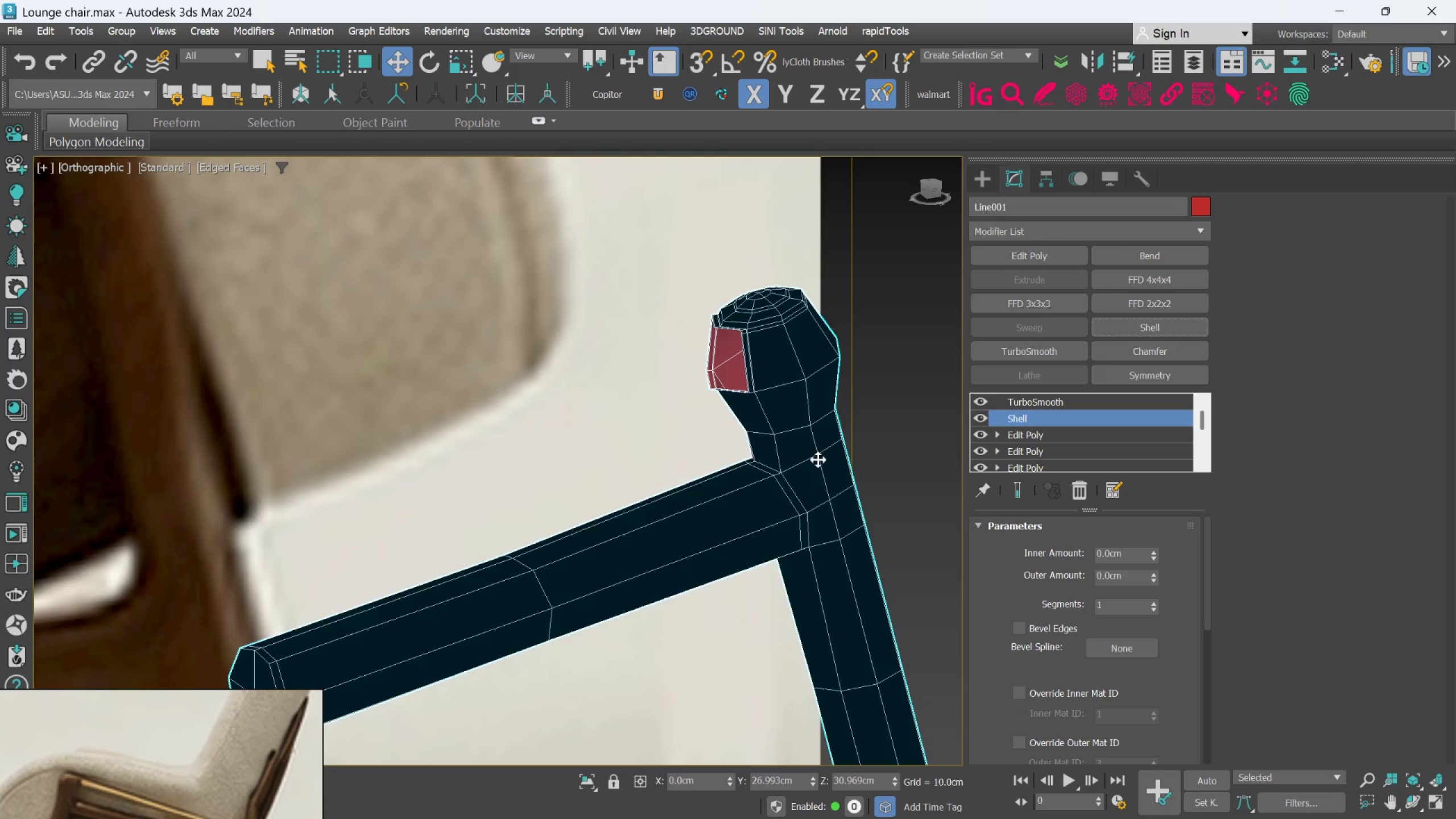 
scroll: coordinate [729, 457], scroll_direction: none, amount: 0.0
 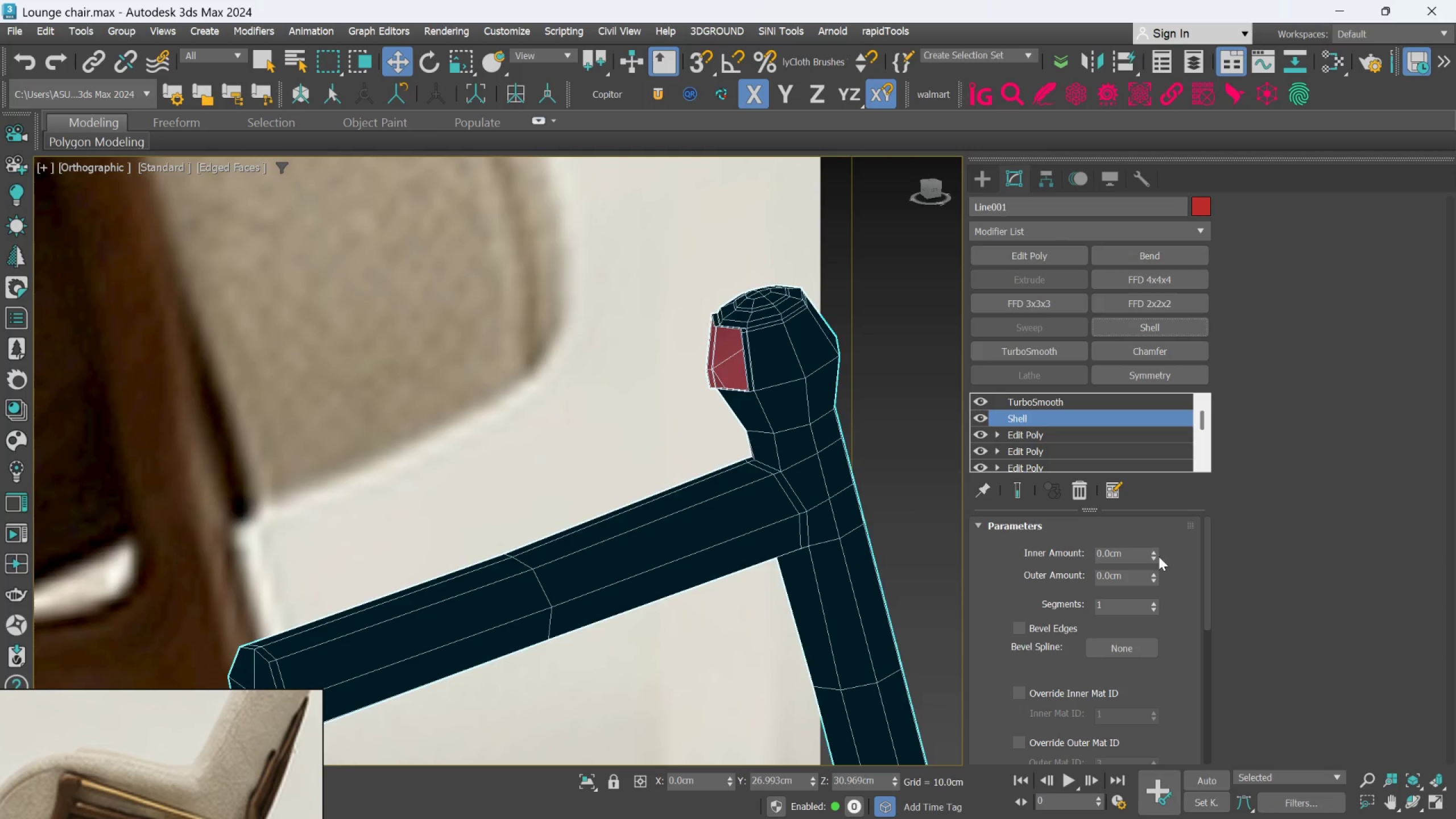 
left_click_drag(start_coordinate=[1160, 556], to_coordinate=[1155, 557])
 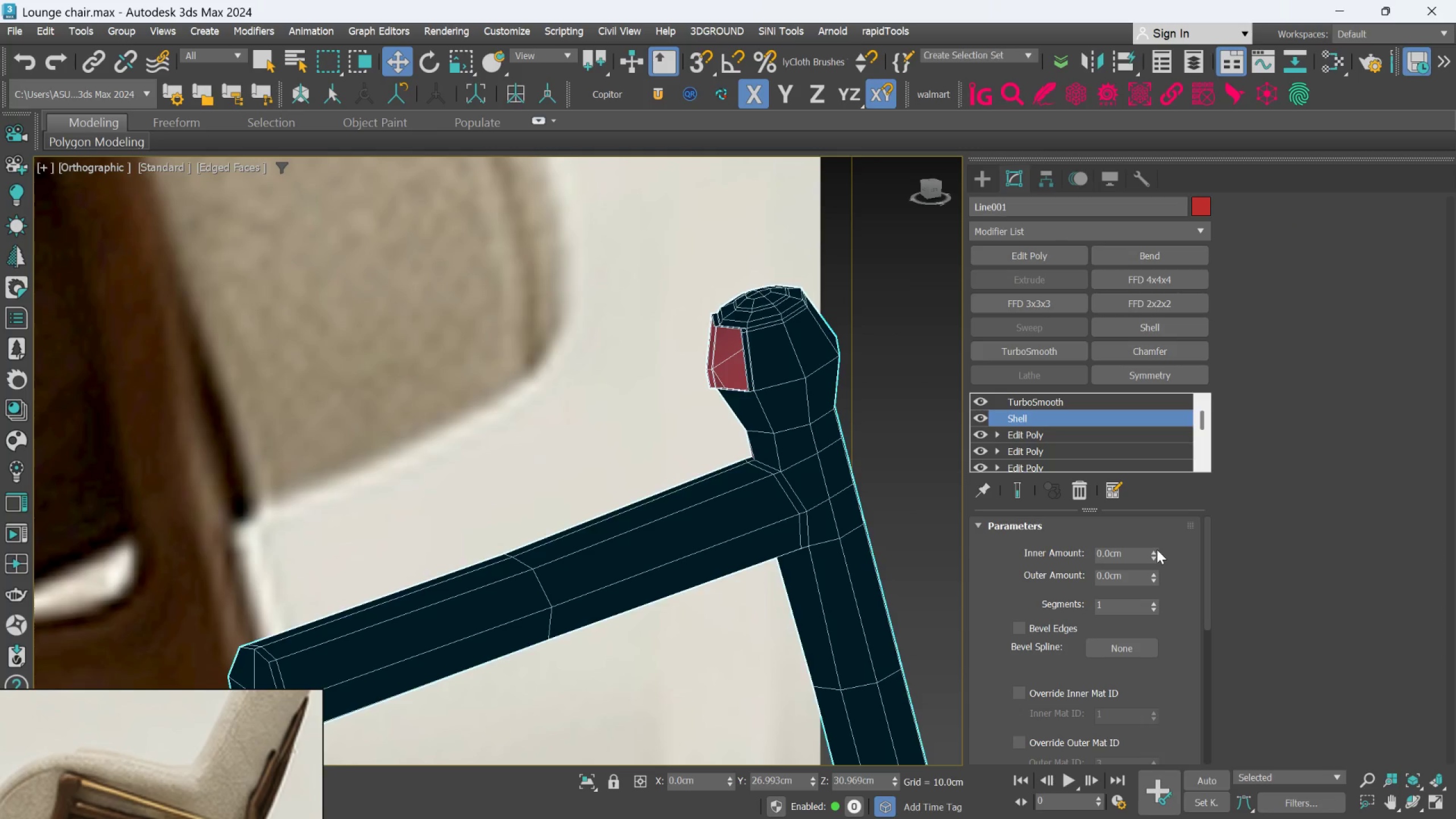 
left_click_drag(start_coordinate=[1157, 549], to_coordinate=[1155, 530])
 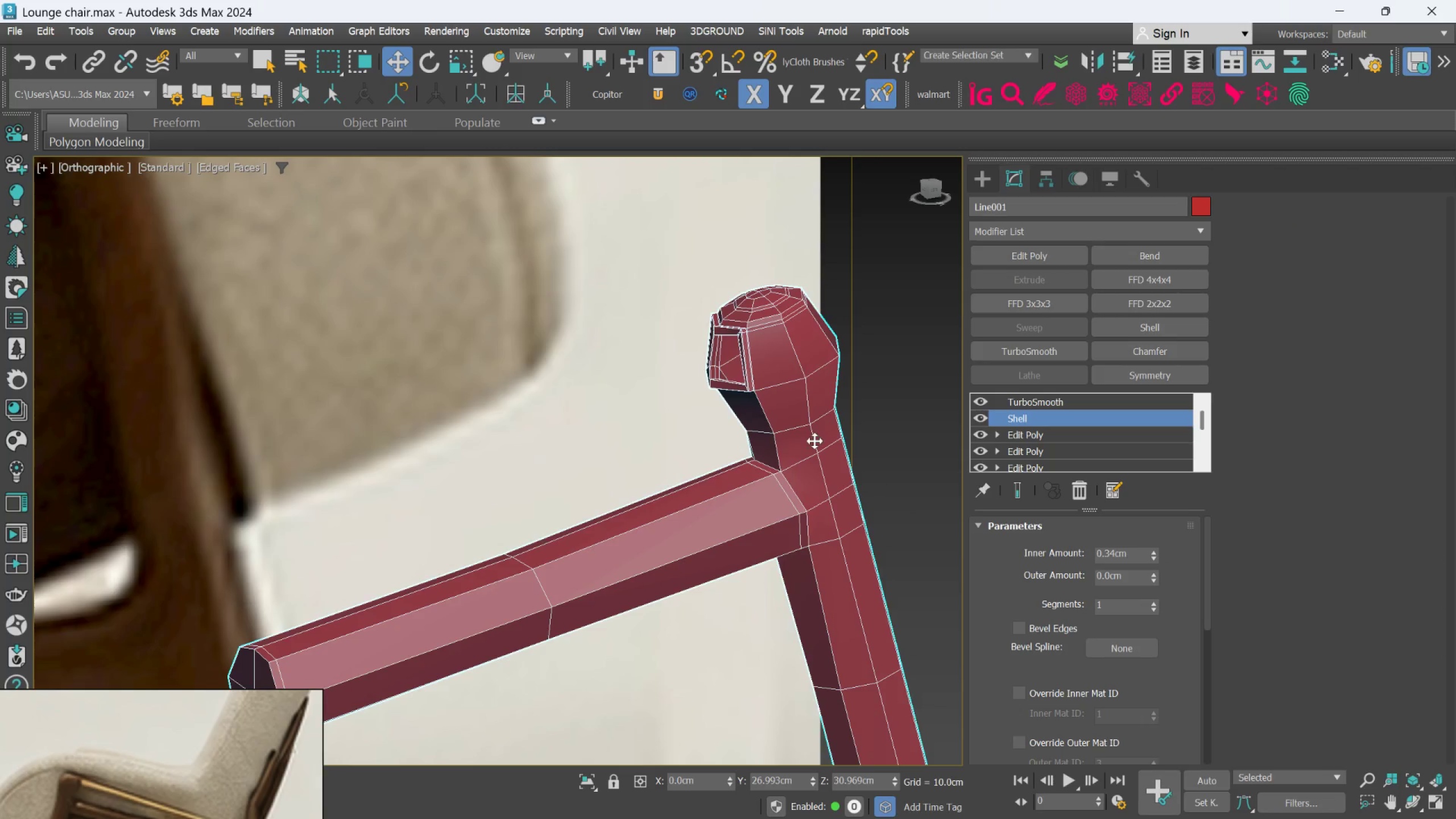 
hold_key(key=AltLeft, duration=0.84)
 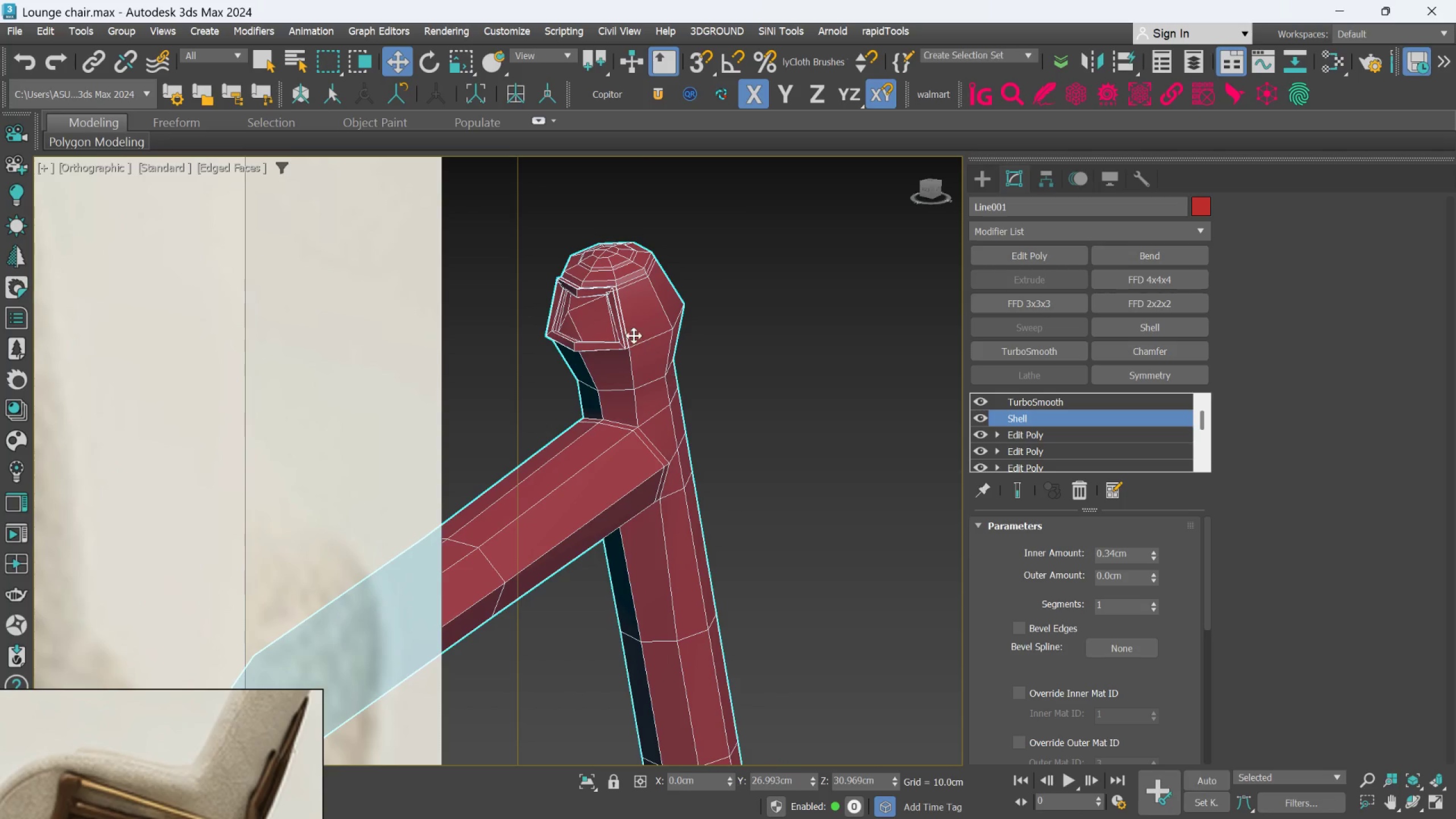 
scroll: coordinate [619, 332], scroll_direction: up, amount: 3.0
 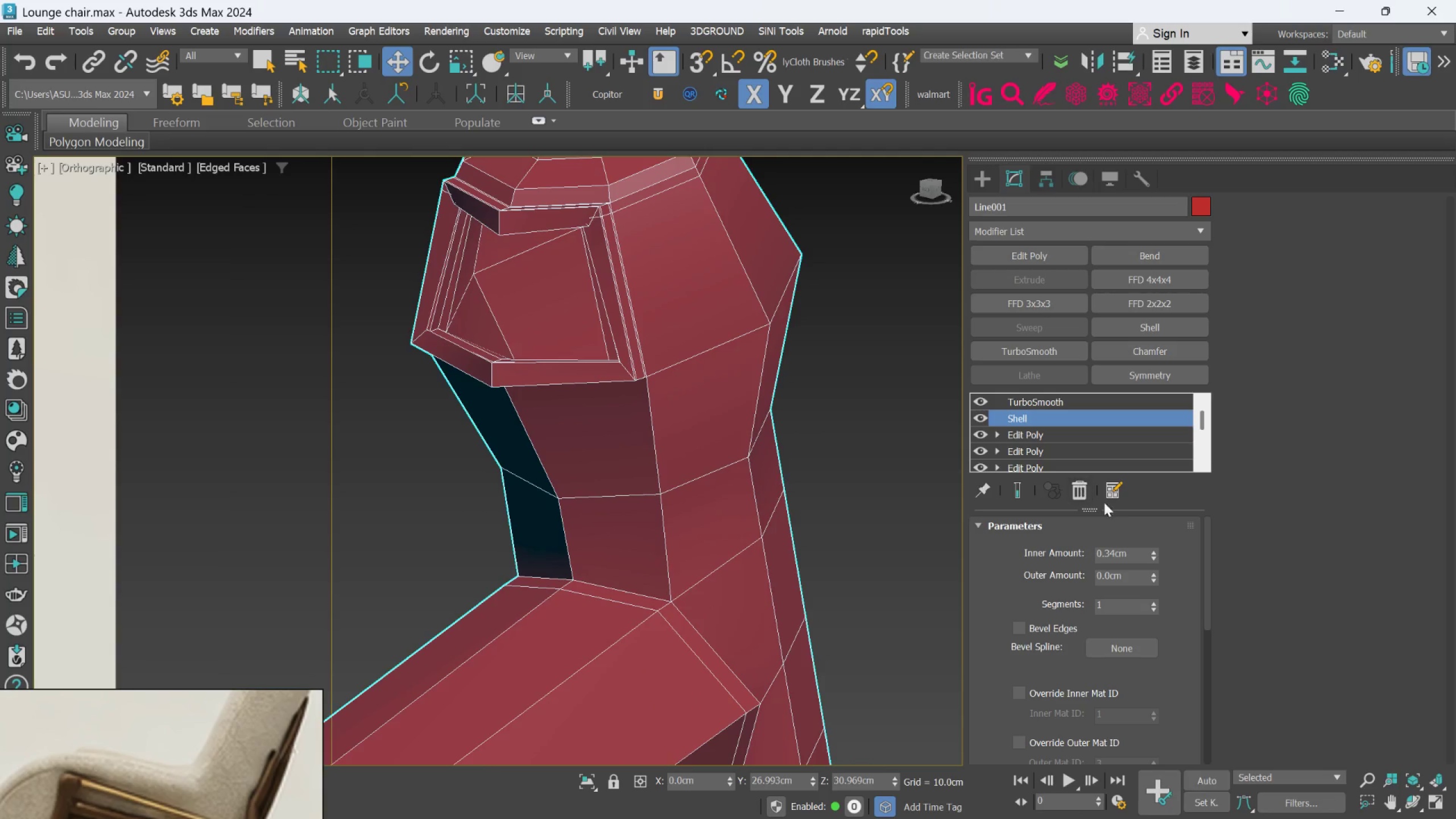 
hold_key(key=AltLeft, duration=0.38)
 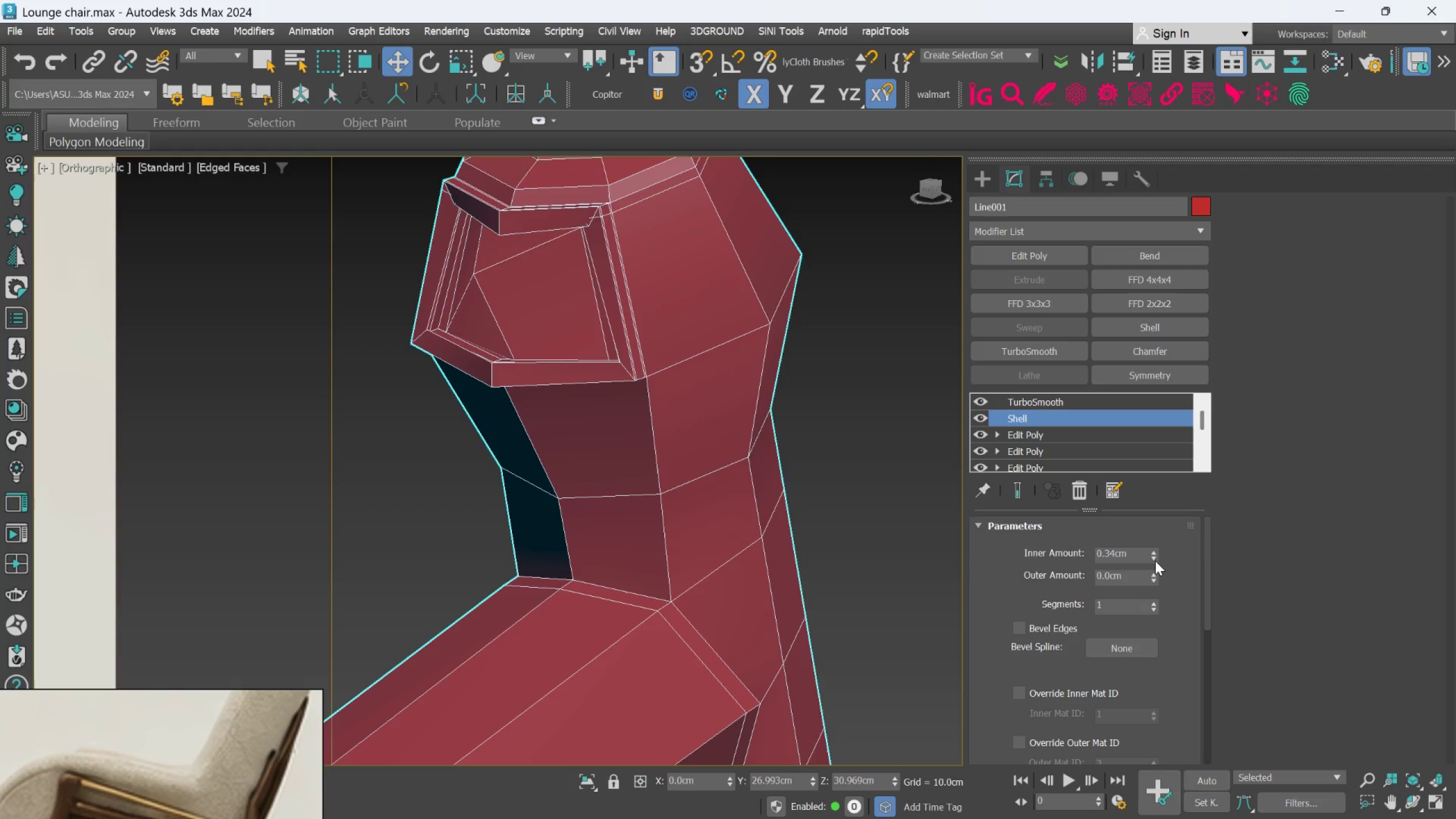 
hold_key(key=AltLeft, duration=1.52)
left_click_drag(start_coordinate=[1155, 561], to_coordinate=[1159, 607])
 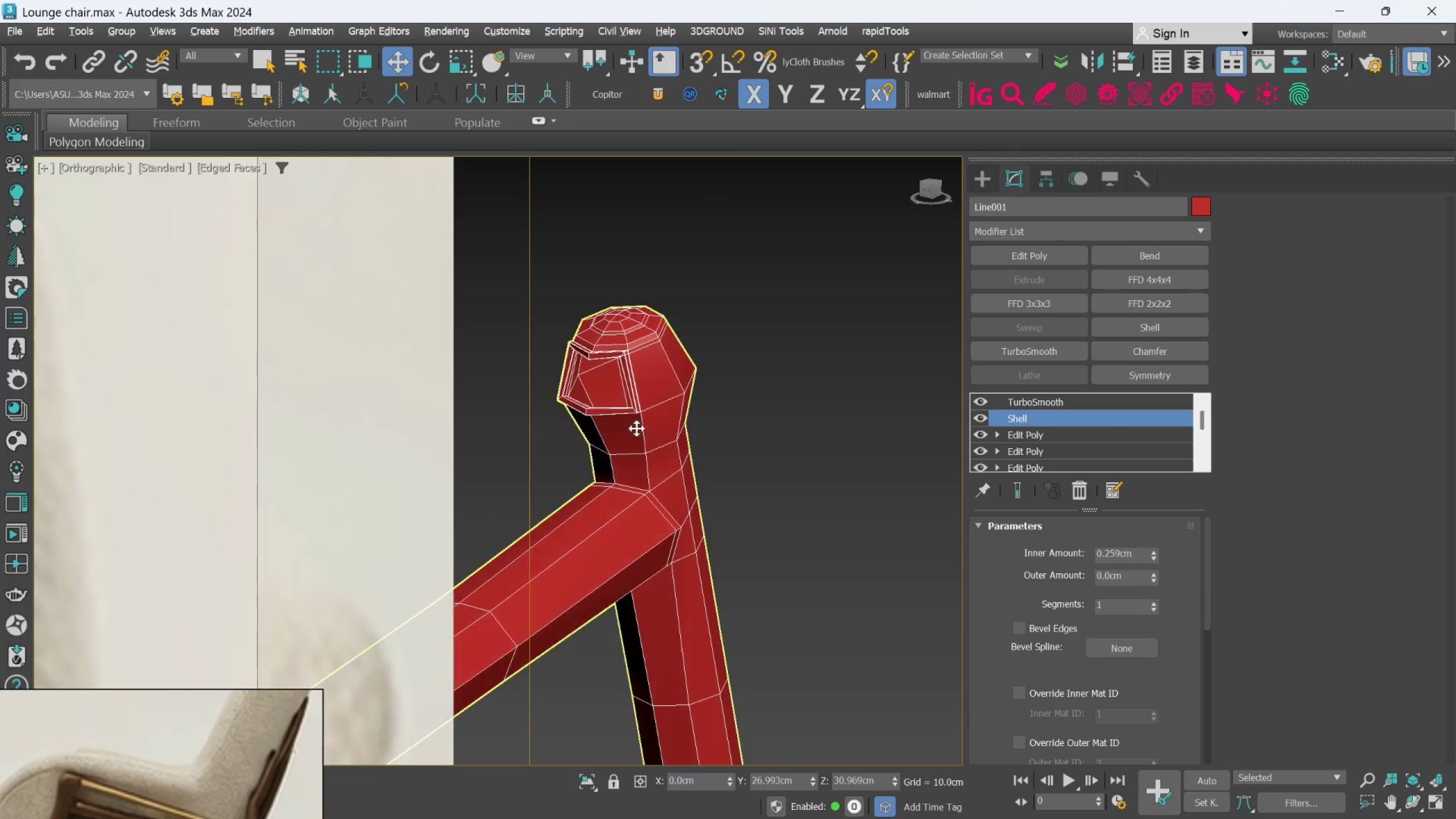 
hold_key(key=AltLeft, duration=1.03)
 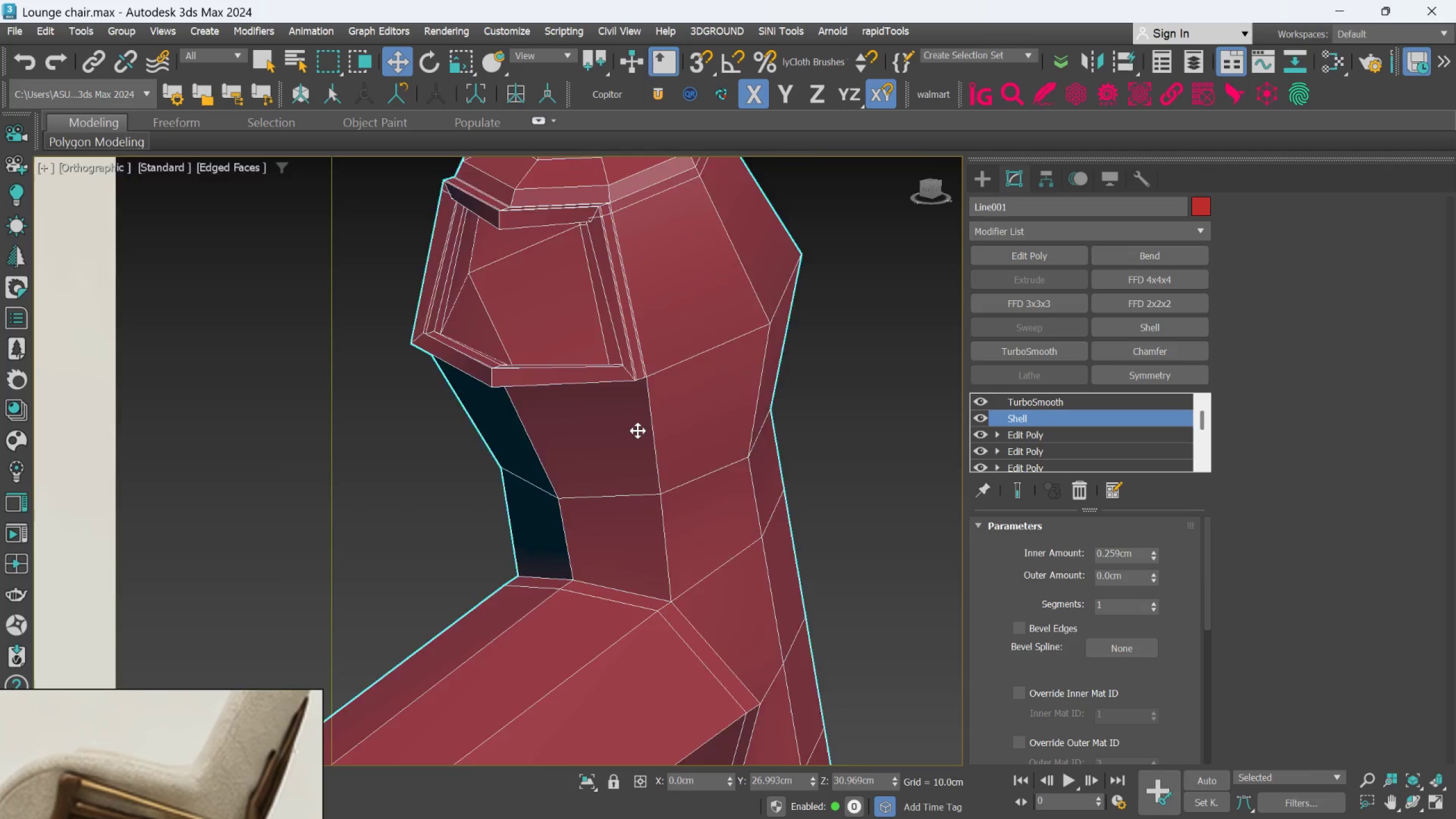 
hold_key(key=AltLeft, duration=1.09)
 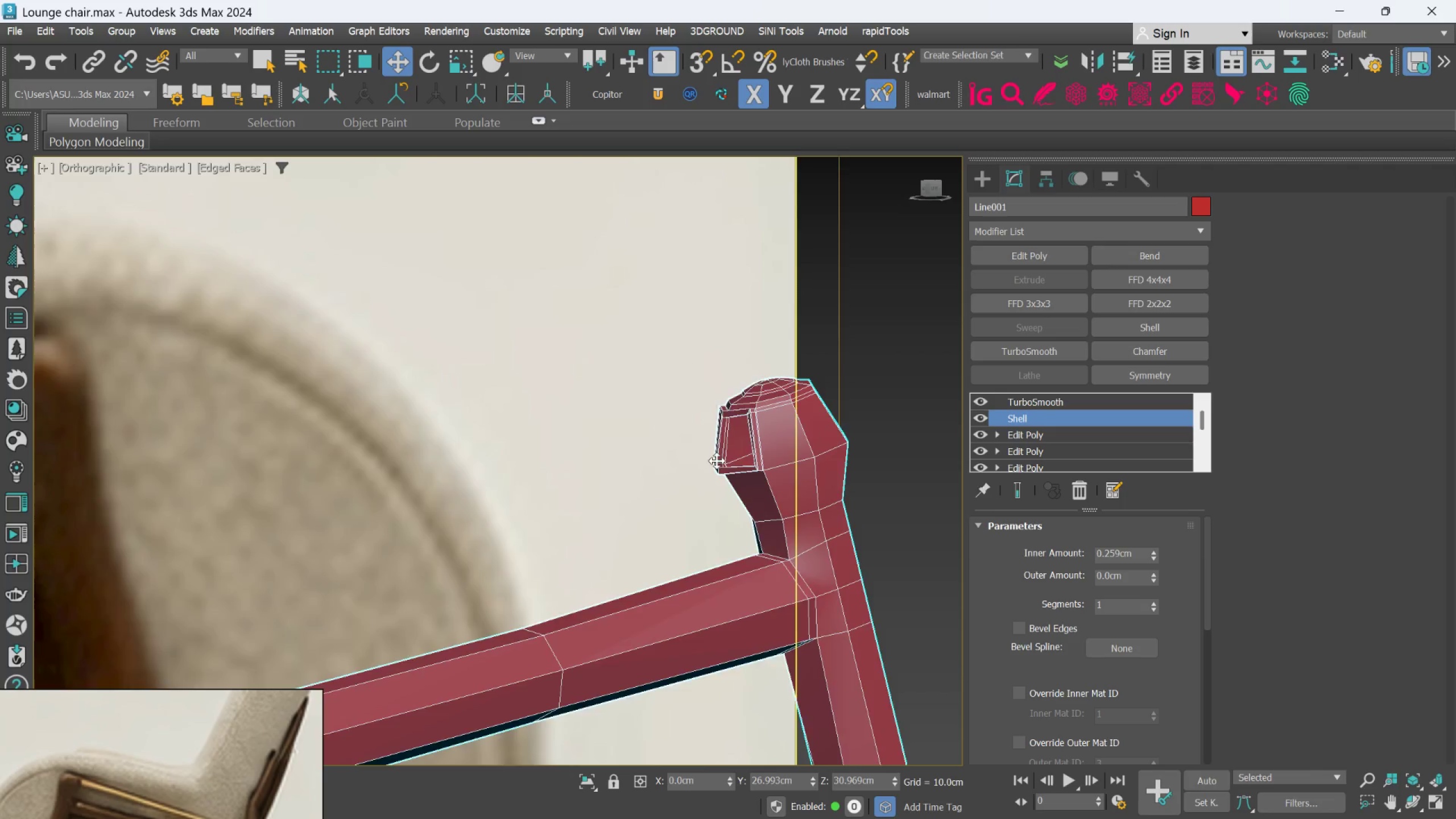 
scroll: coordinate [638, 431], scroll_direction: down, amount: 3.0
 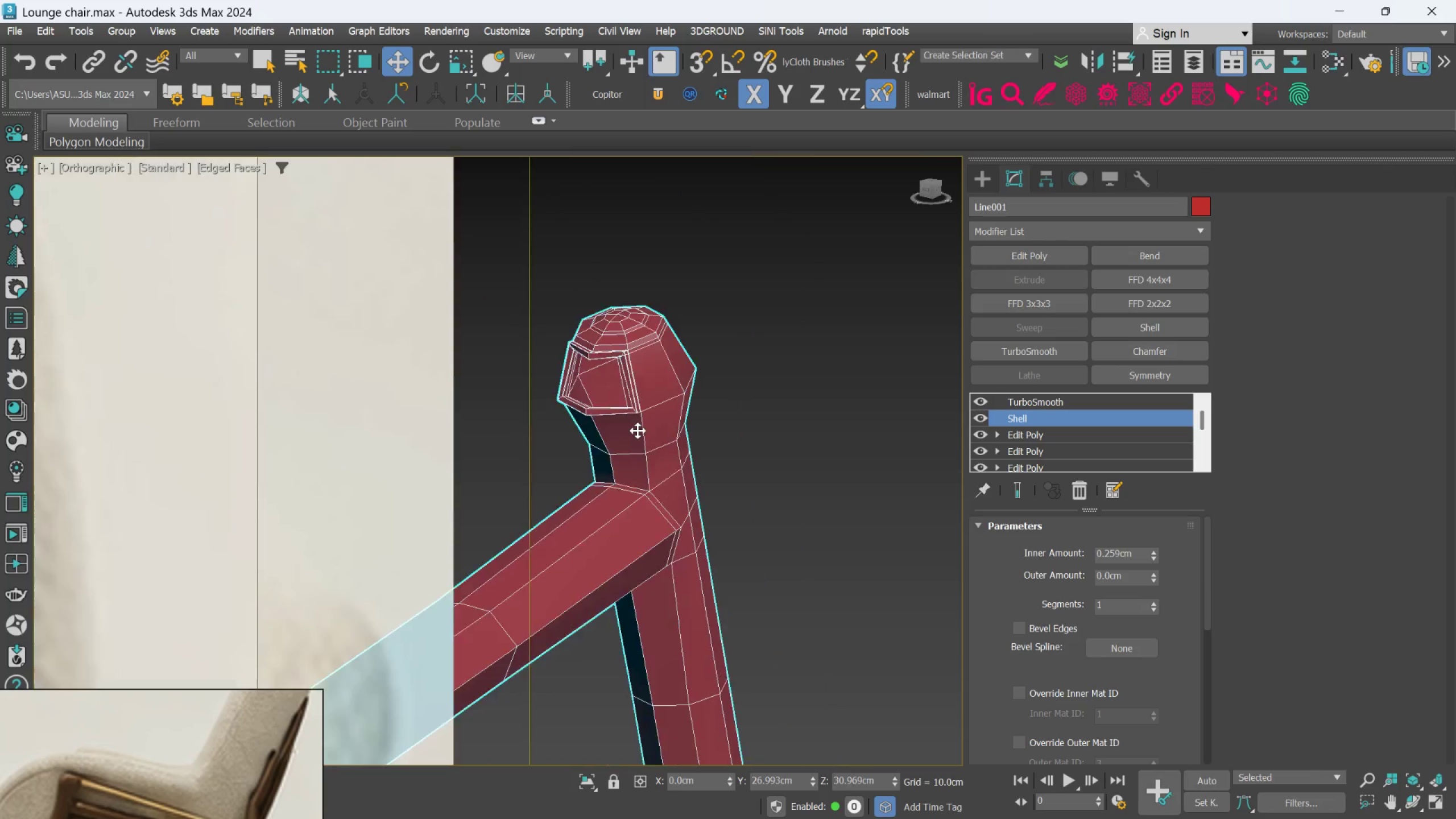 
scroll: coordinate [752, 439], scroll_direction: up, amount: 6.0
 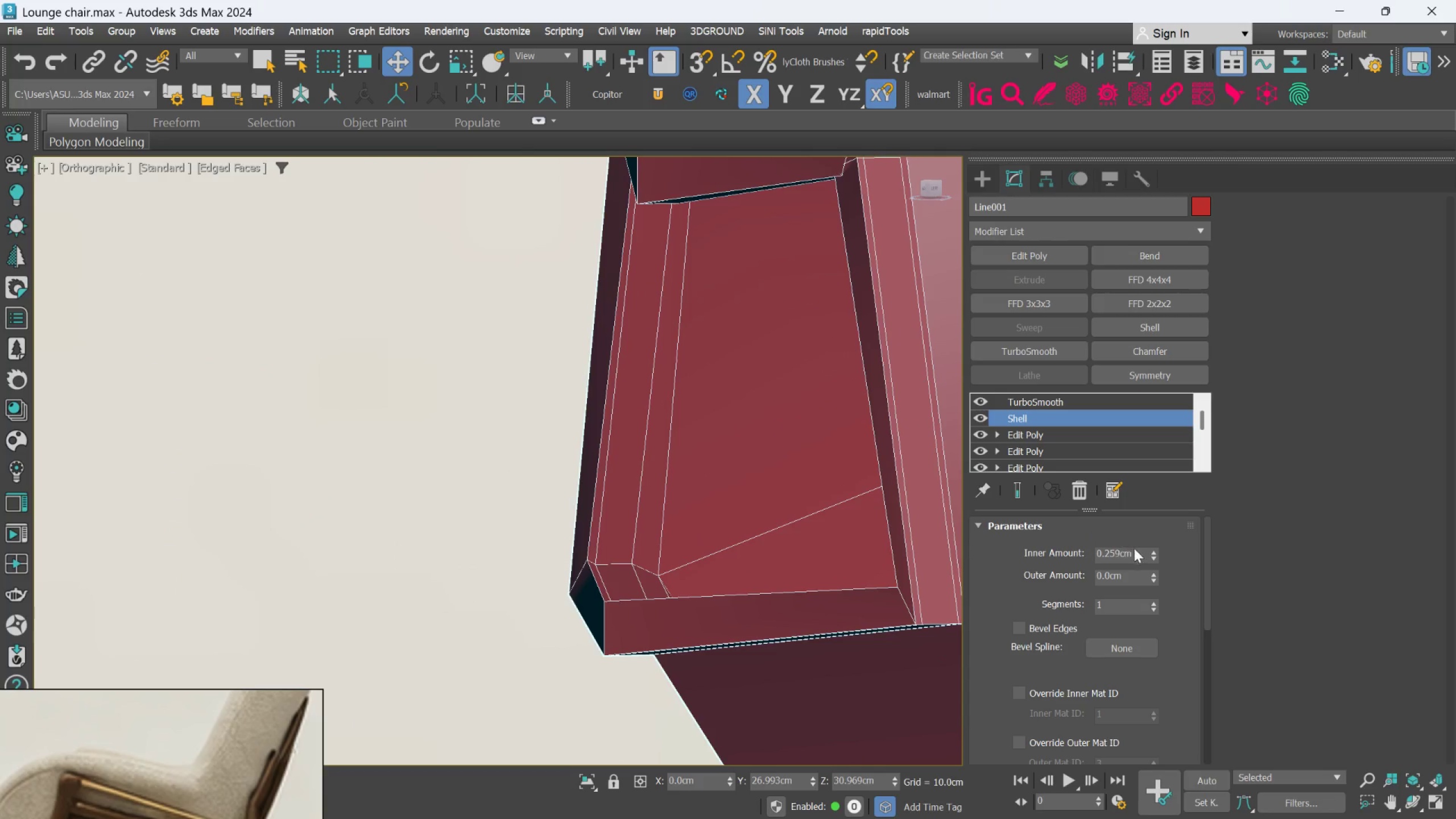 
double_click([1123, 556])
 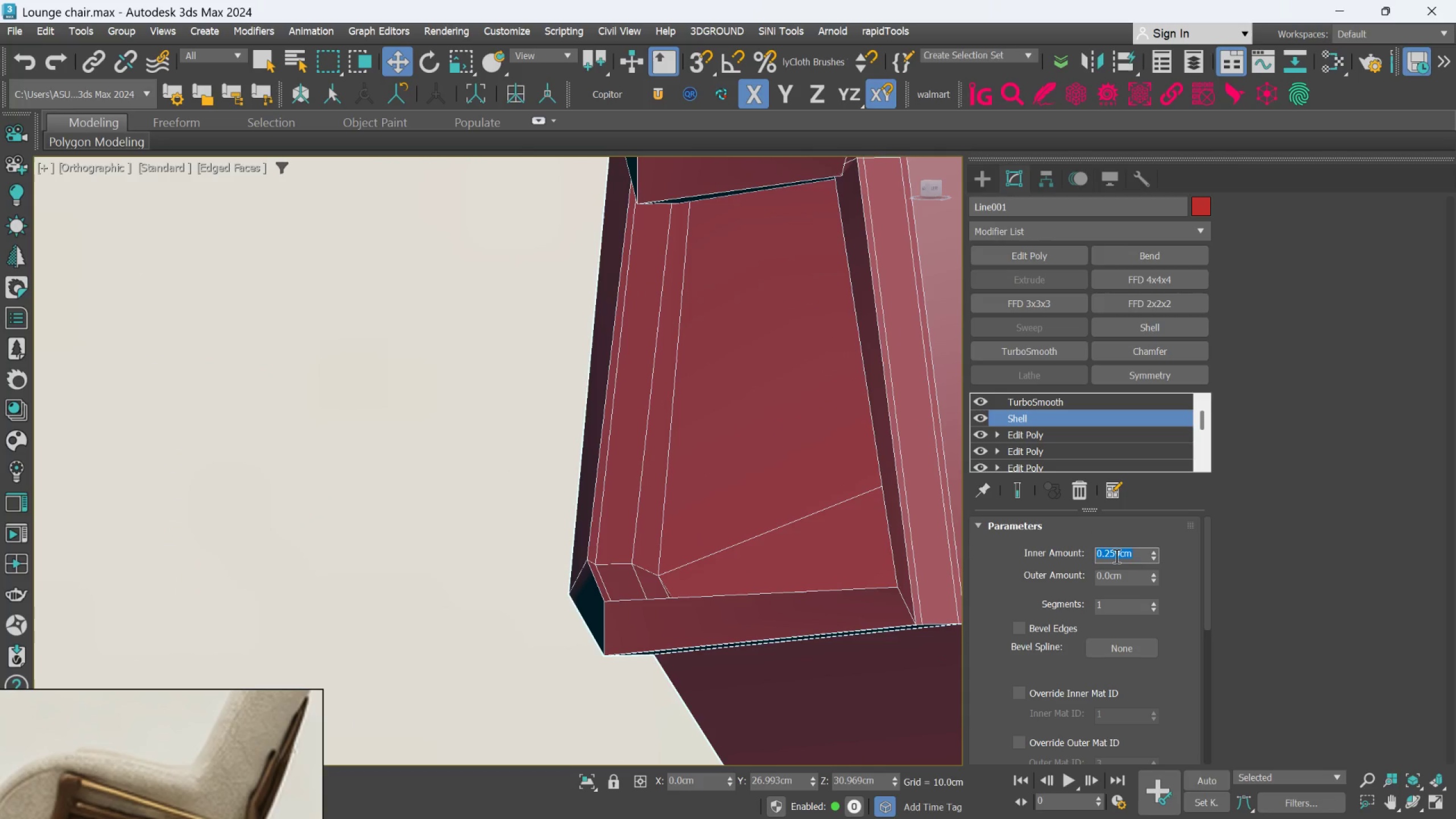 
key(Period)
 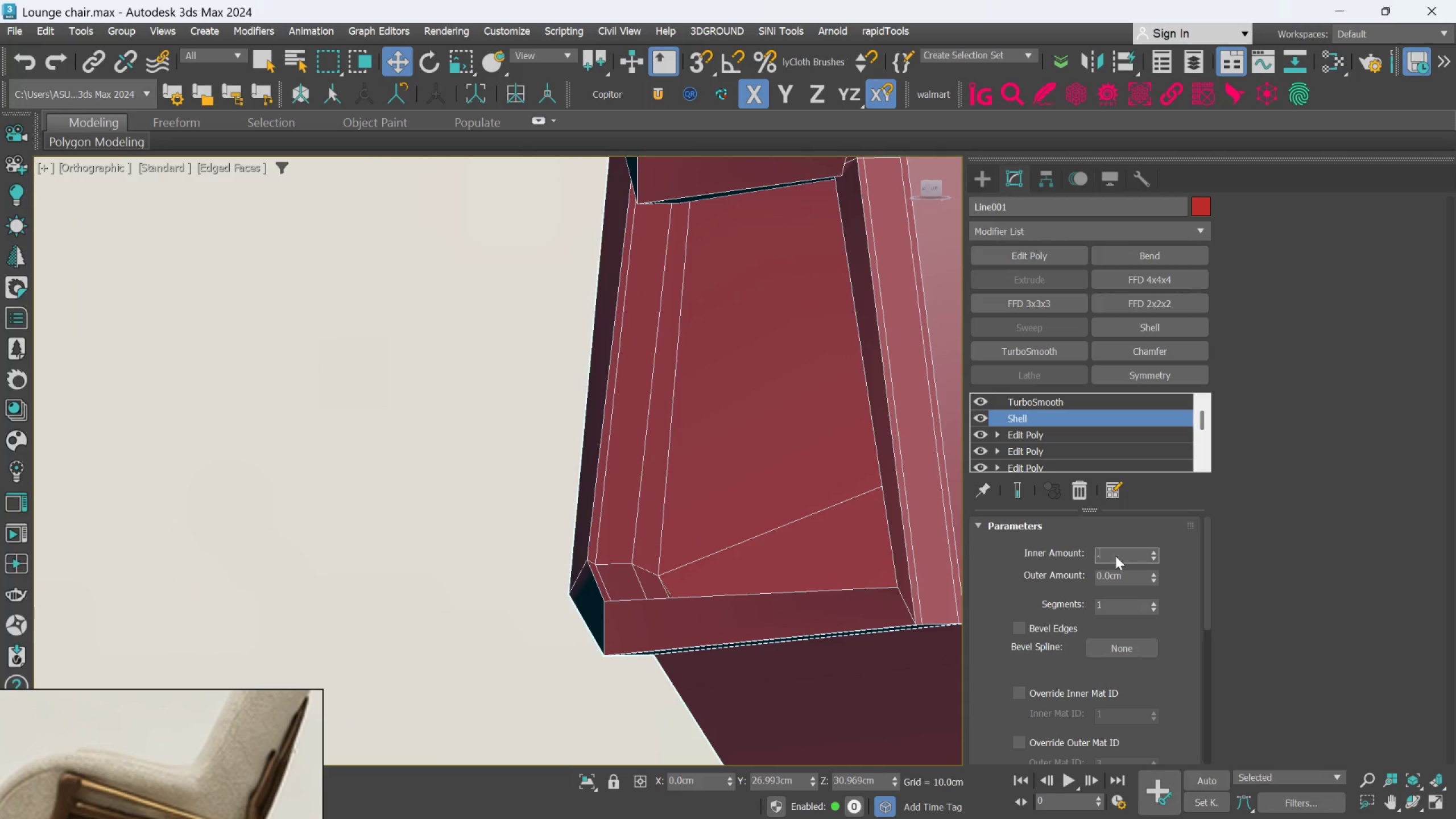 
key(1)
 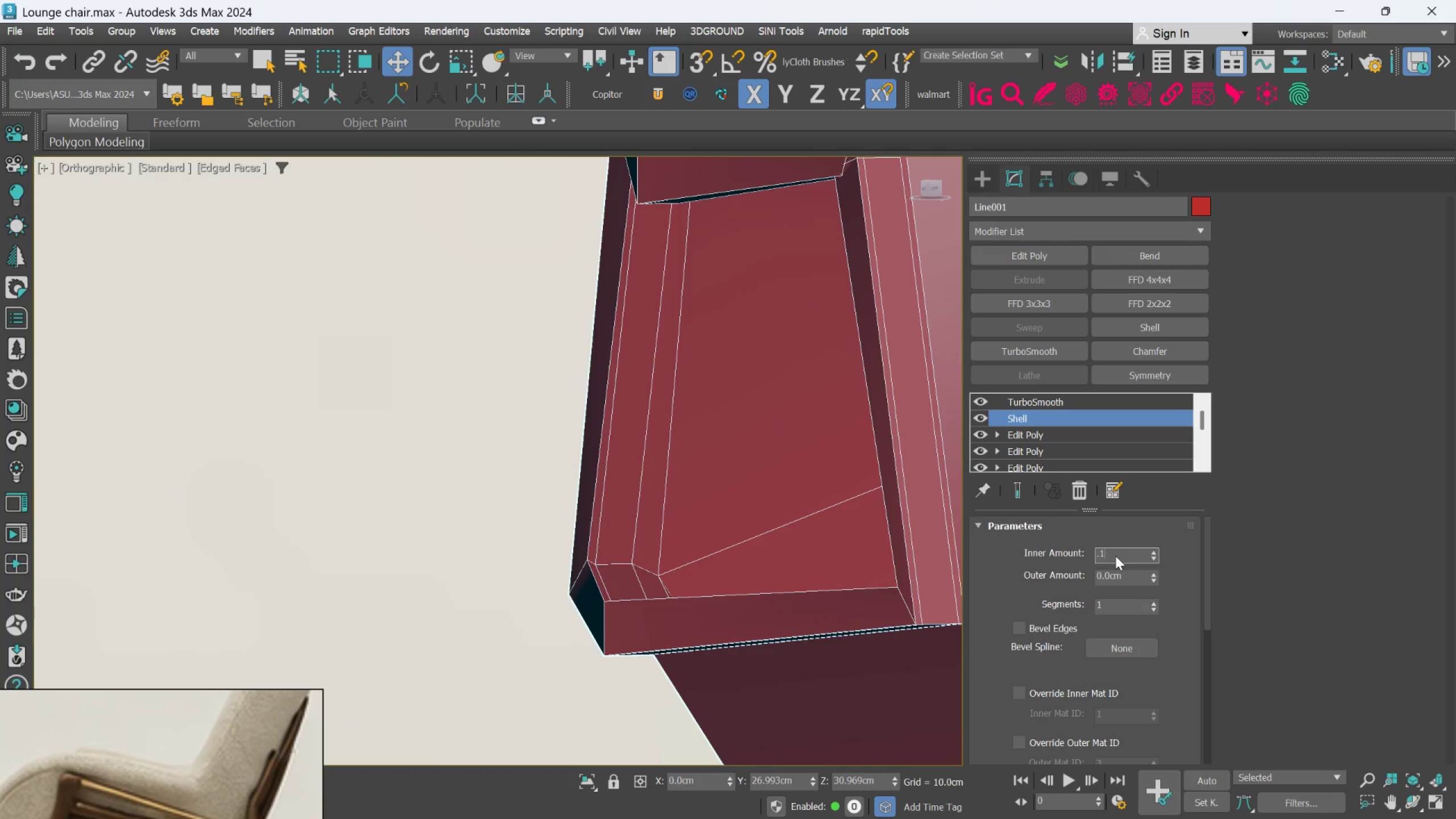 
key(Enter)
 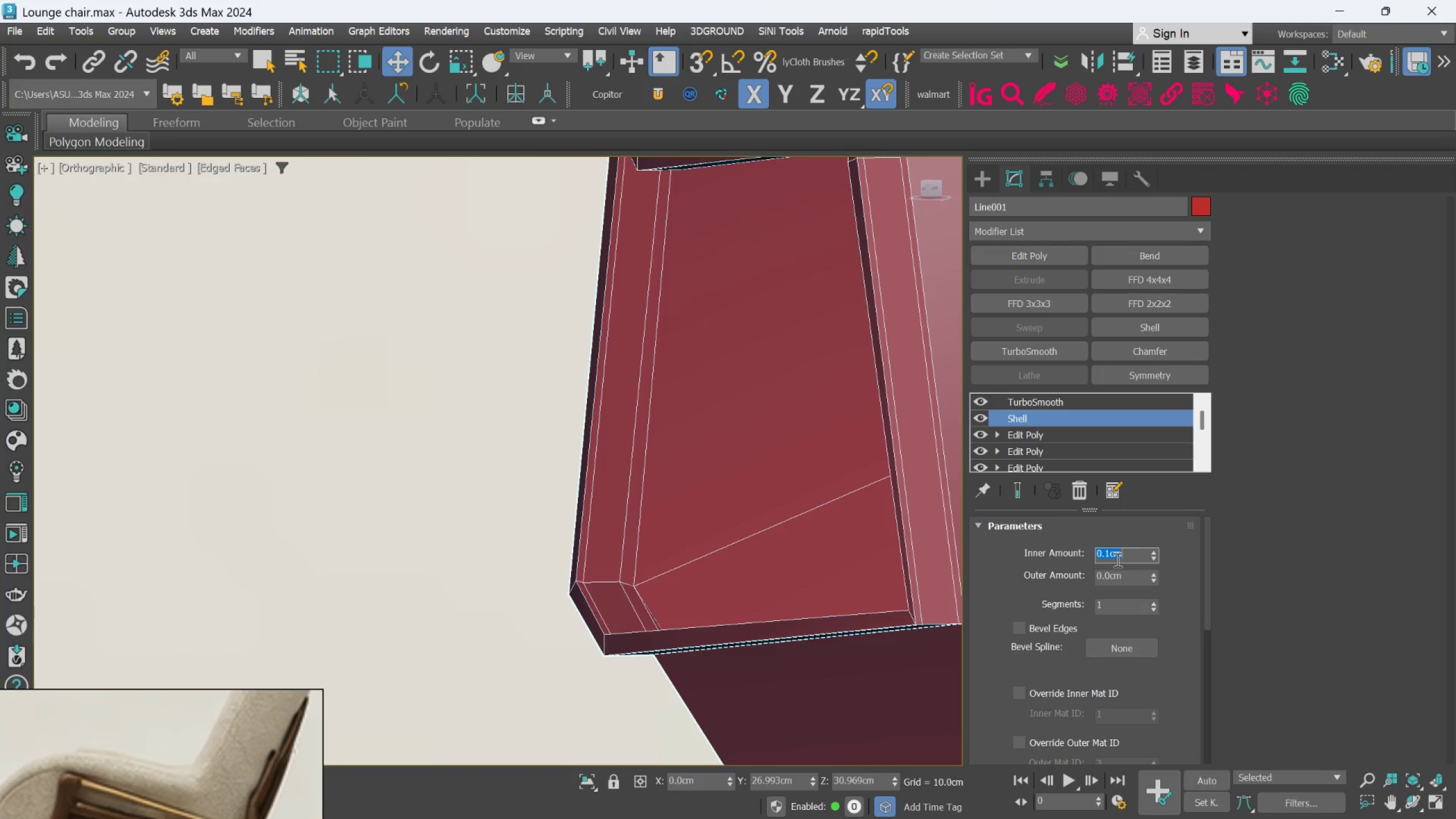 
double_click([1116, 556])
 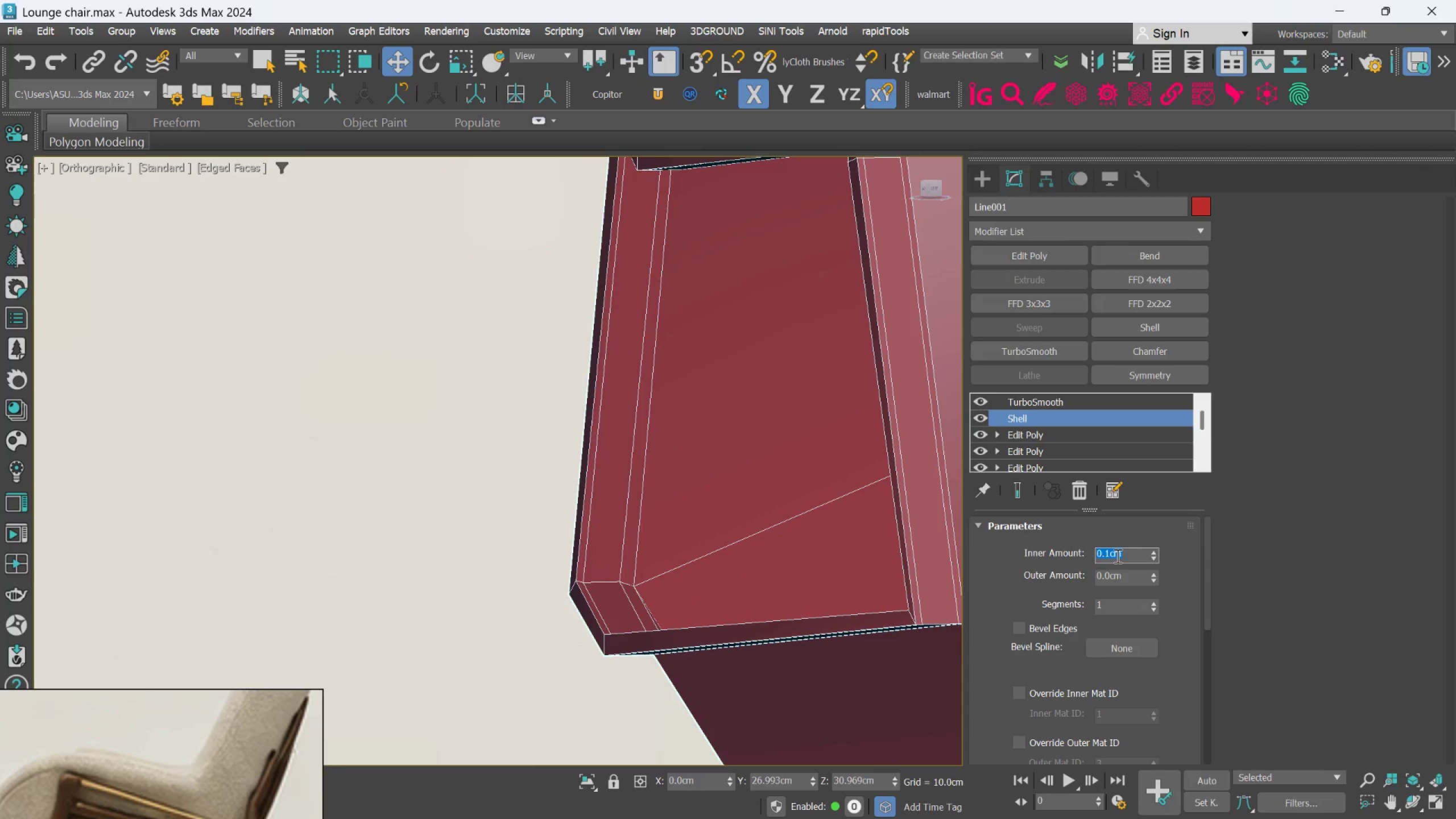 
type(.05)
 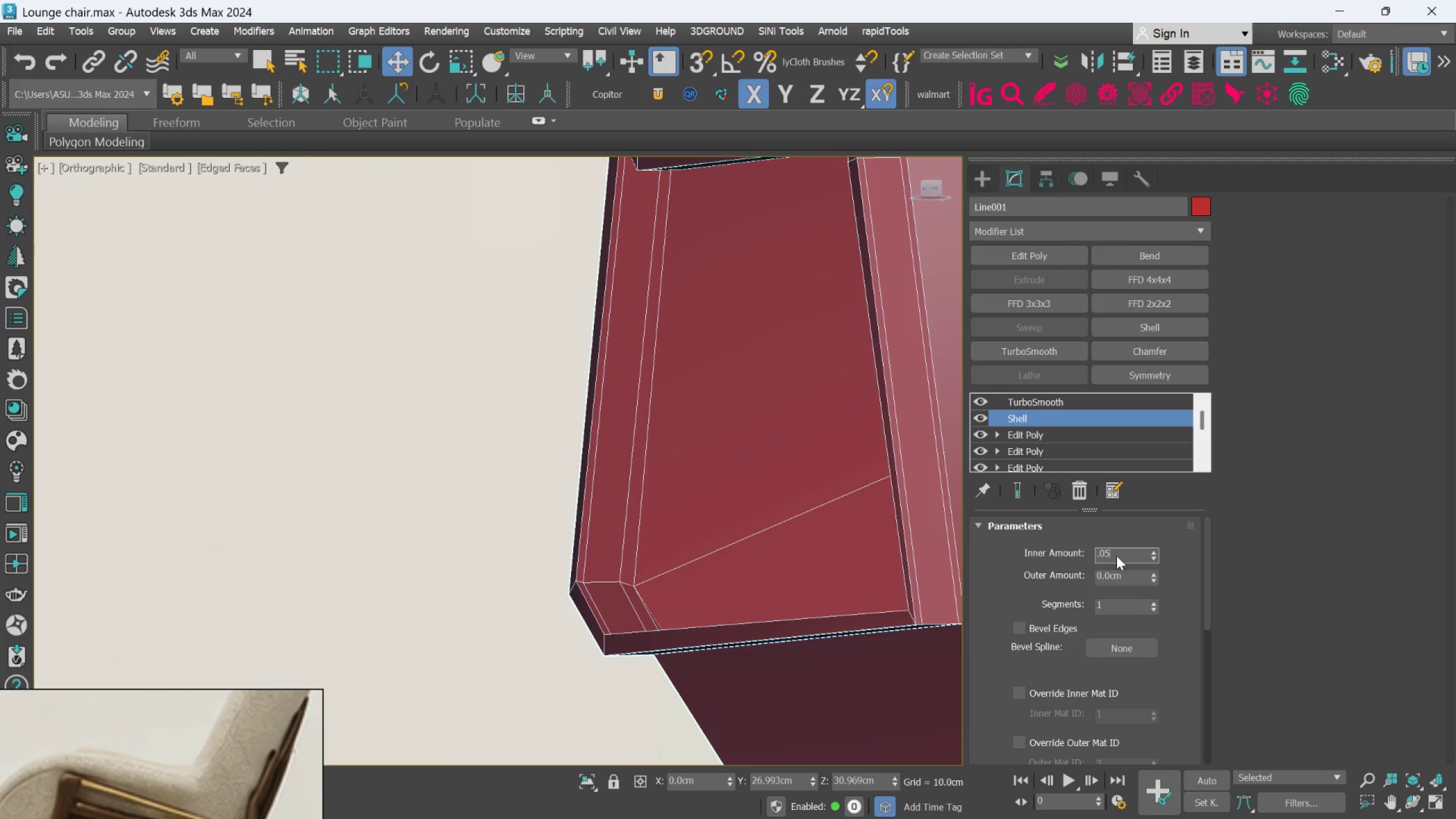 
key(Enter)
 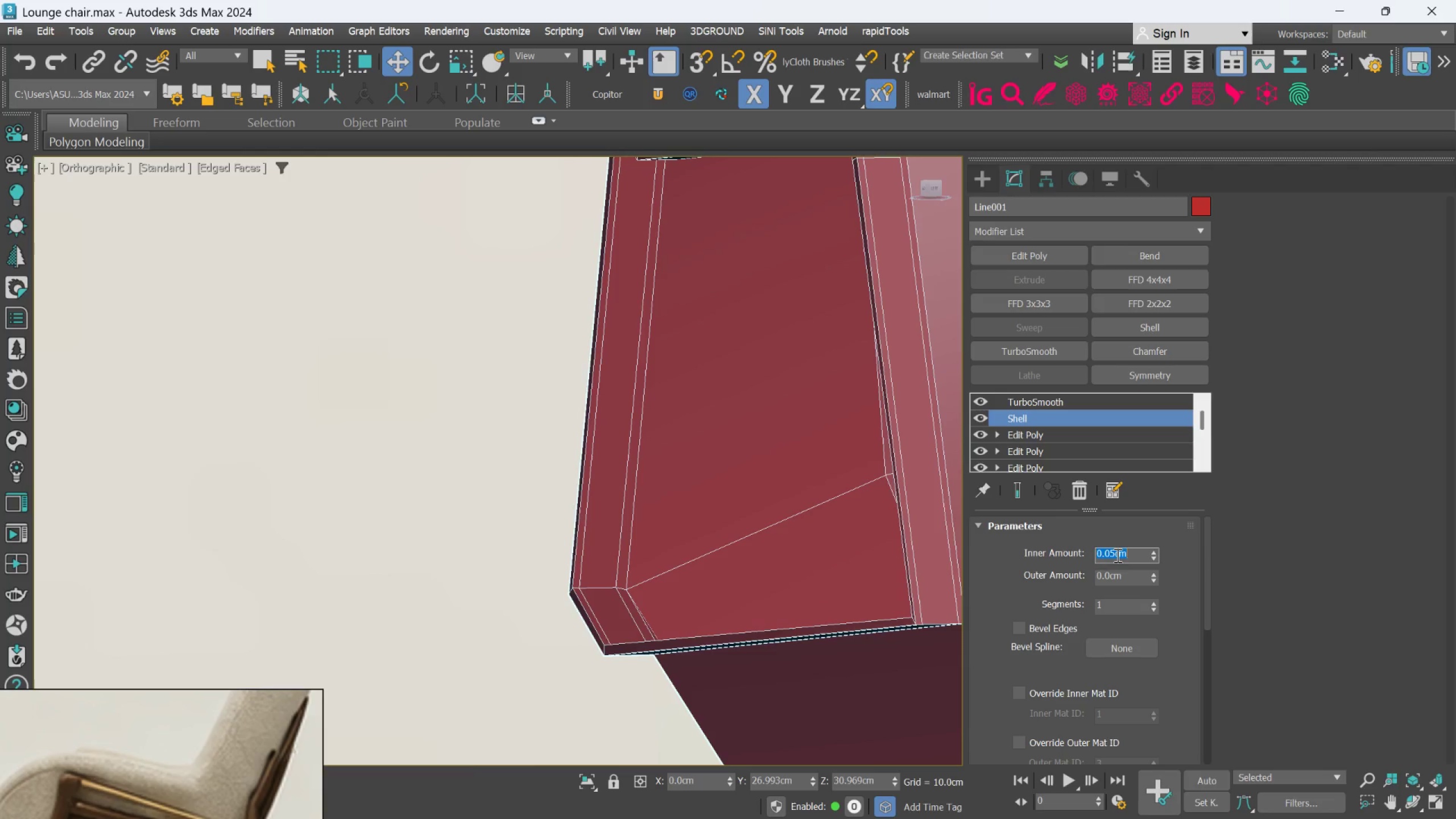 
scroll: coordinate [512, 504], scroll_direction: down, amount: 7.0
 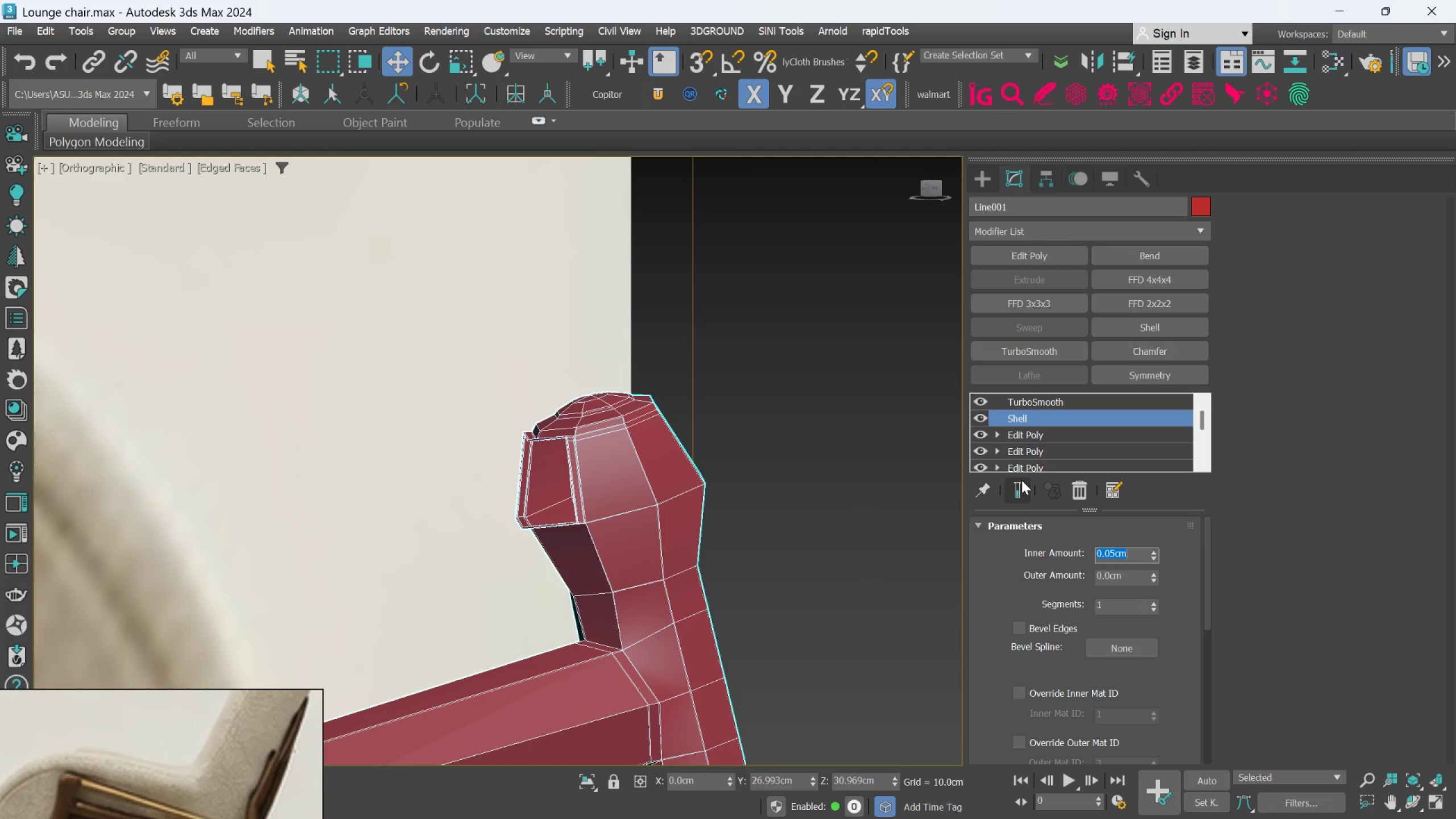 
left_click([1017, 486])
 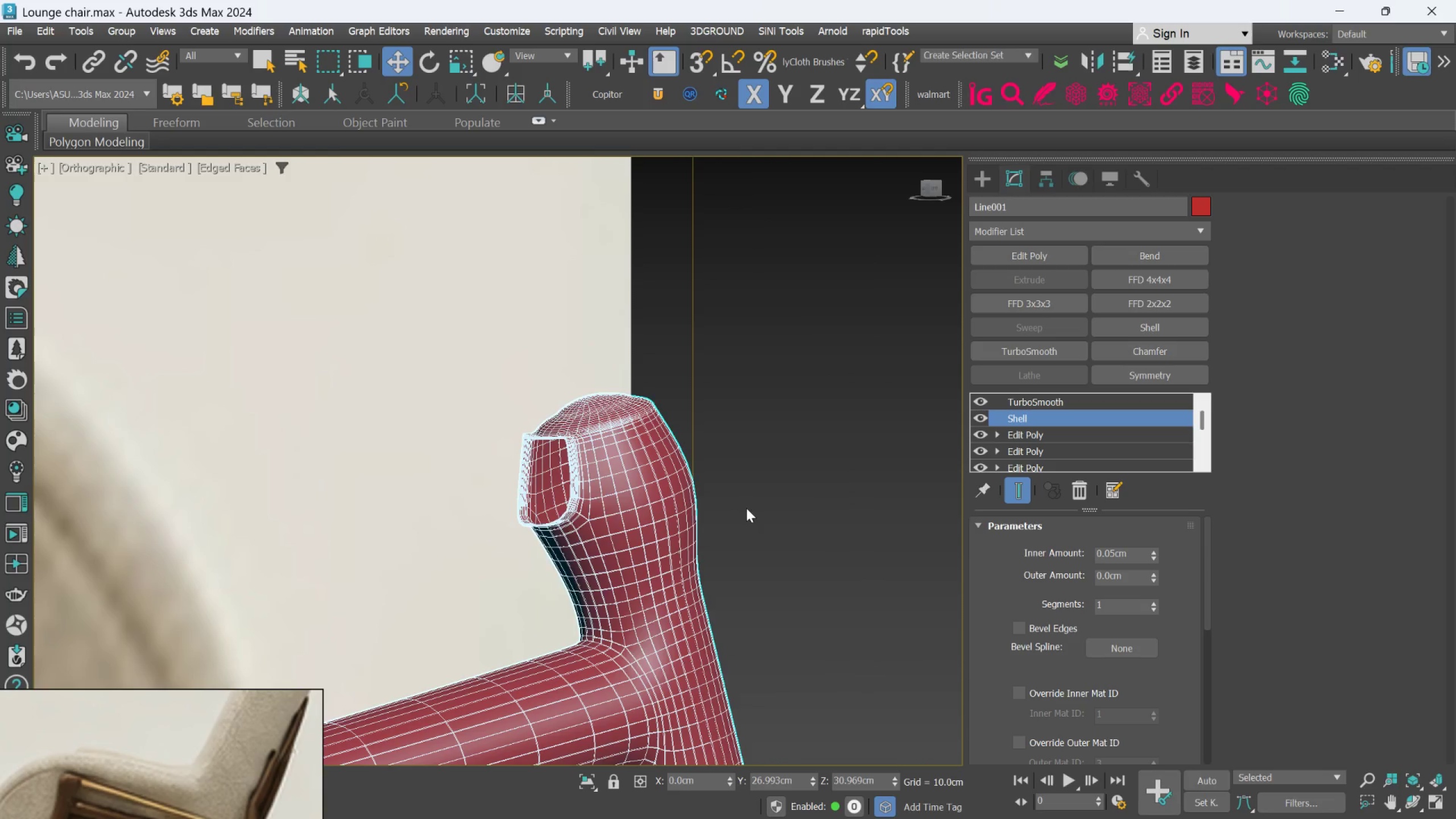 
scroll: coordinate [585, 486], scroll_direction: up, amount: 4.0
 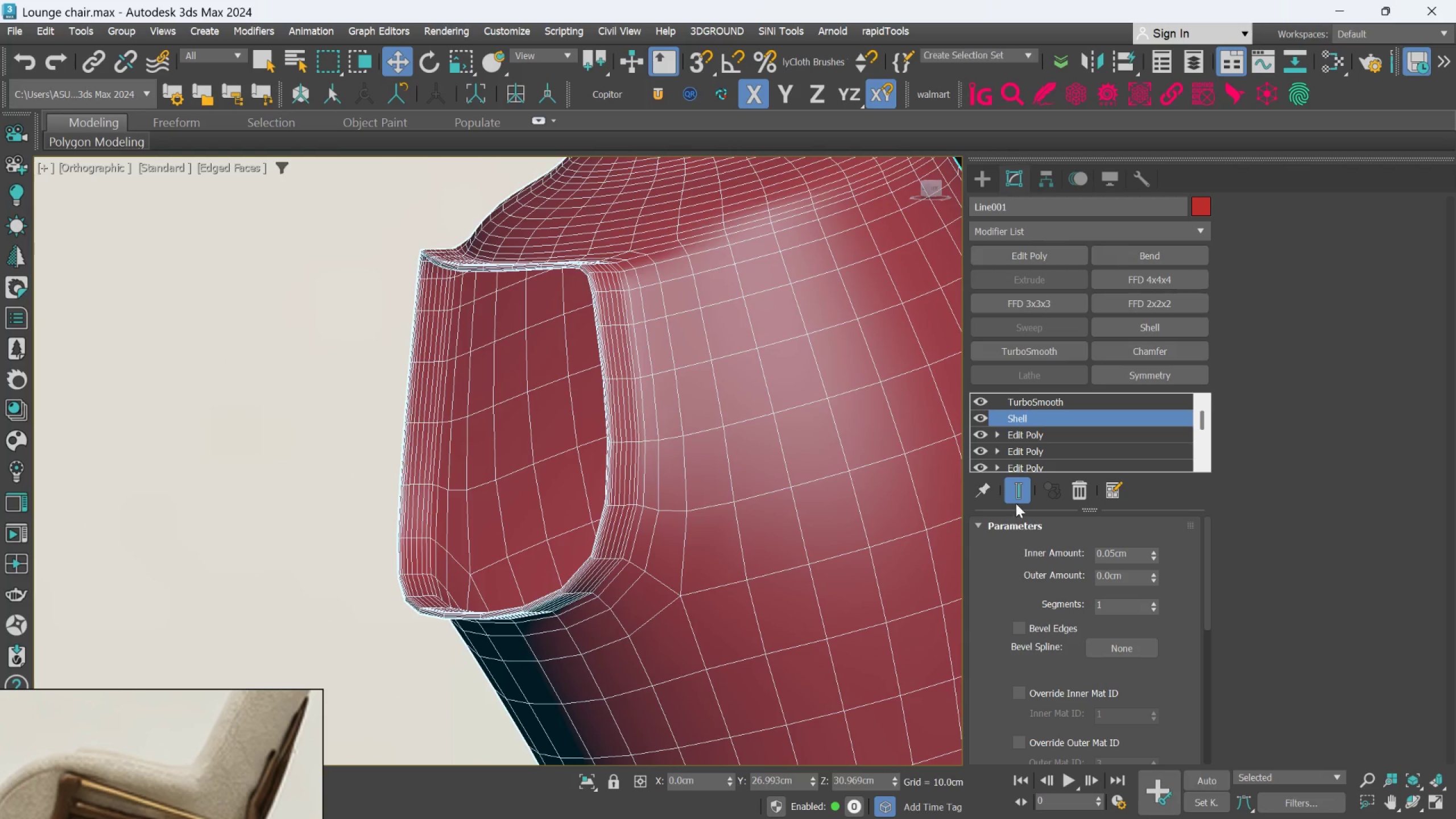 
left_click([1017, 494])
 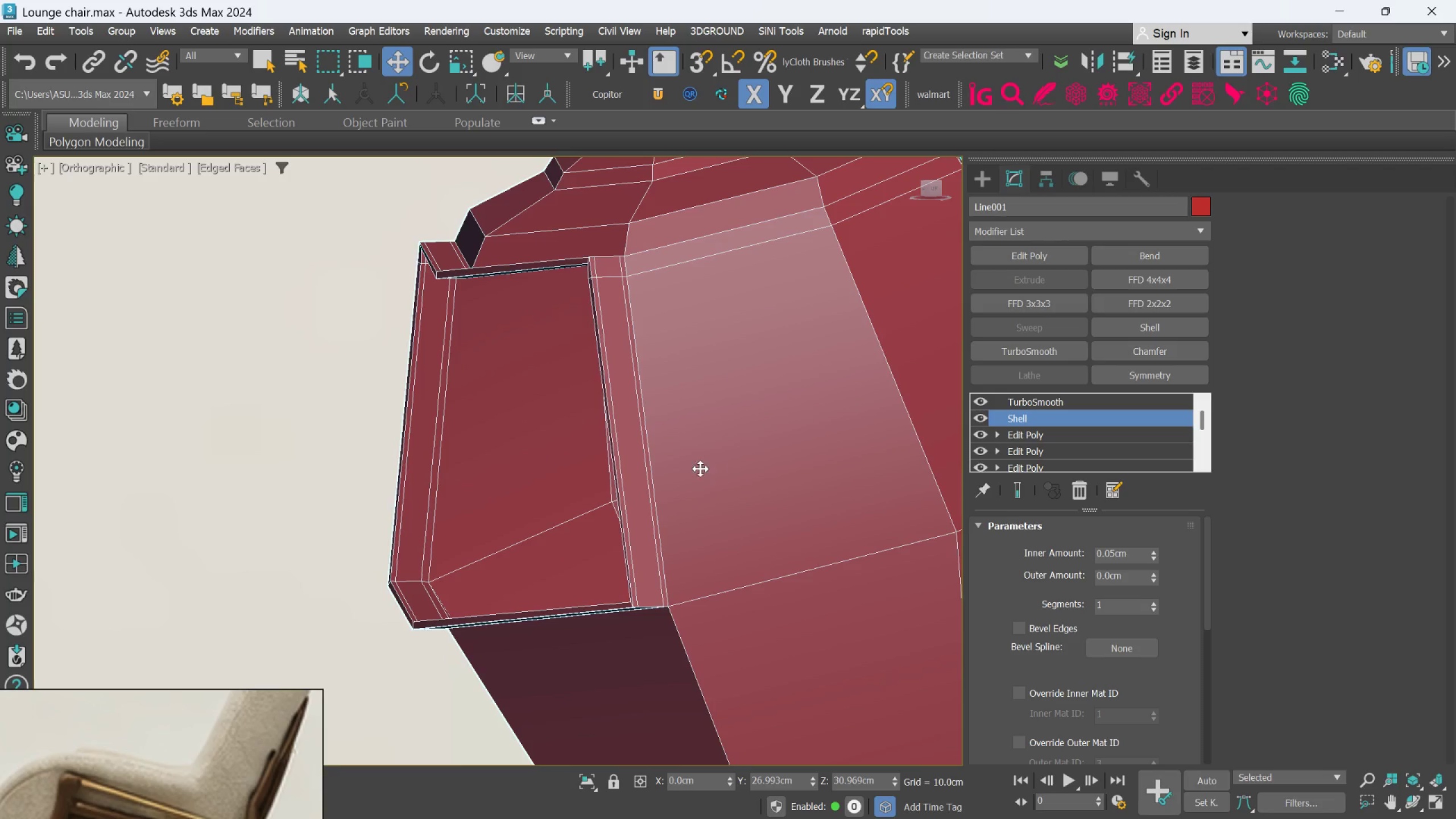 
scroll: coordinate [675, 465], scroll_direction: down, amount: 2.0
 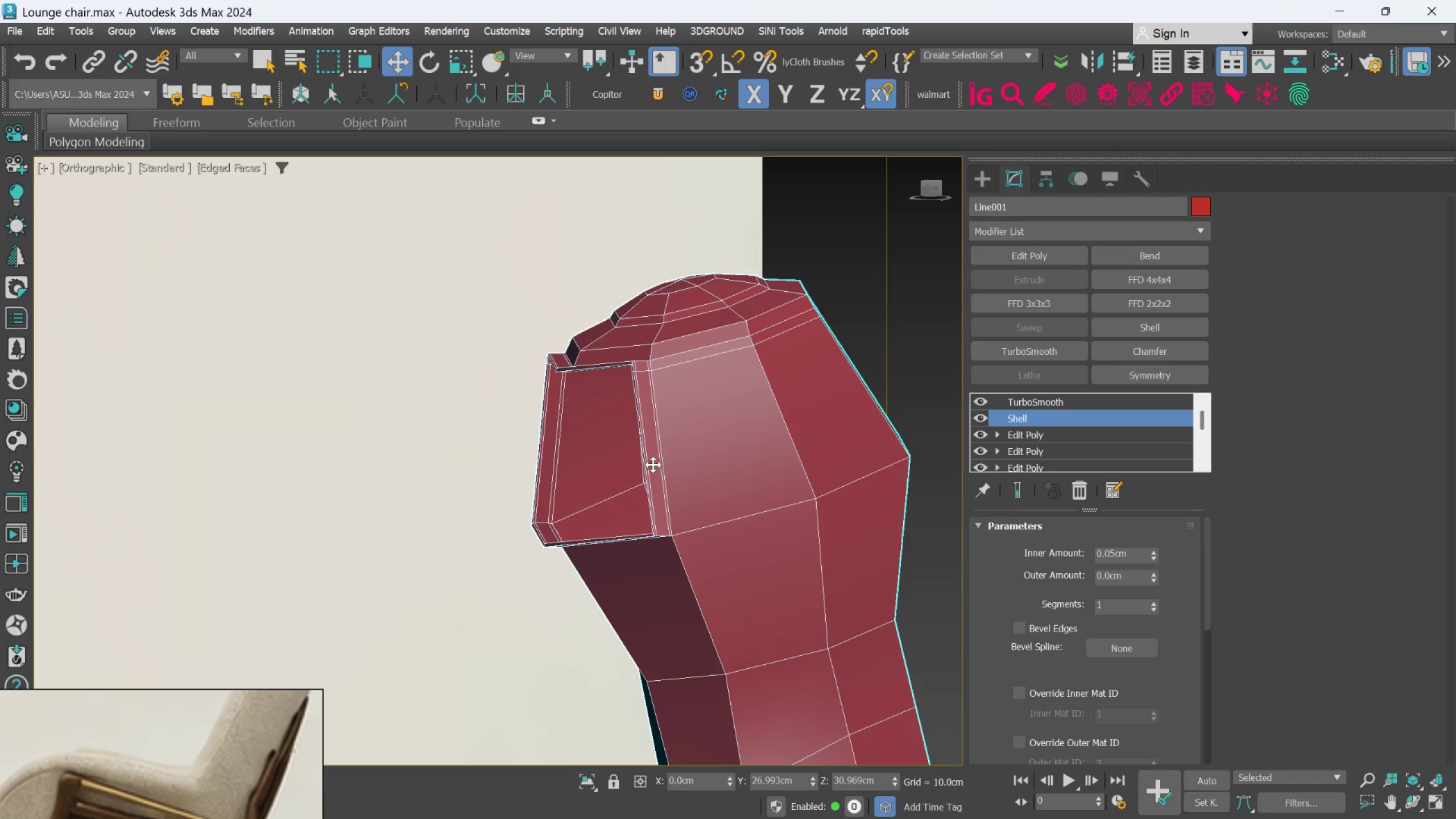 
hold_key(key=AltLeft, duration=0.58)
 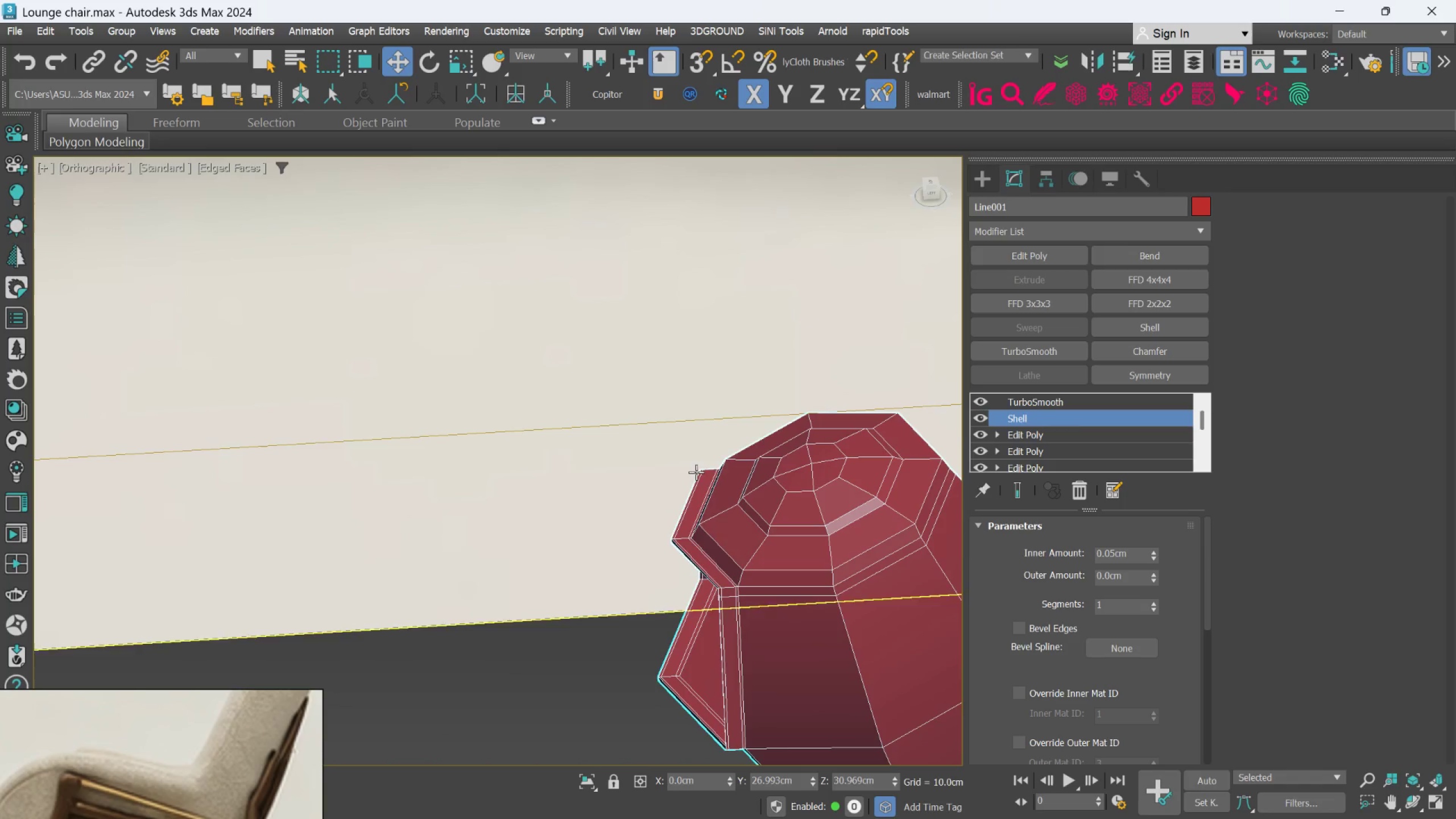 
hold_key(key=AltLeft, duration=0.5)
 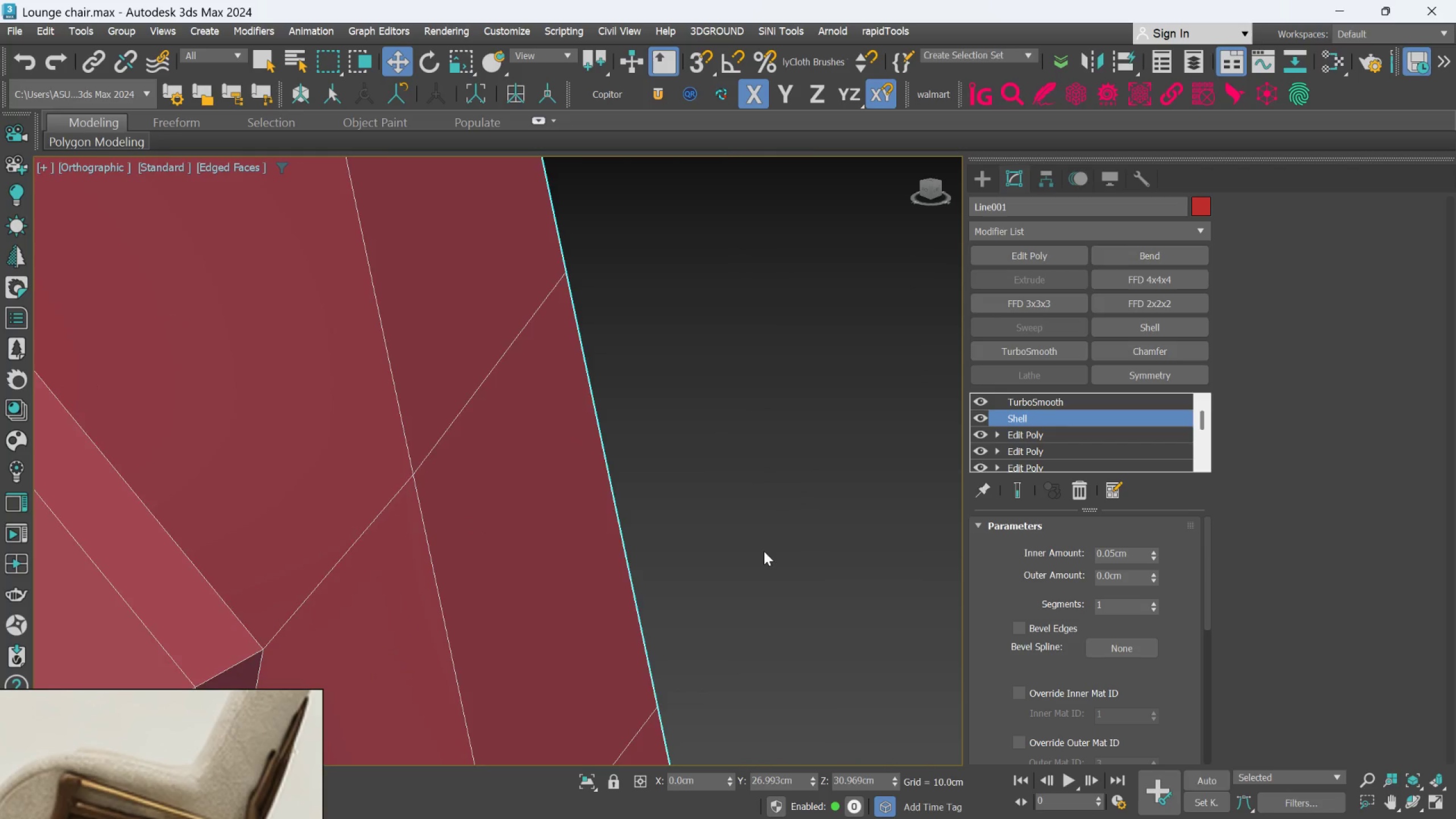 
scroll: coordinate [737, 582], scroll_direction: up, amount: 4.0
 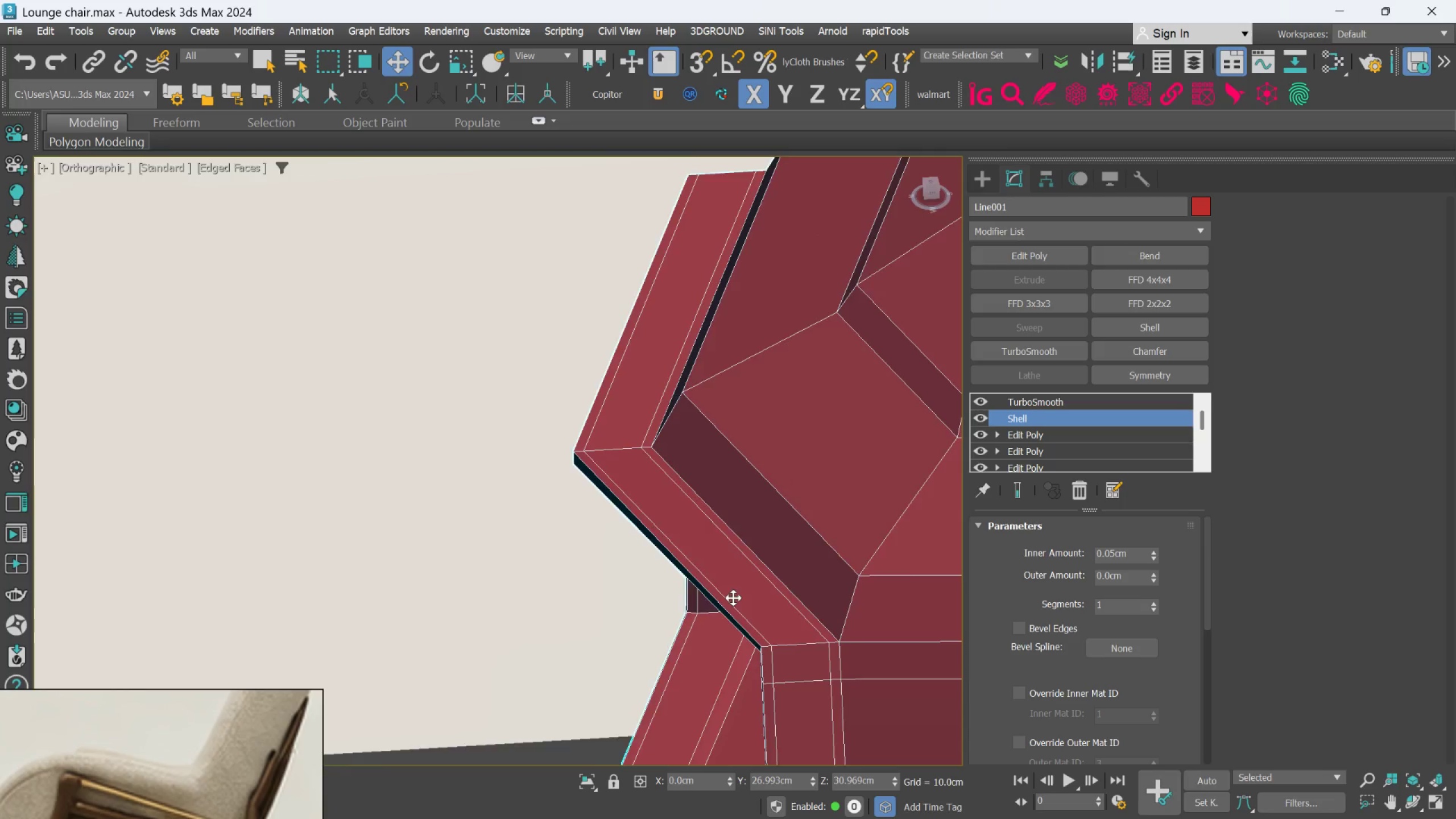 
scroll: coordinate [763, 551], scroll_direction: down, amount: 5.0
 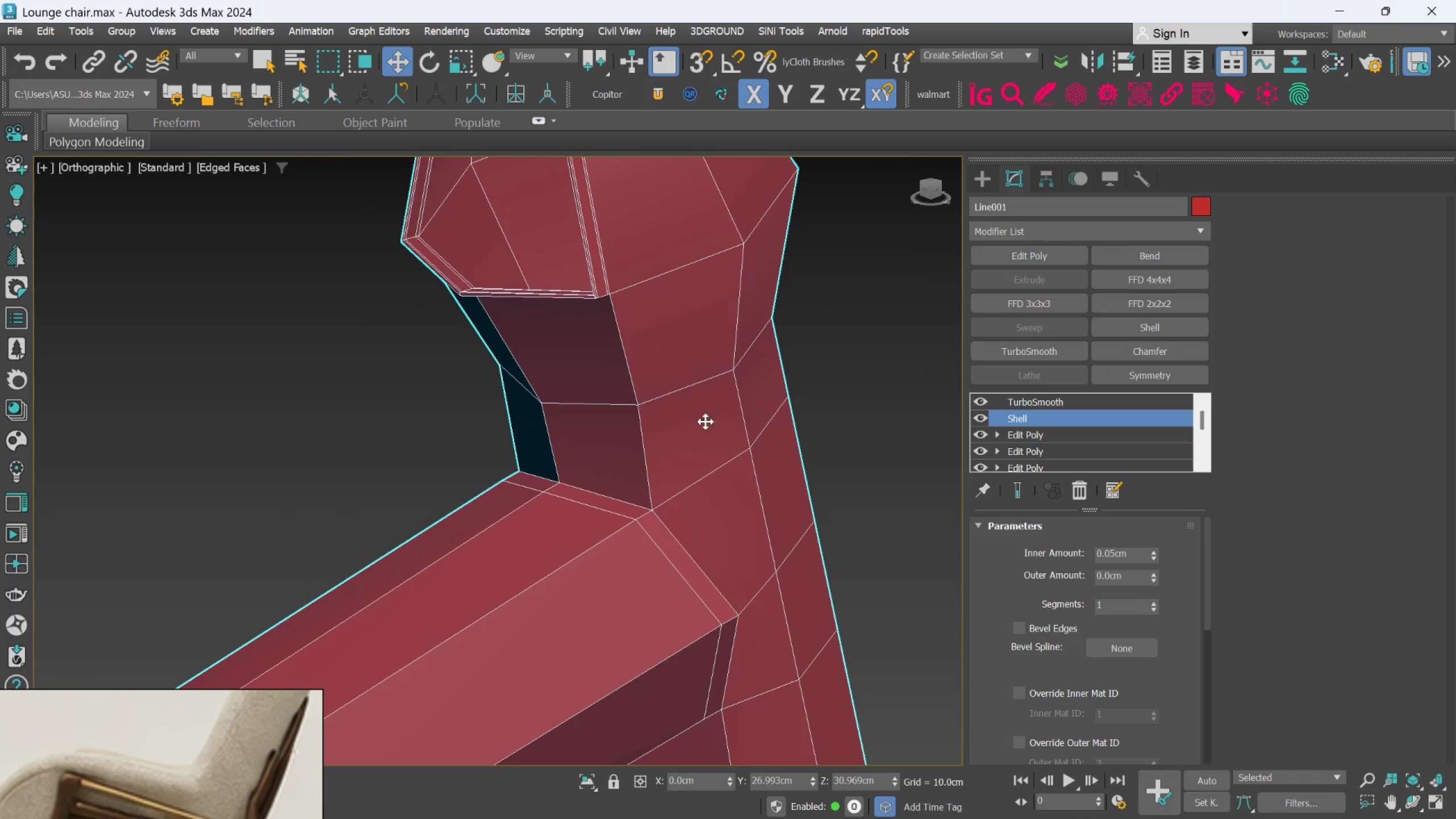 
scroll: coordinate [566, 282], scroll_direction: up, amount: 6.0
 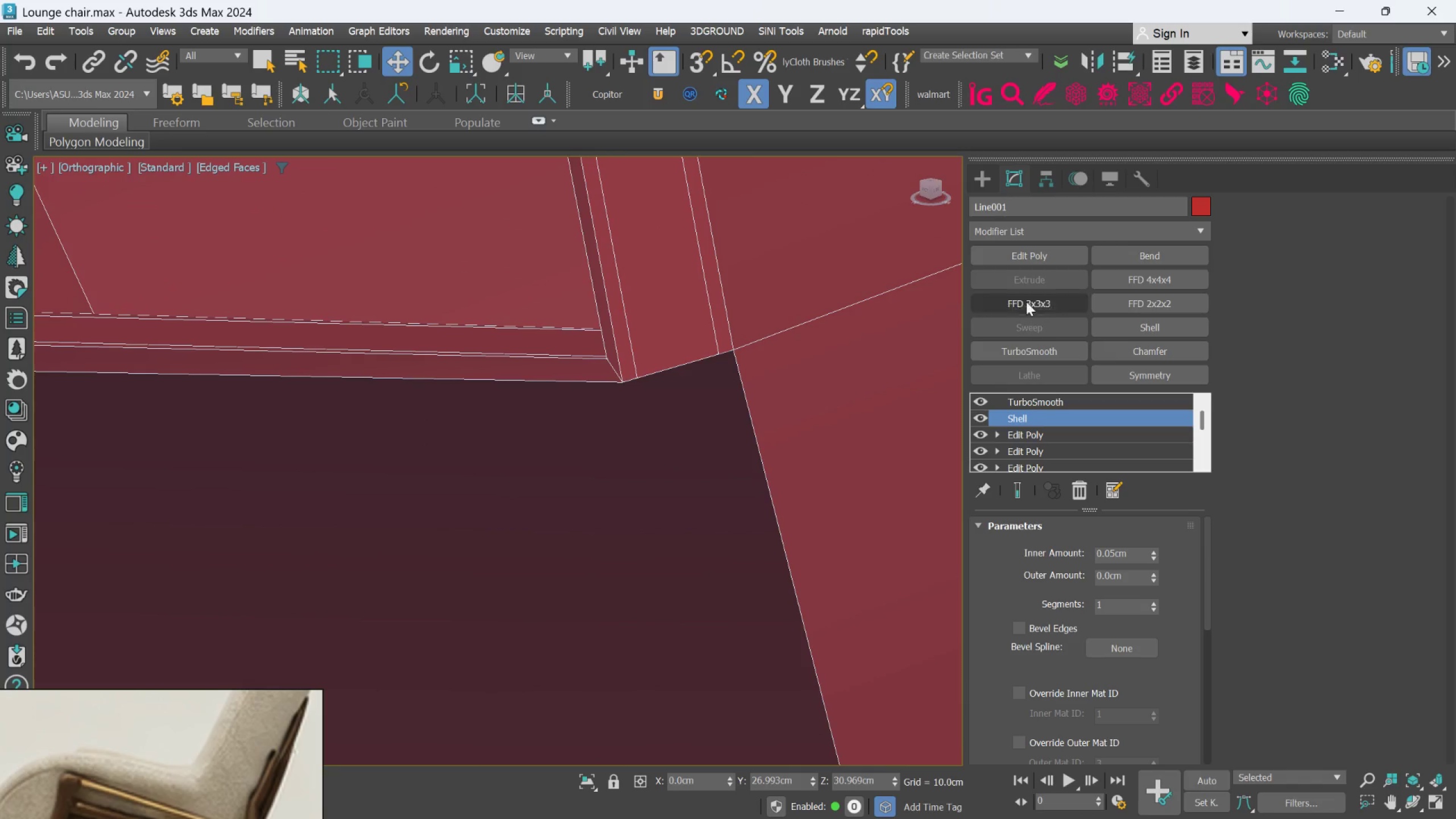 
left_click([1021, 255])
 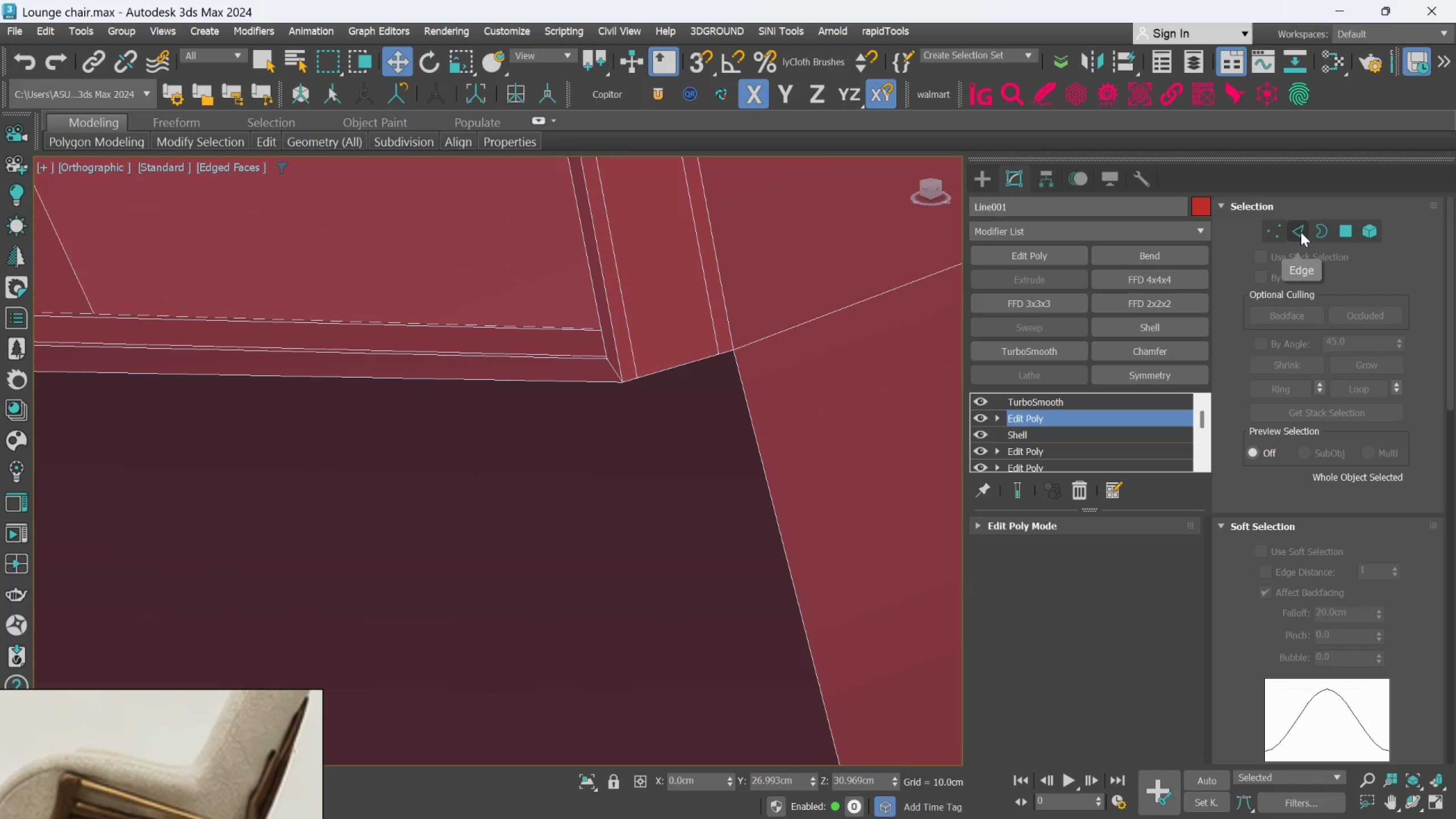 
scroll: coordinate [574, 362], scroll_direction: up, amount: 2.0
 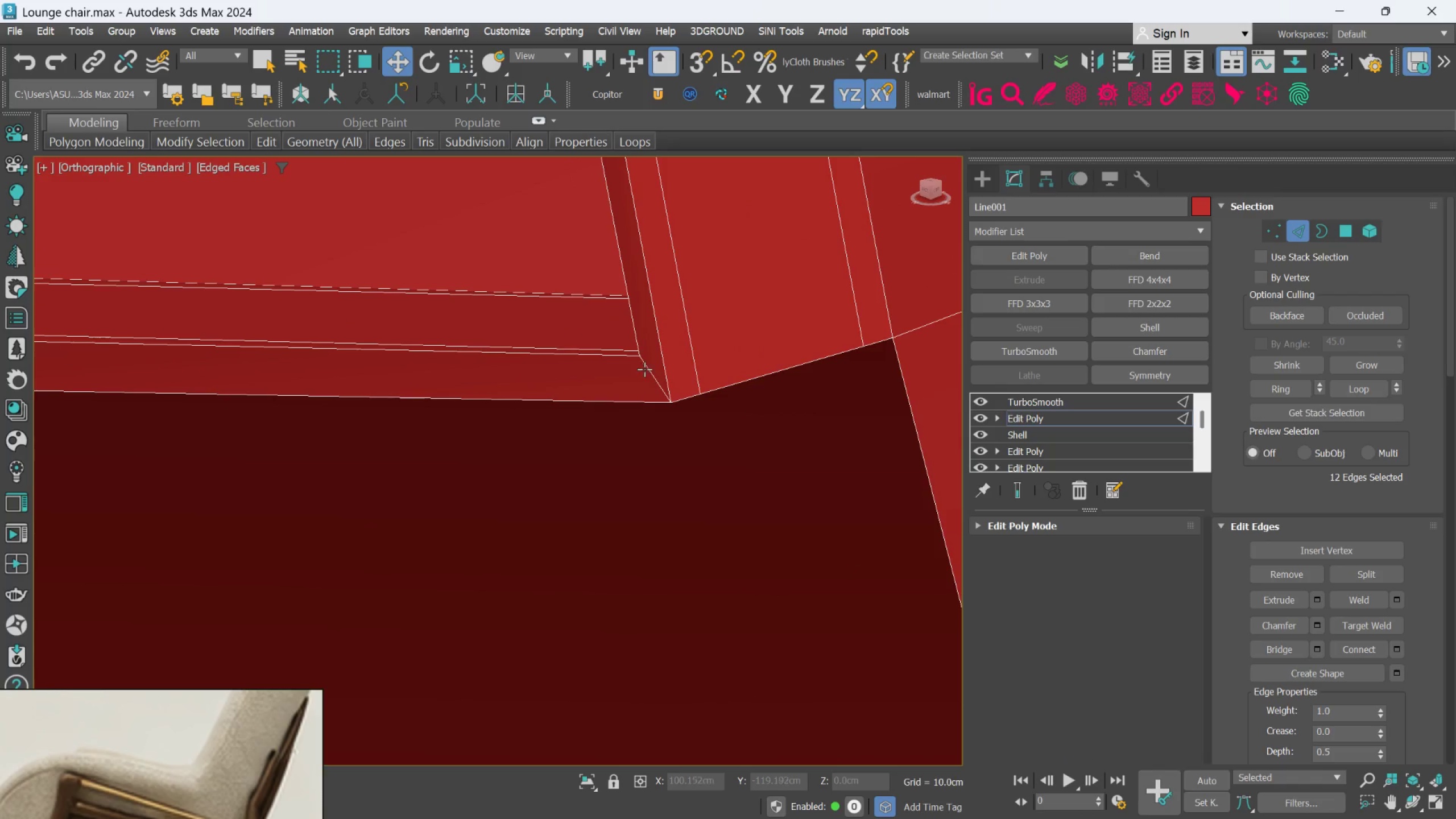 
left_click([648, 369])
 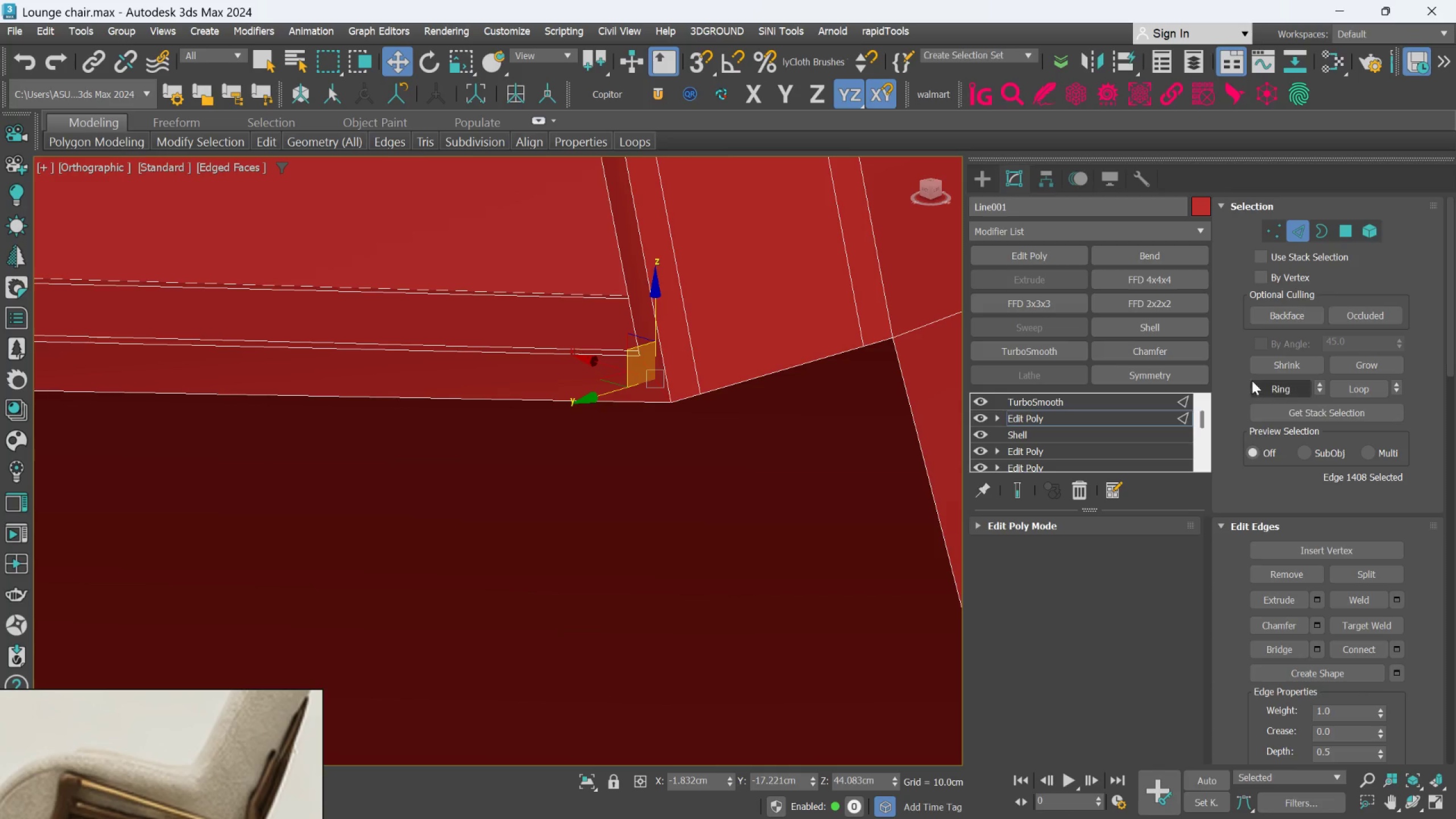 
left_click([1267, 387])
 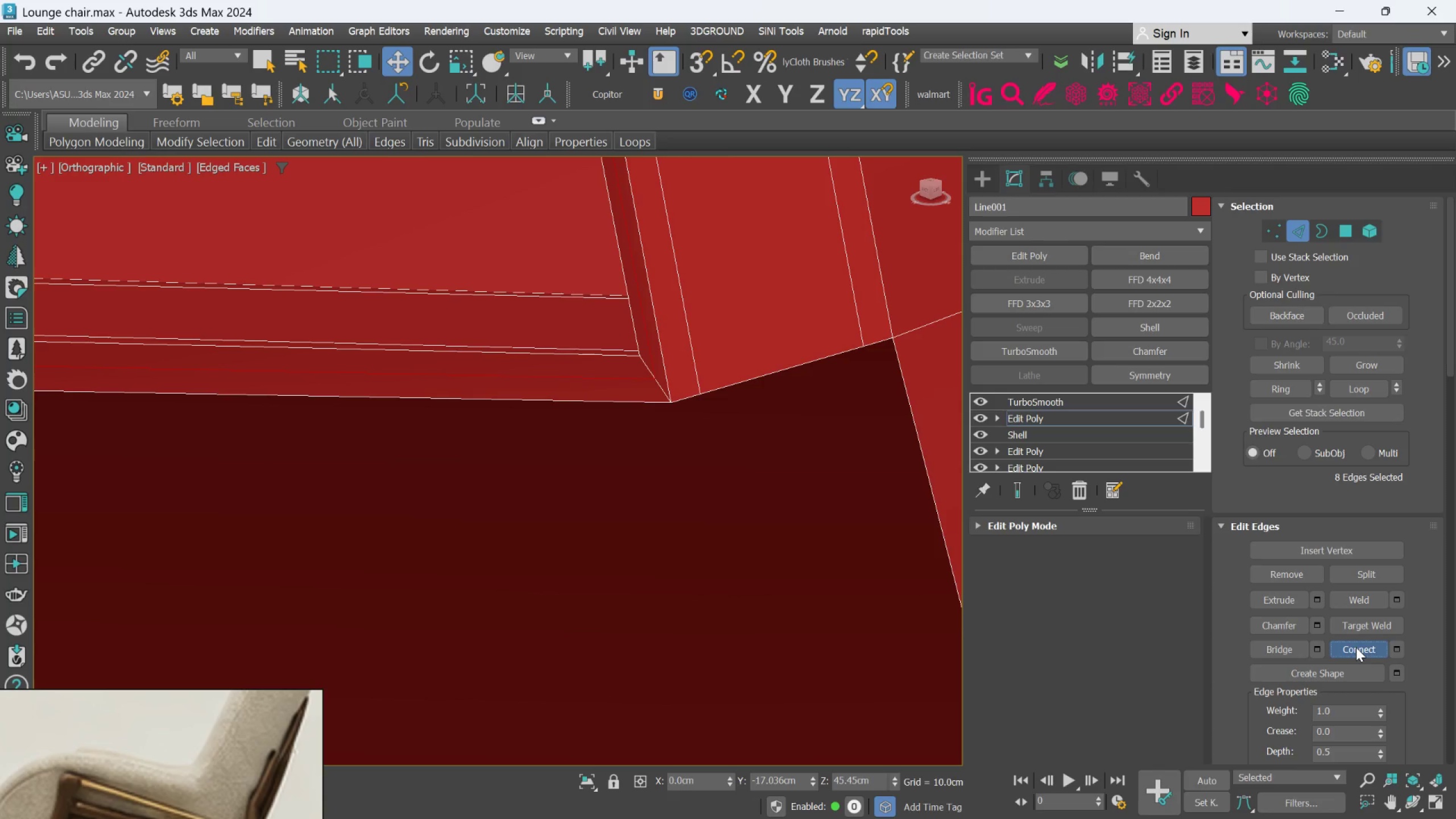 
scroll: coordinate [917, 474], scroll_direction: down, amount: 3.0
 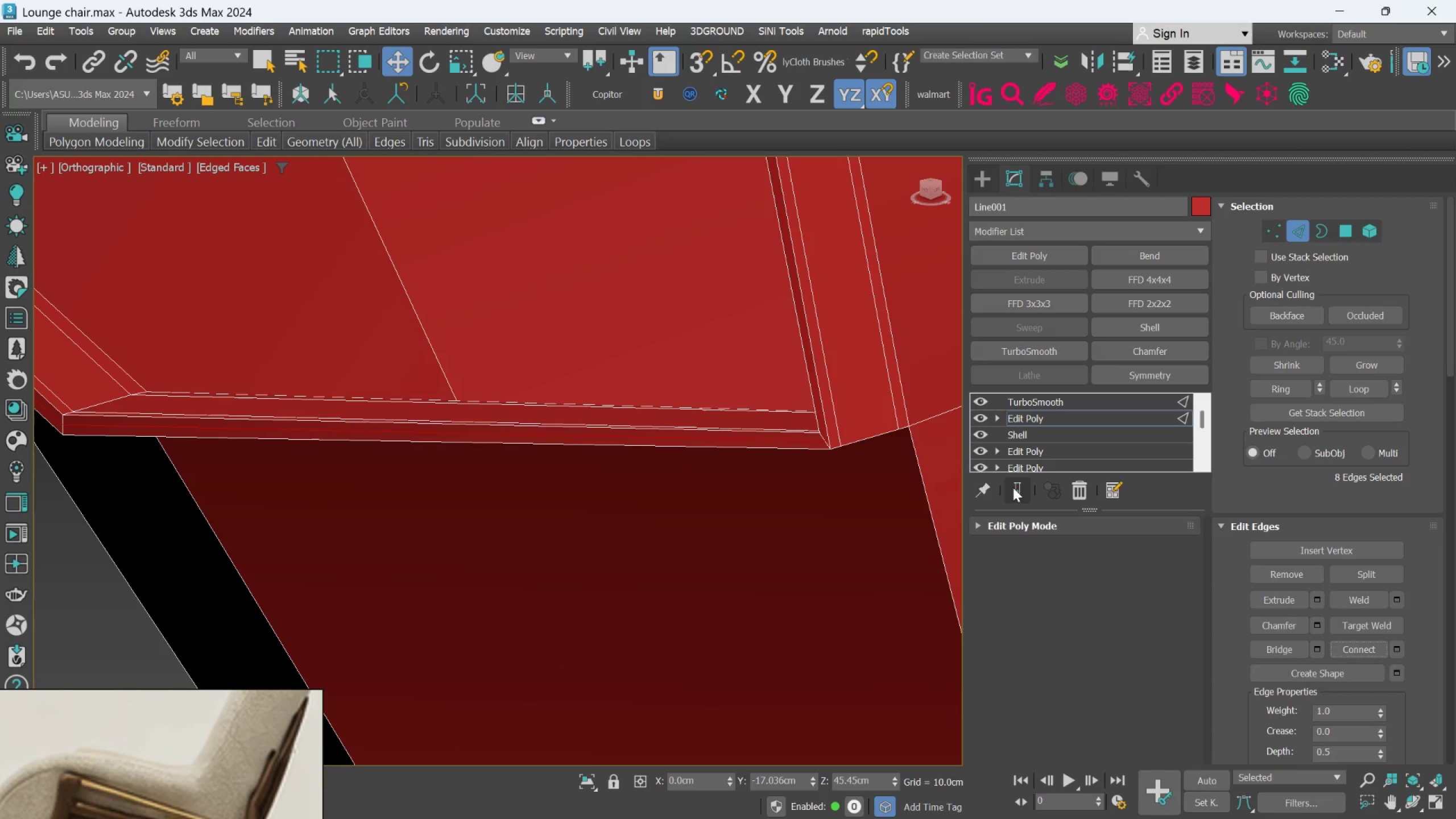 
left_click([1018, 489])
 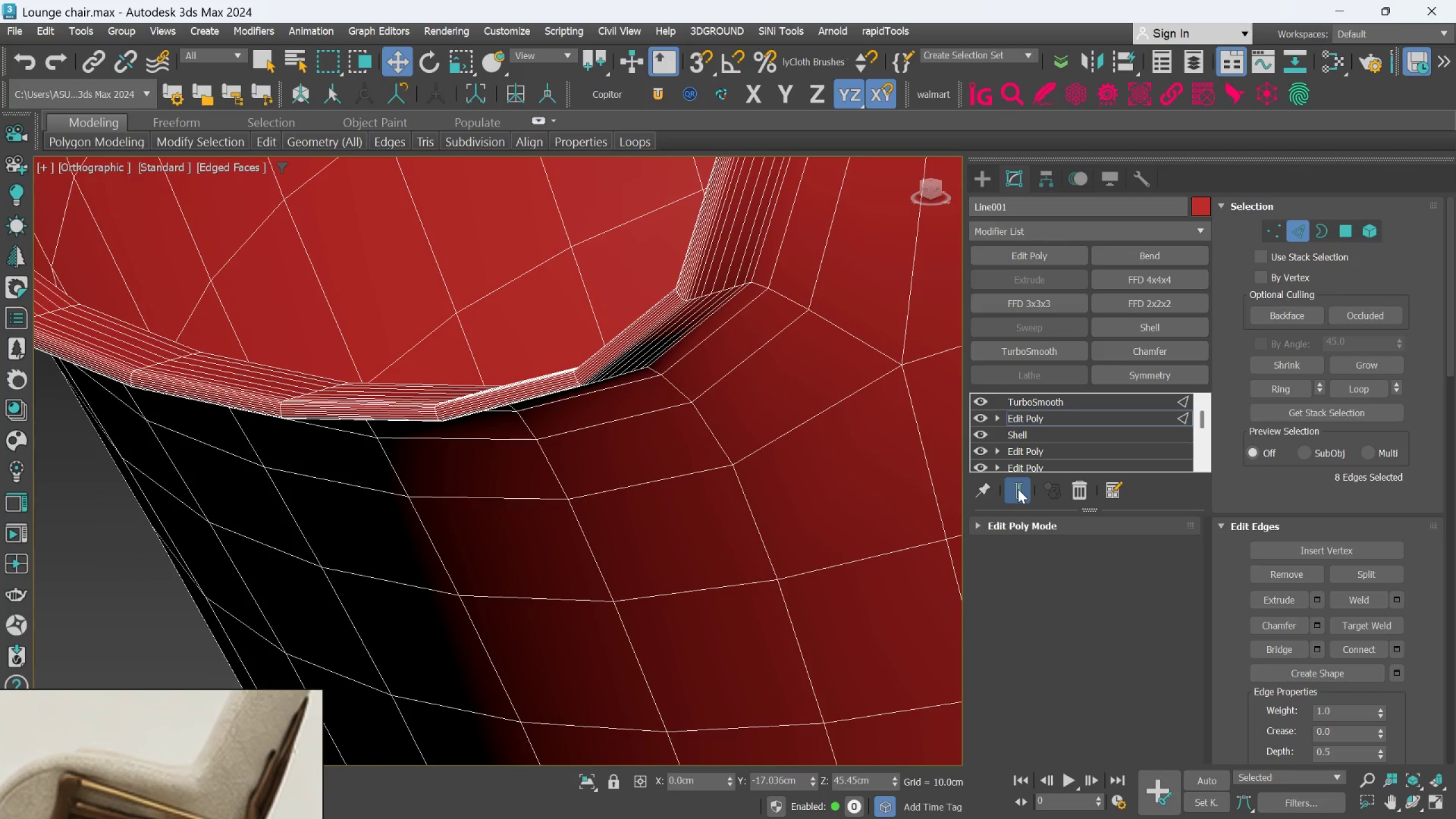 
left_click([1018, 489])
 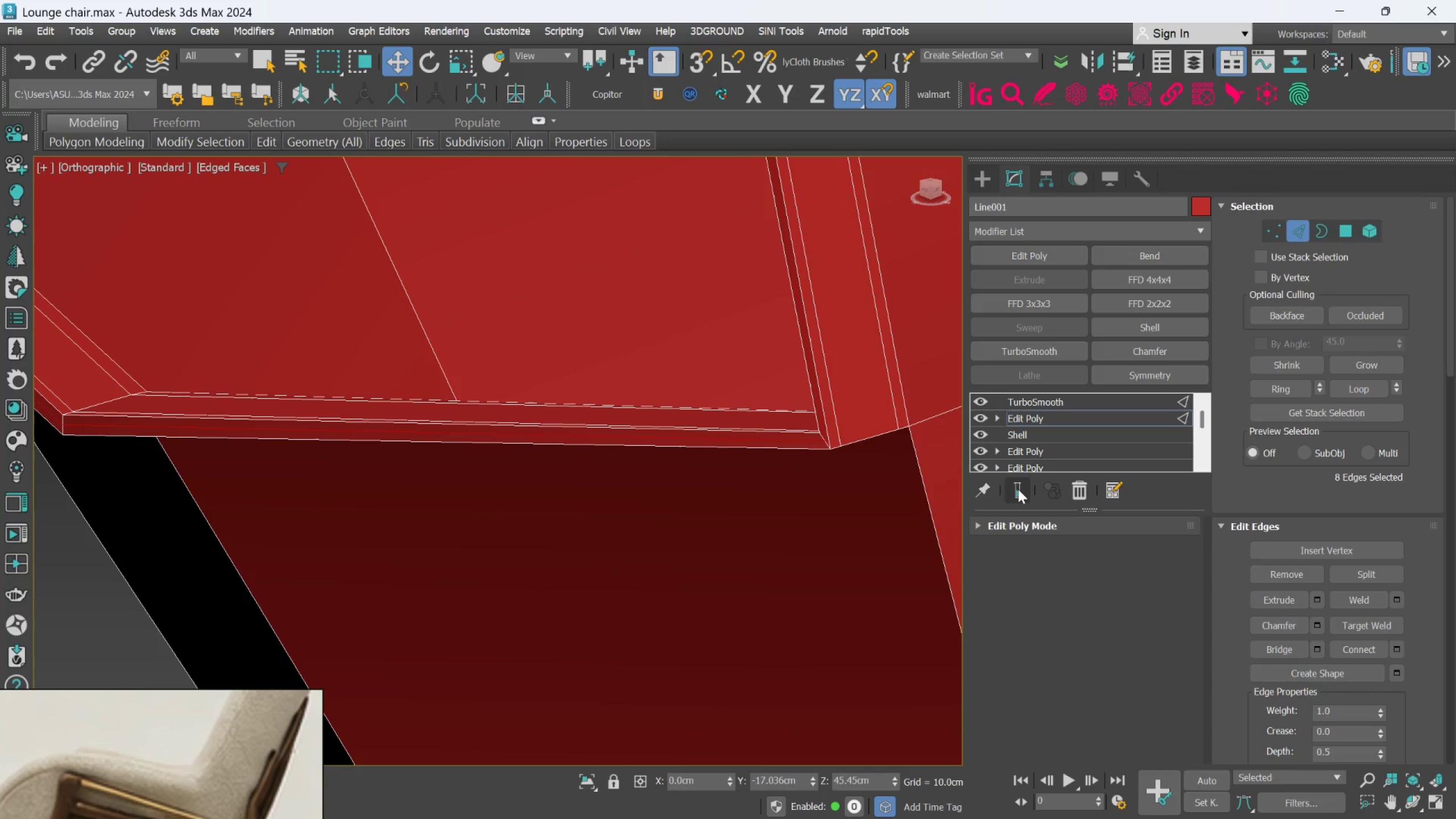 
left_click([1018, 489])
 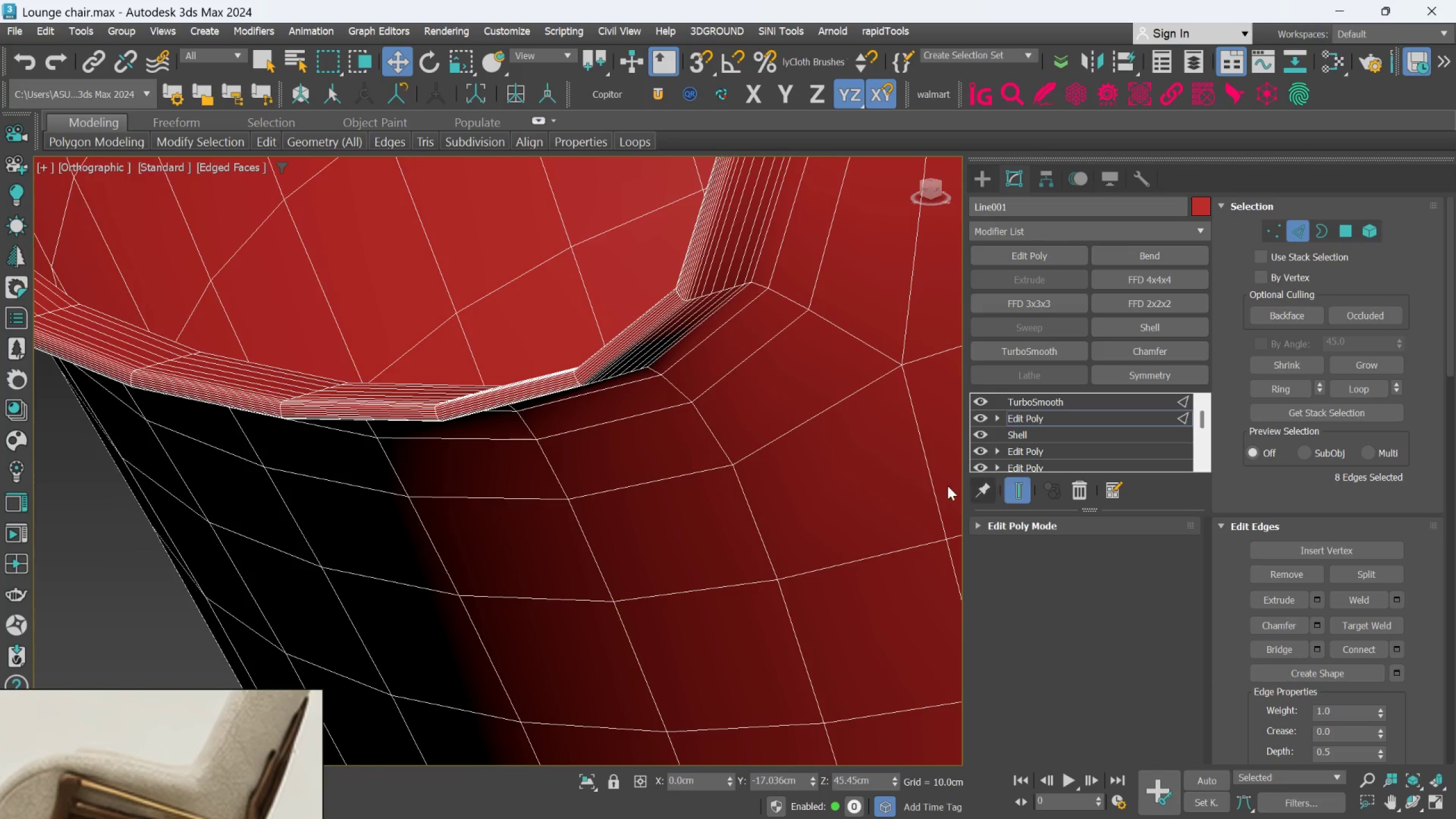 
scroll: coordinate [249, 770], scroll_direction: down, amount: 10.0
 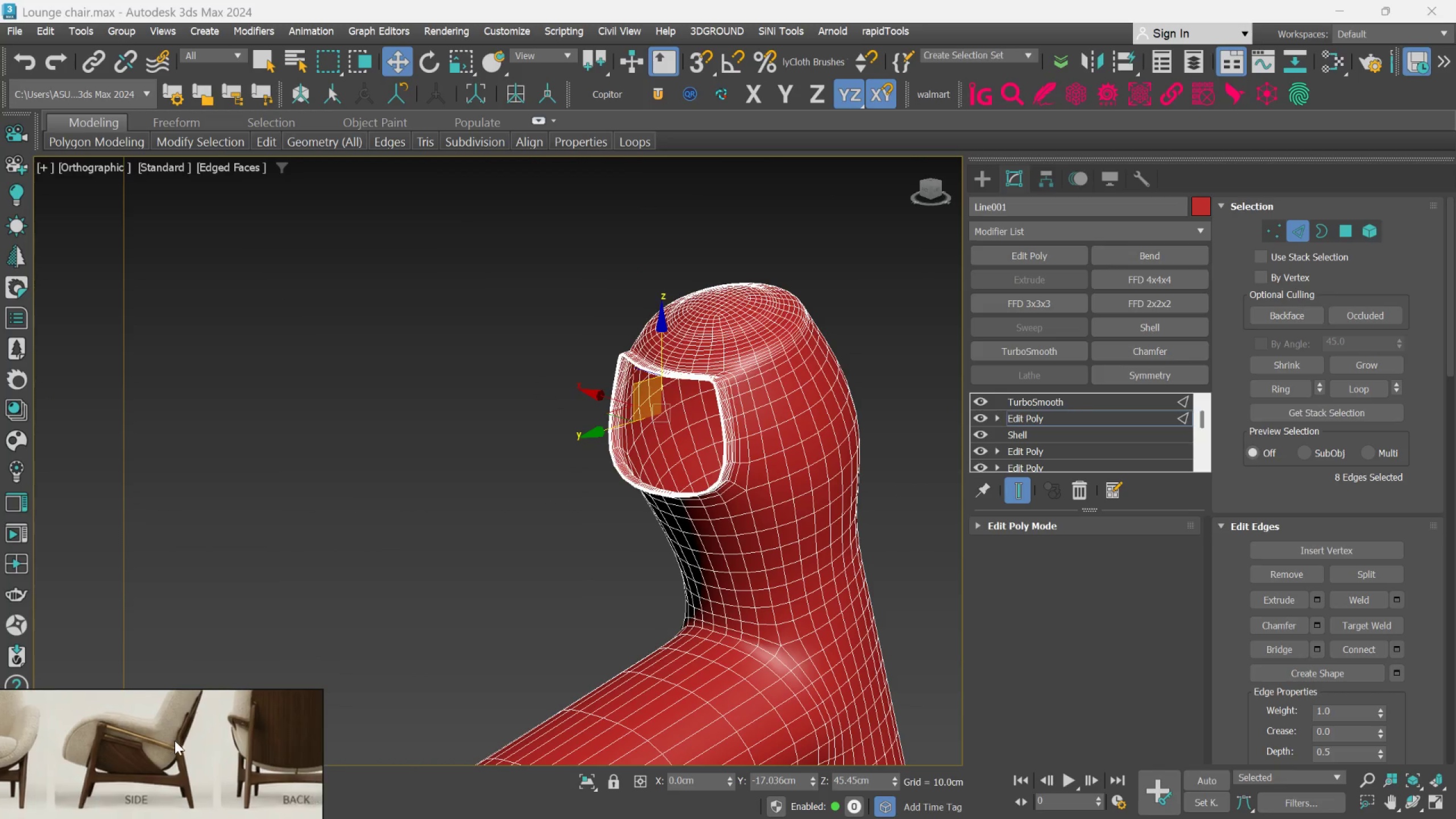 
scroll: coordinate [175, 741], scroll_direction: up, amount: 5.0
 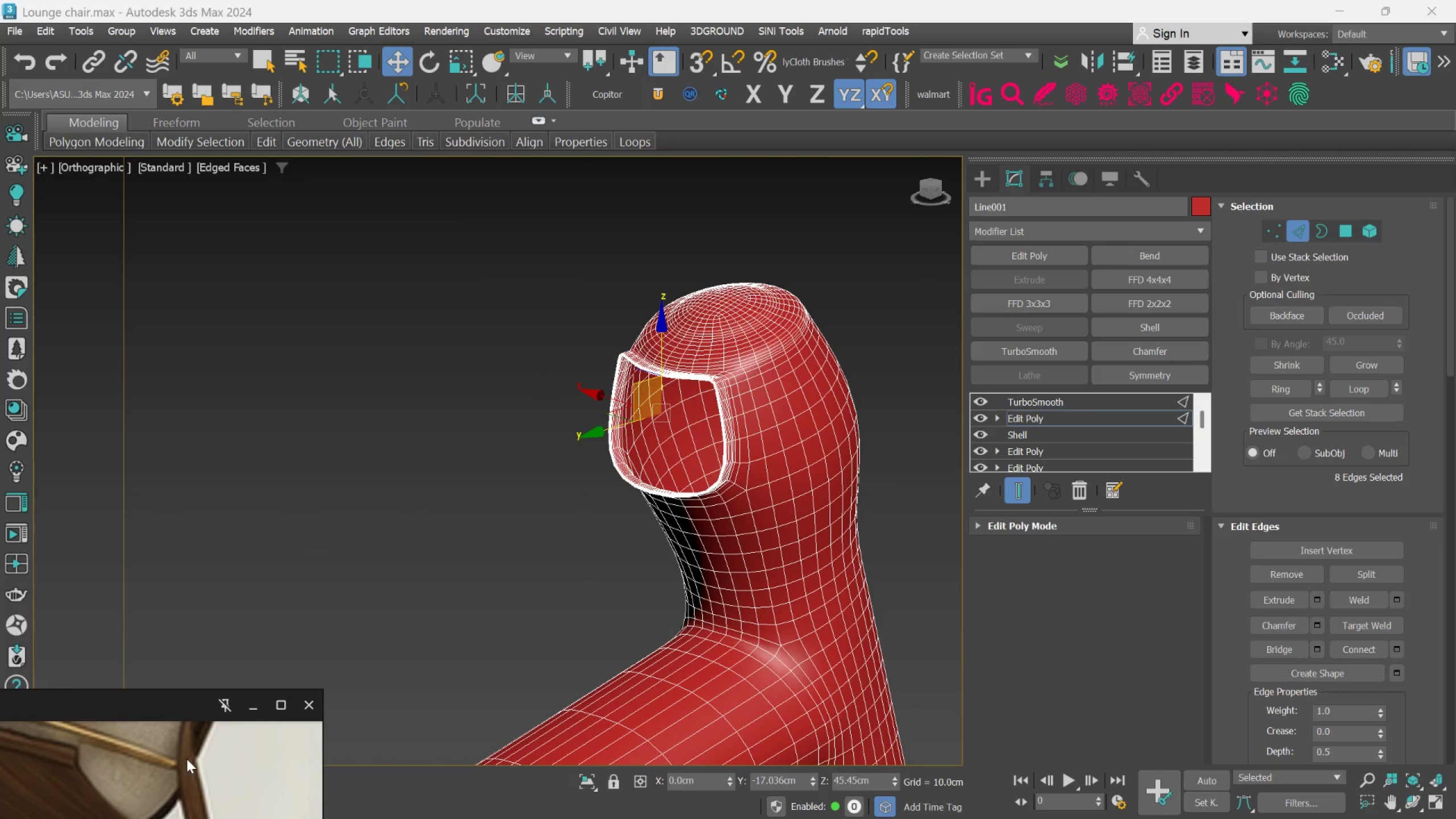 
scroll: coordinate [119, 757], scroll_direction: down, amount: 5.0
 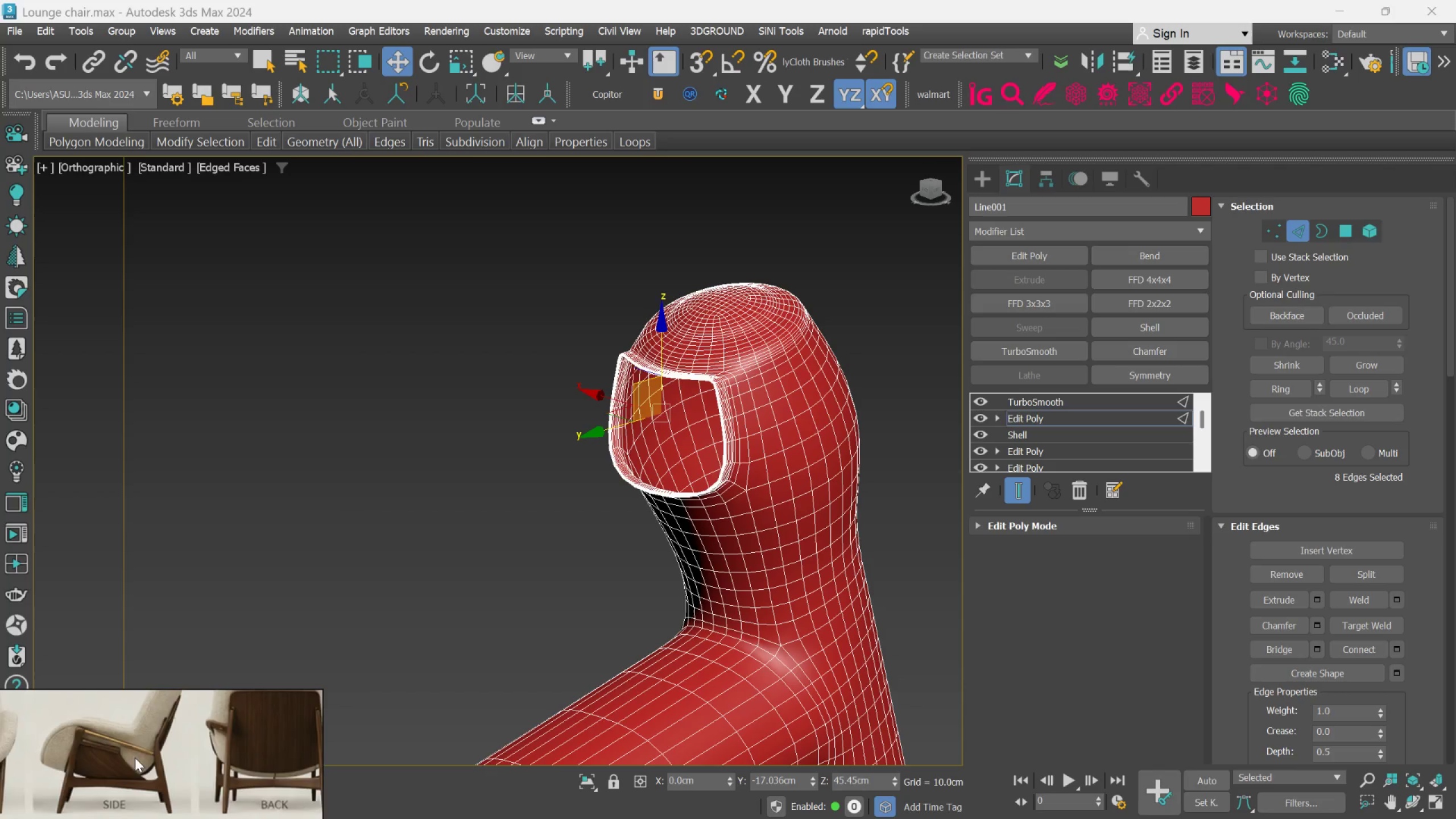 
scroll: coordinate [742, 486], scroll_direction: up, amount: 12.0
 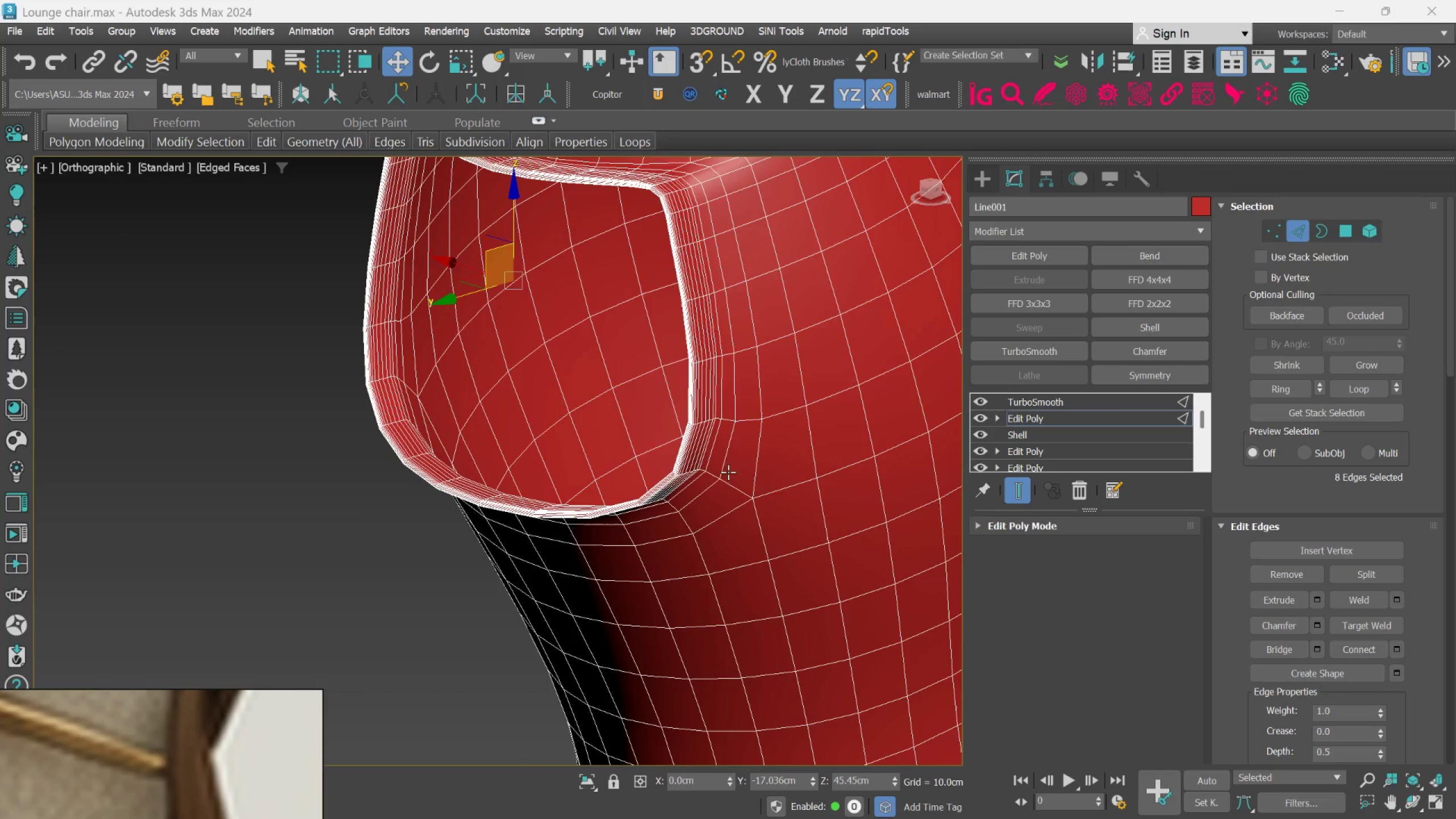 
key(F4)
 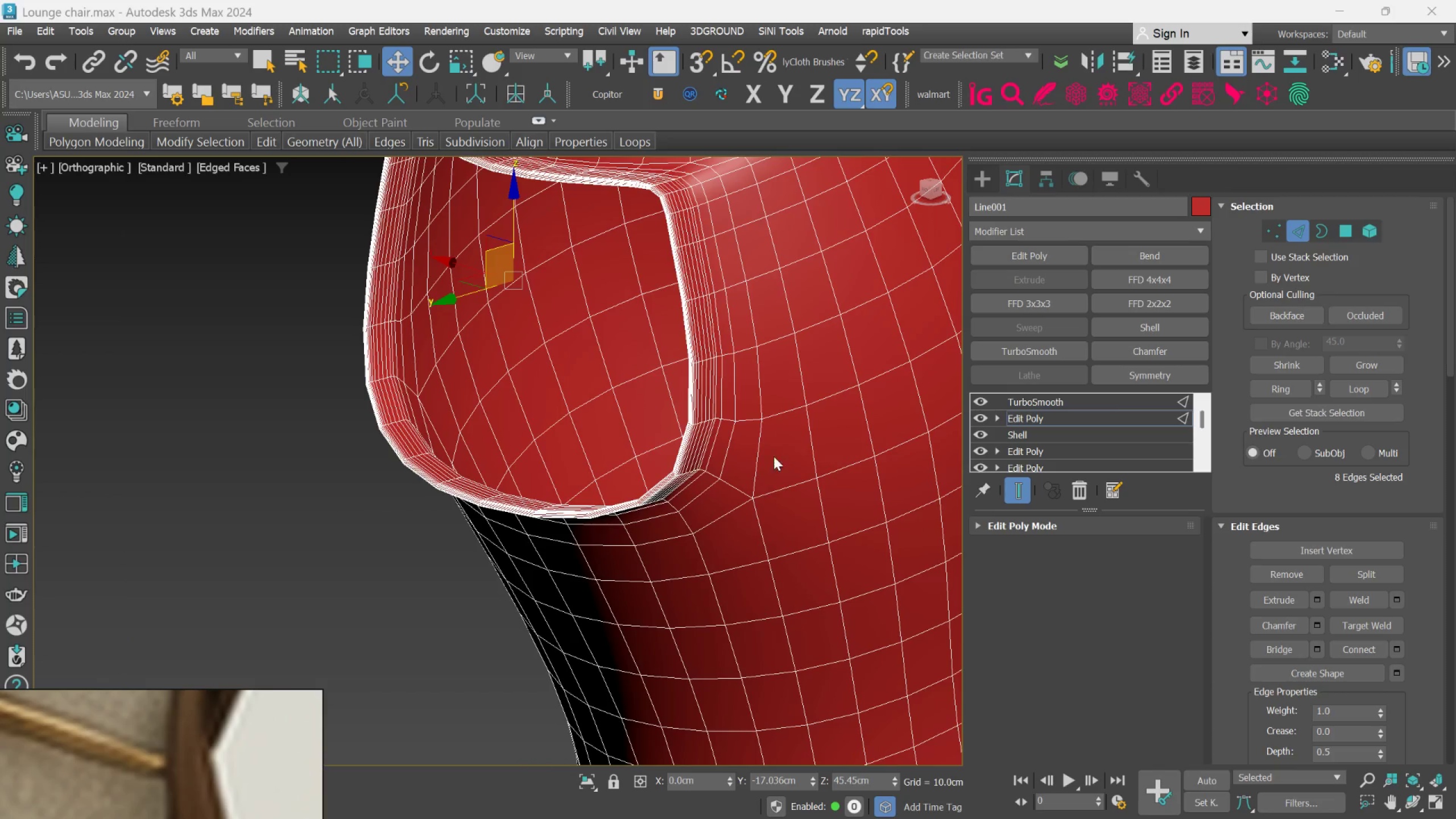 
scroll: coordinate [613, 445], scroll_direction: down, amount: 2.0
 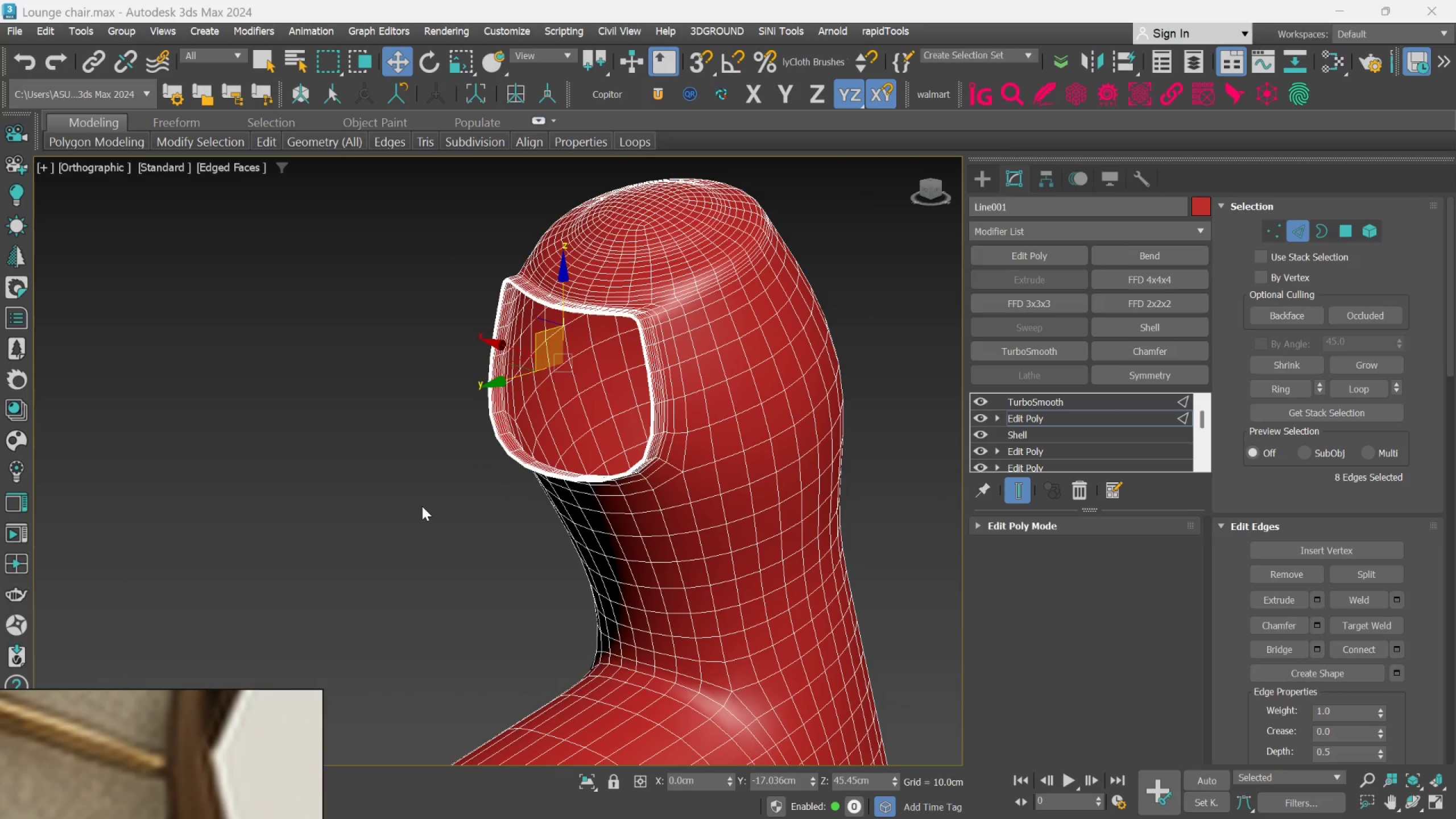 
left_click([422, 506])
 